 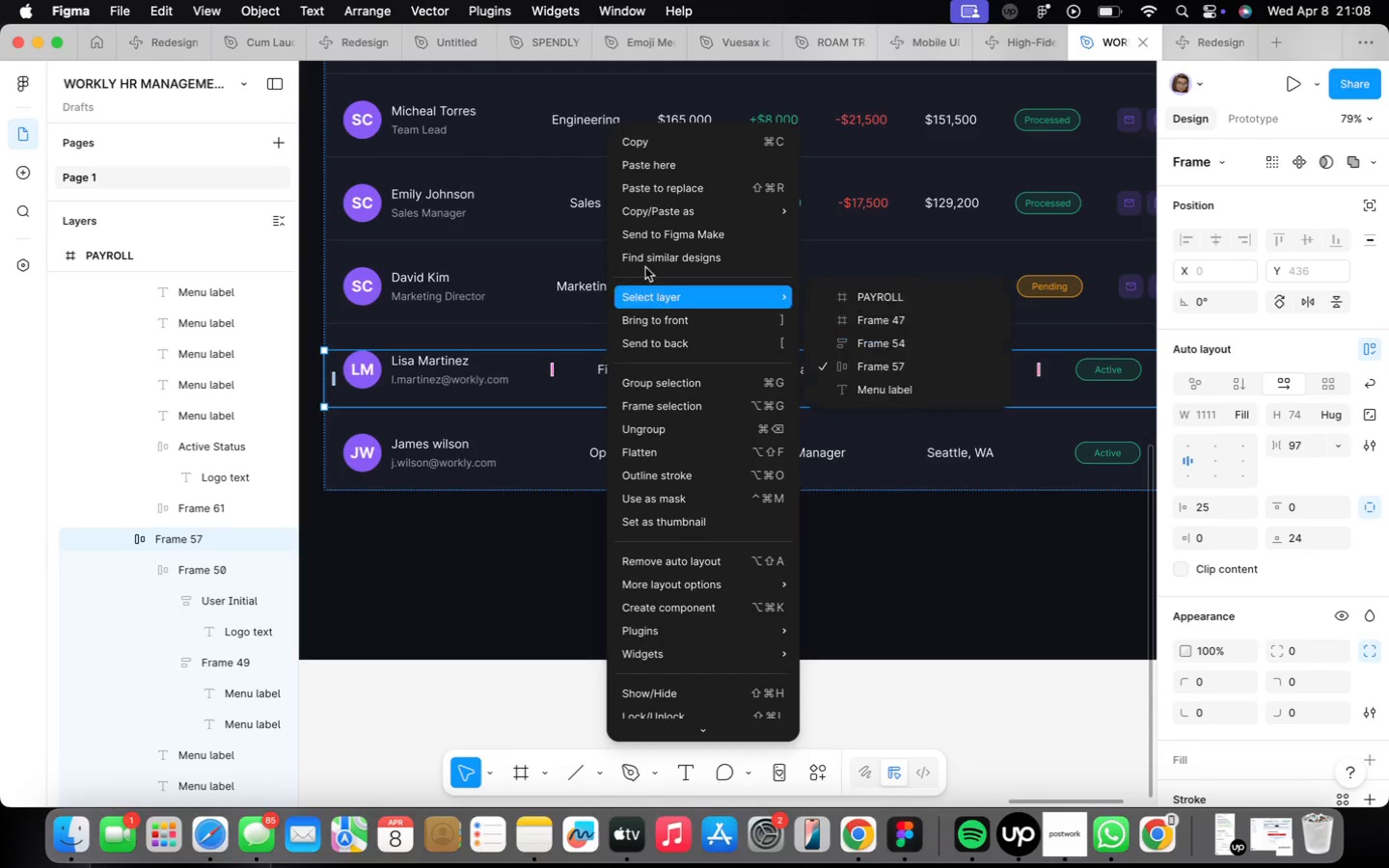 
double_click([422, 360])
 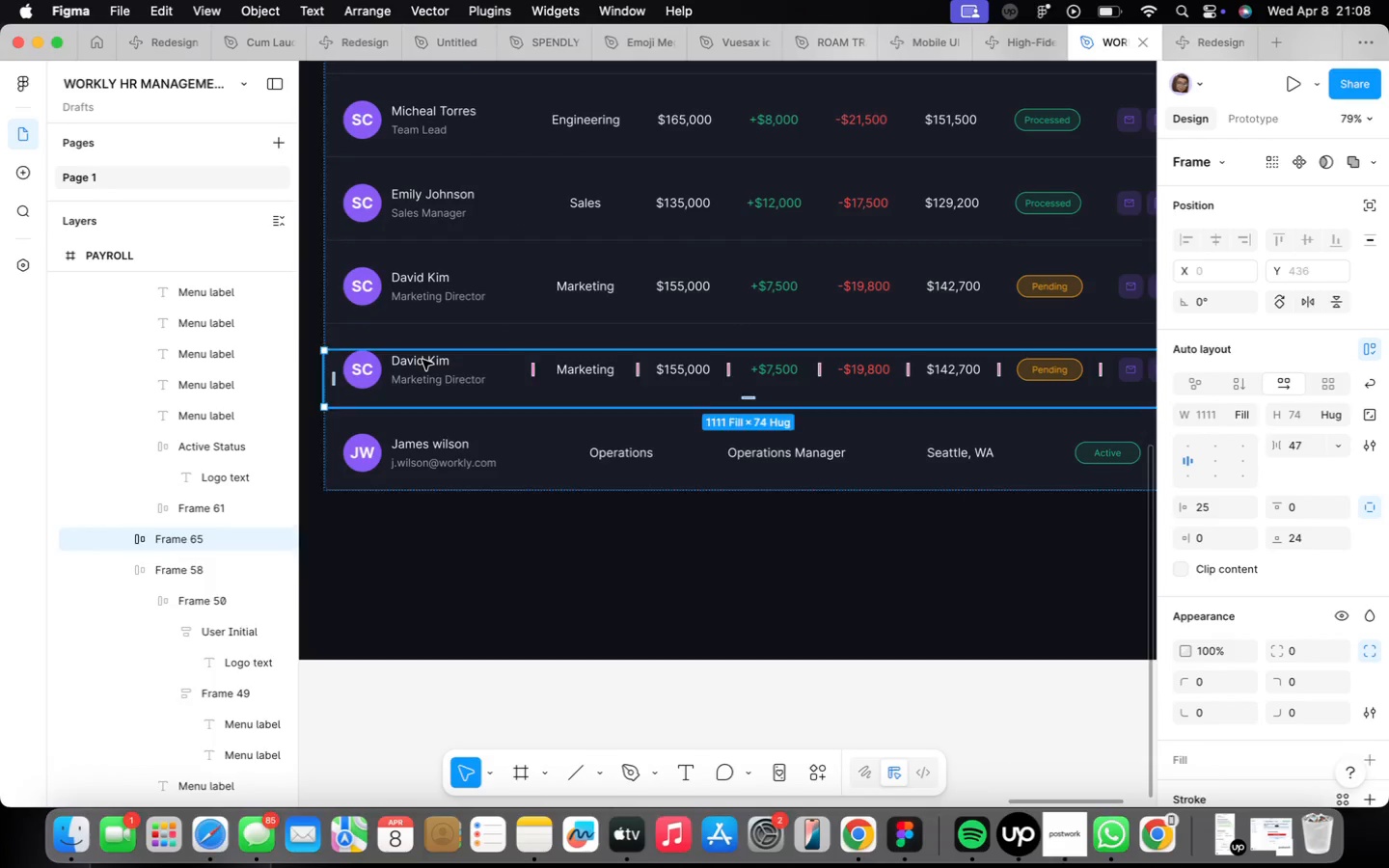 
triple_click([422, 360])
 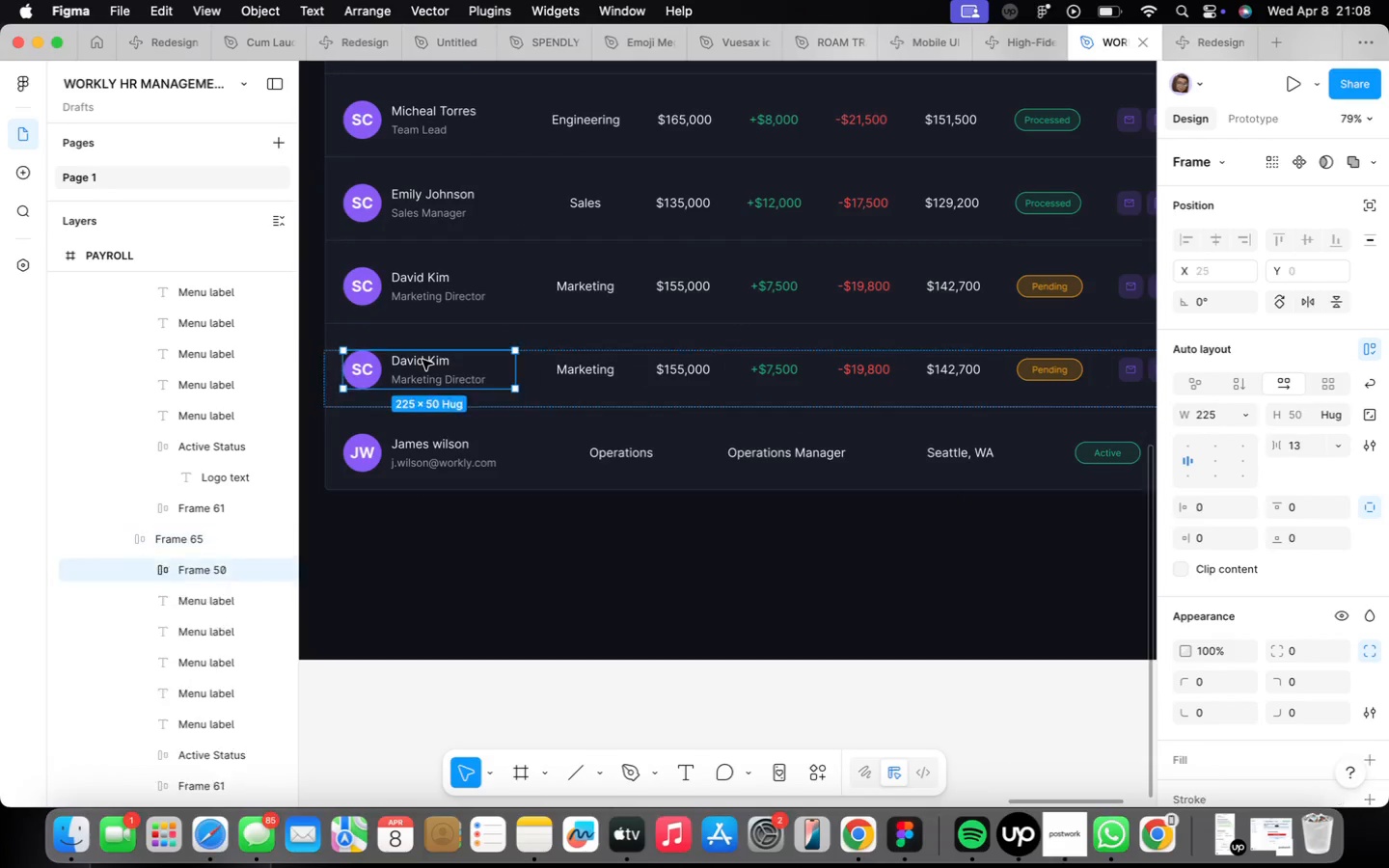 
triple_click([422, 360])
 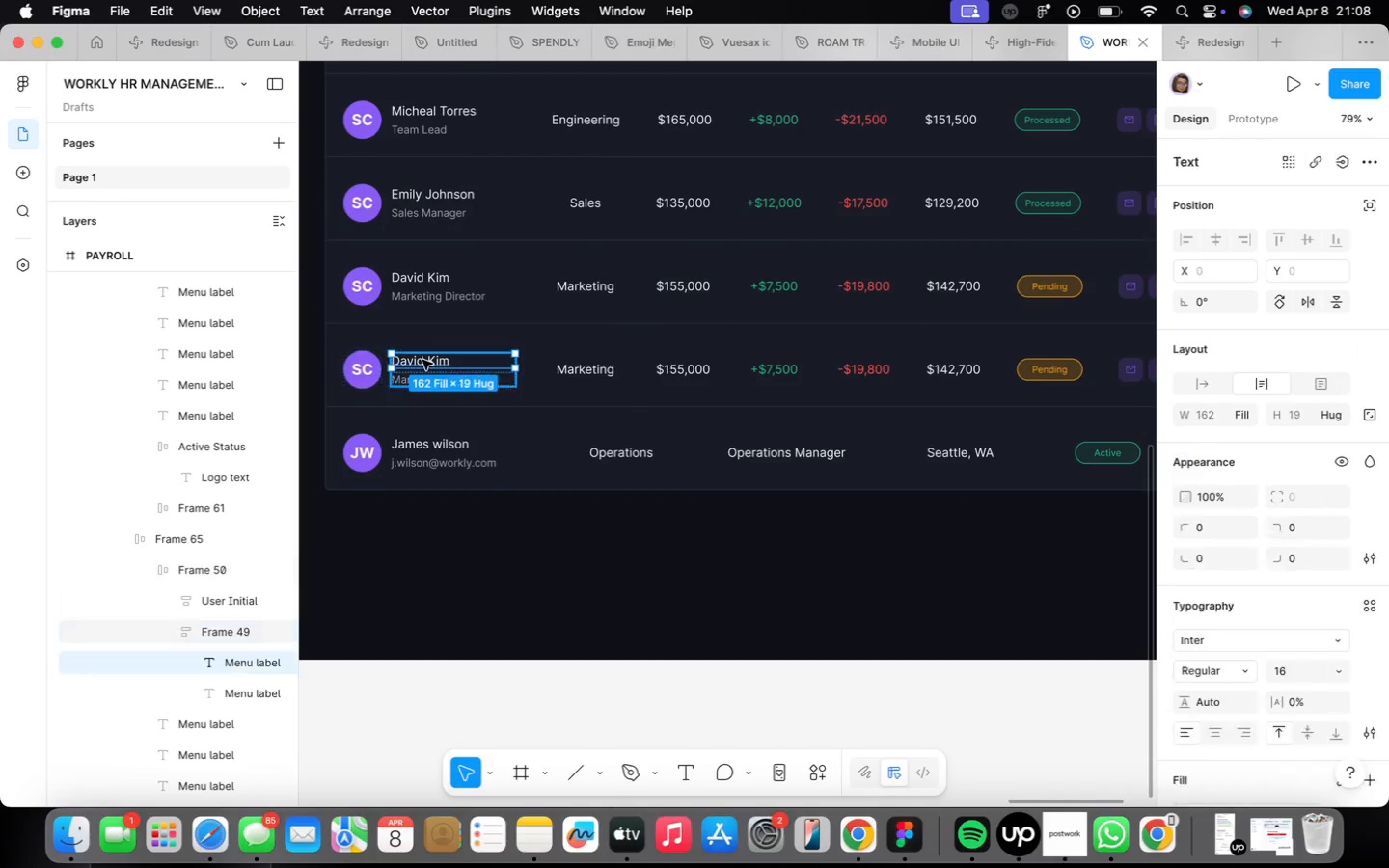 
triple_click([422, 360])
 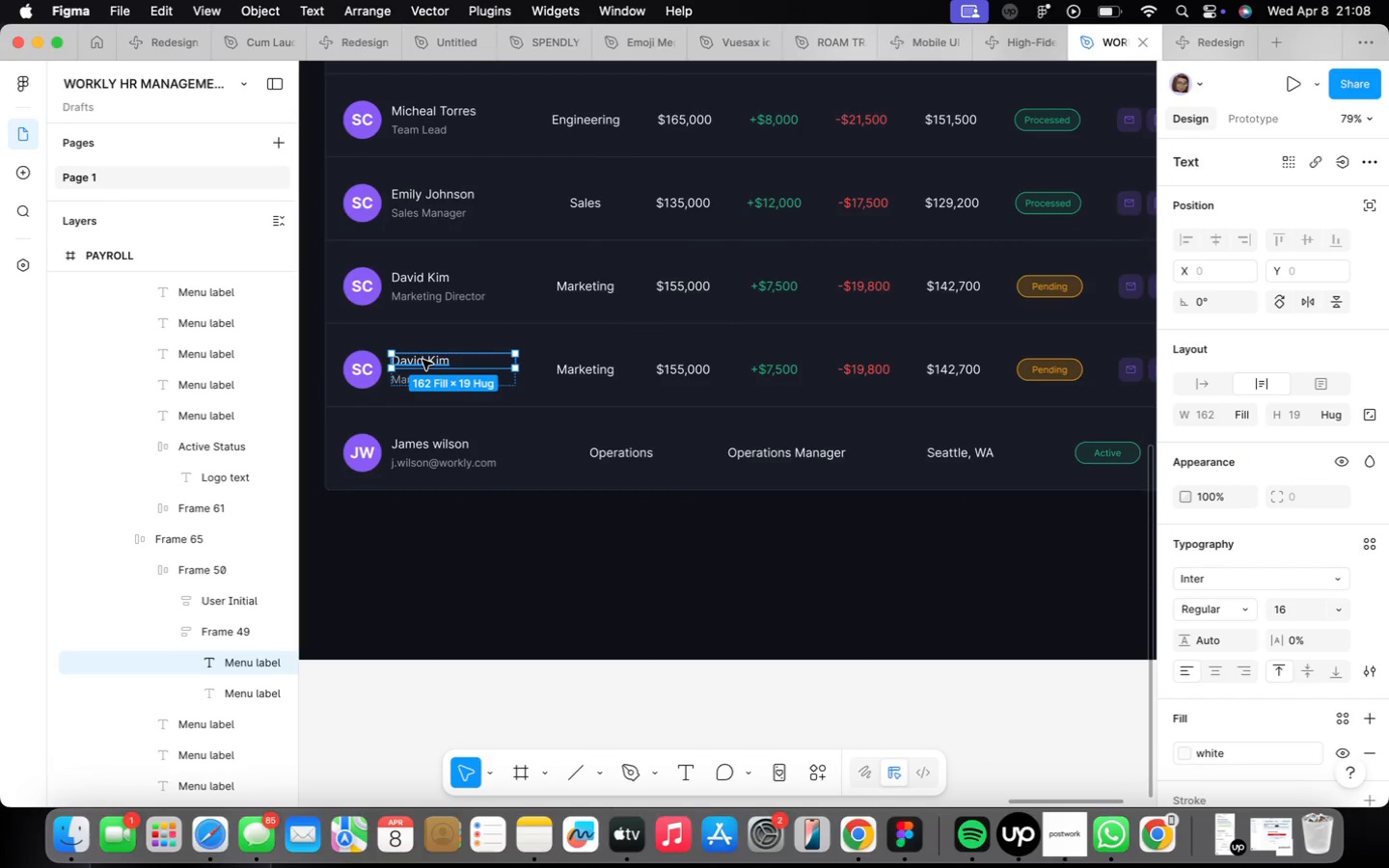 
triple_click([422, 360])
 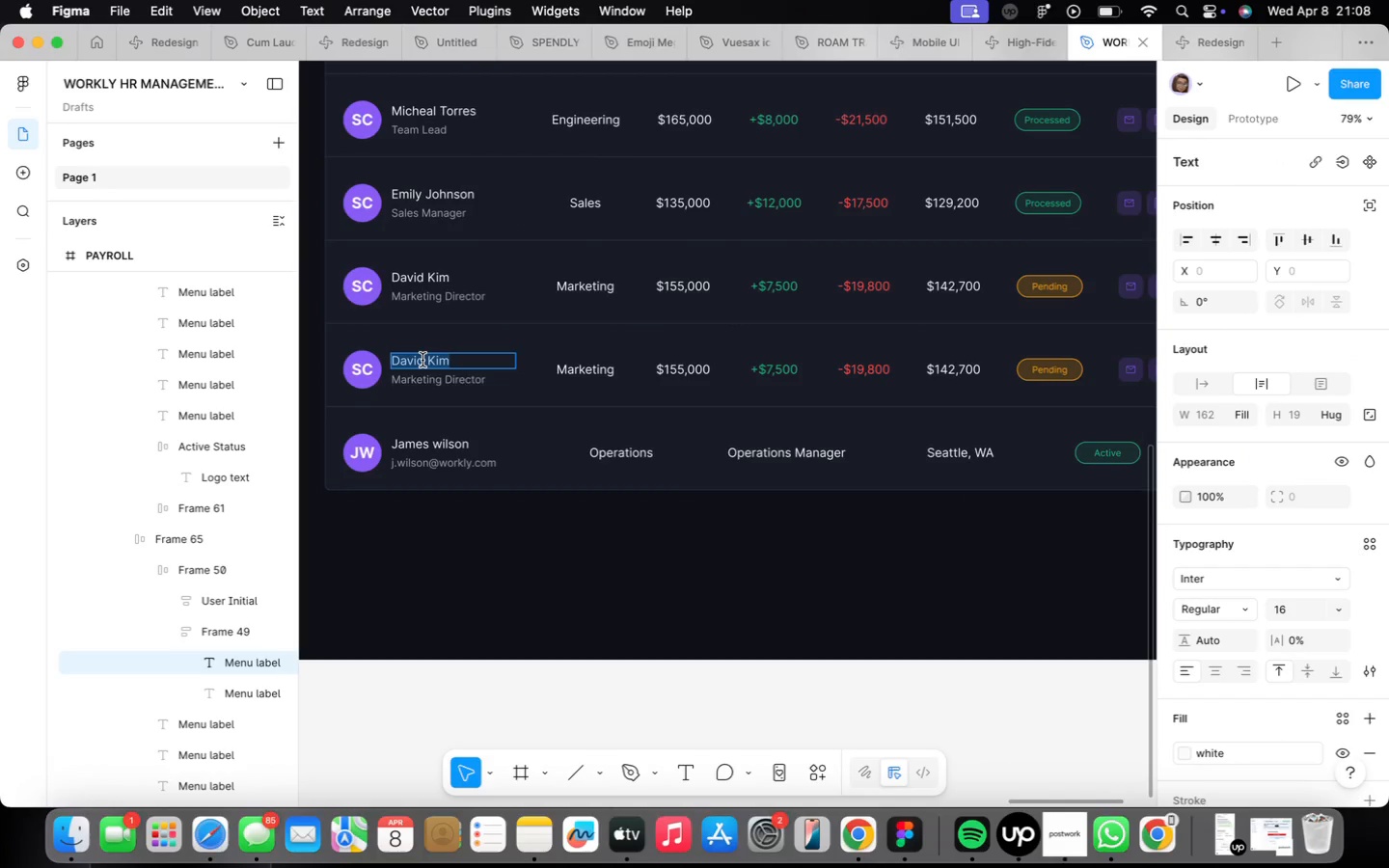 
triple_click([422, 360])
 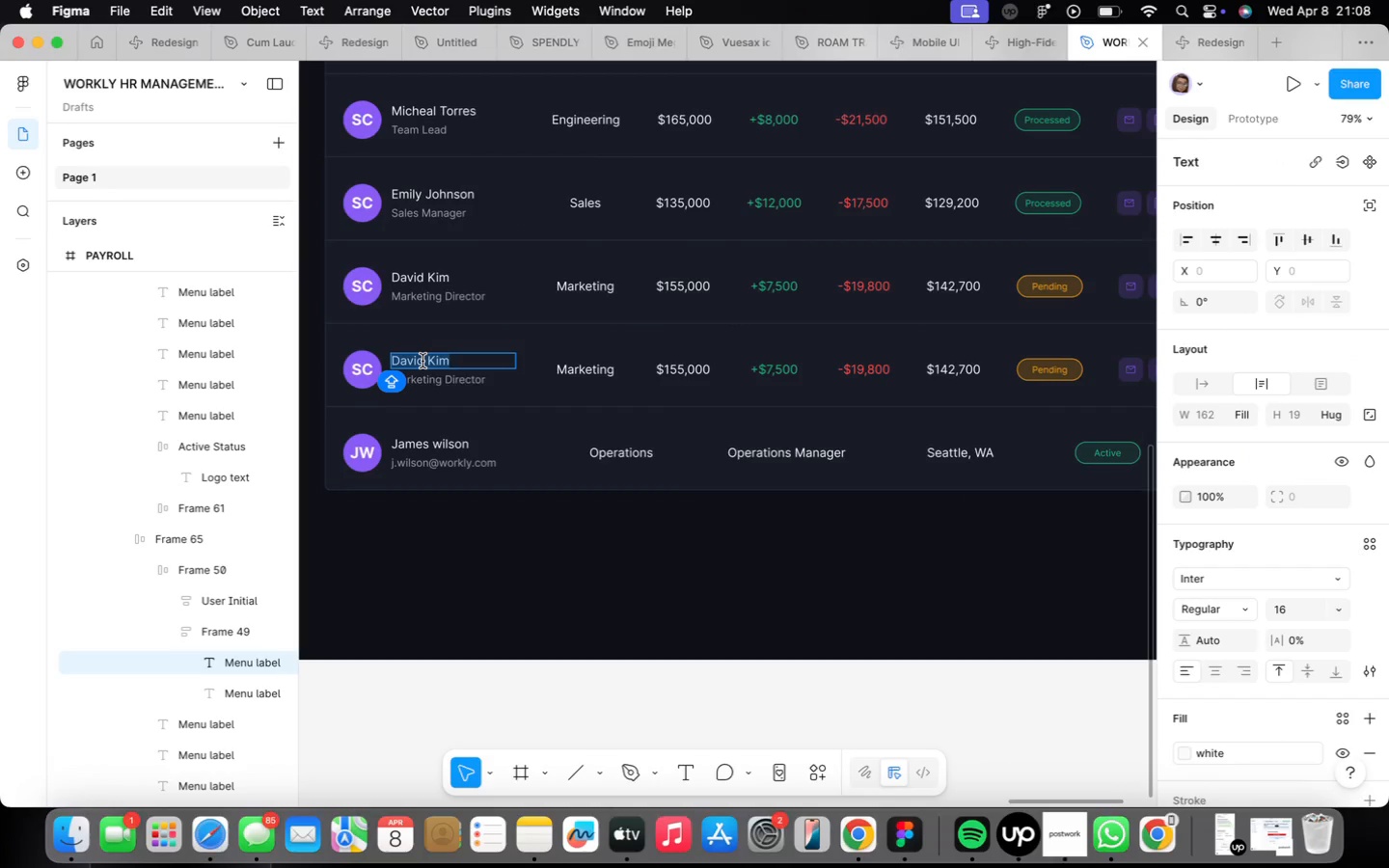 
type(Lo)
key(Backspace)
type(isa Martinez)
 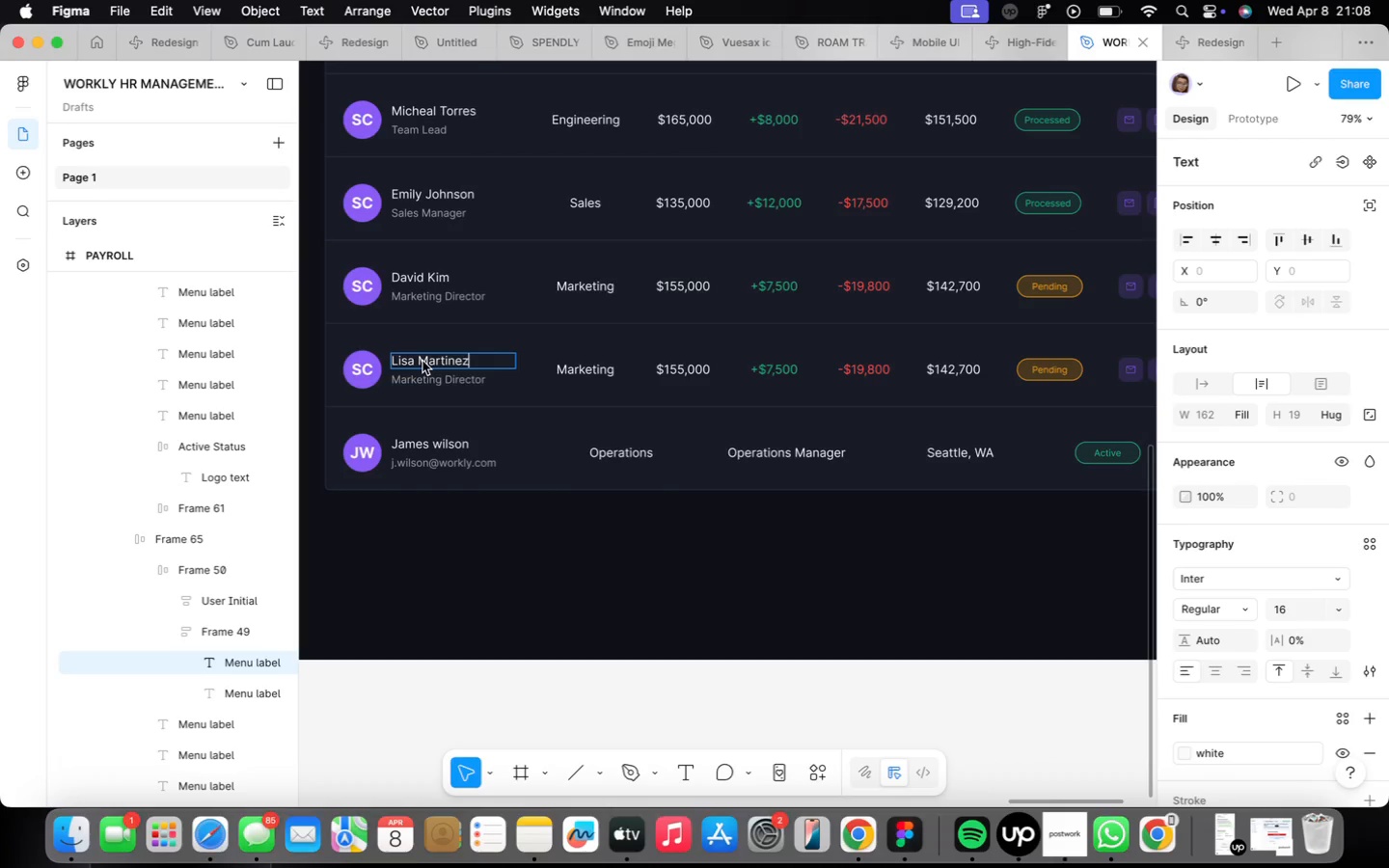 
left_click([546, 372])
 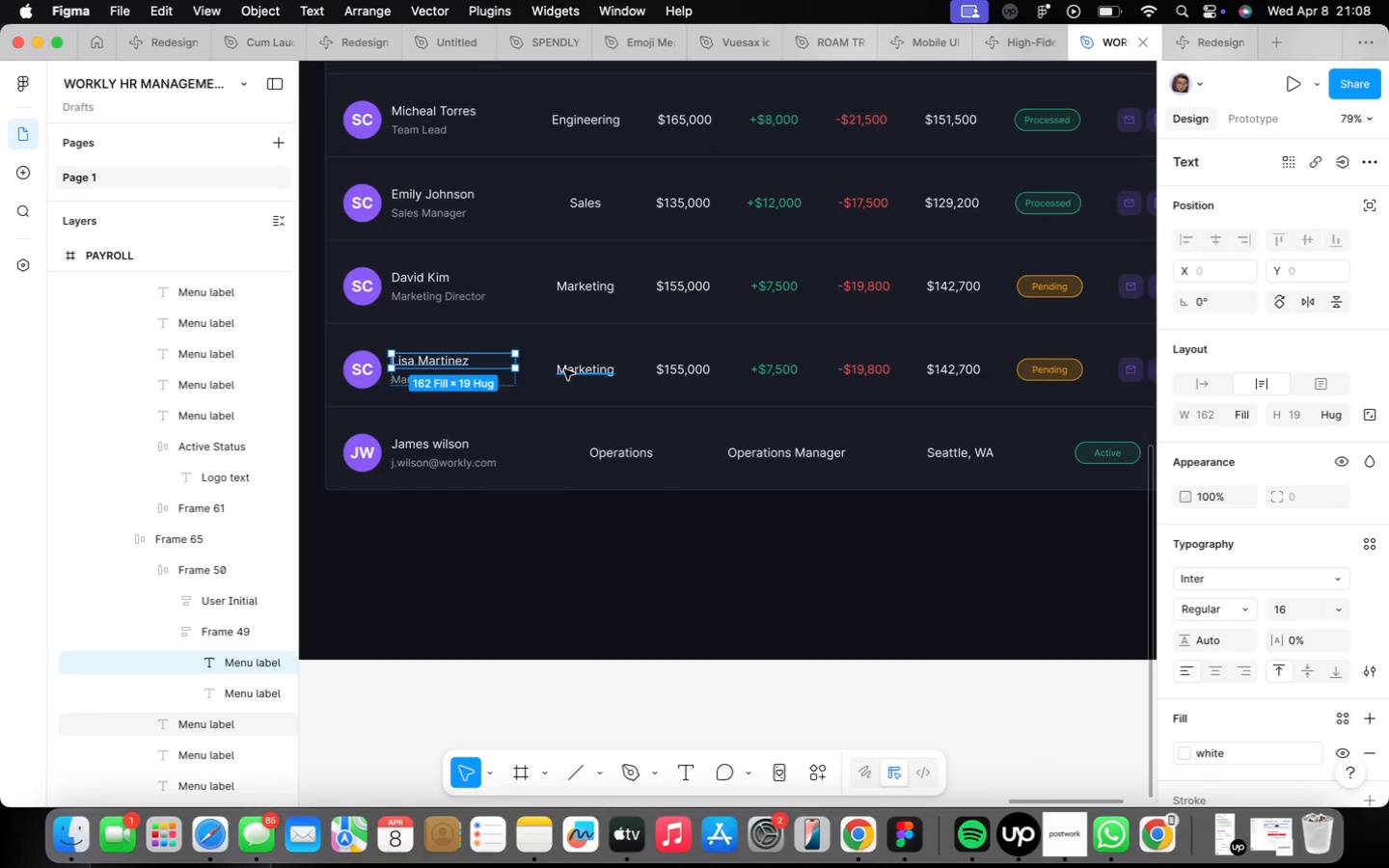 
left_click([571, 369])
 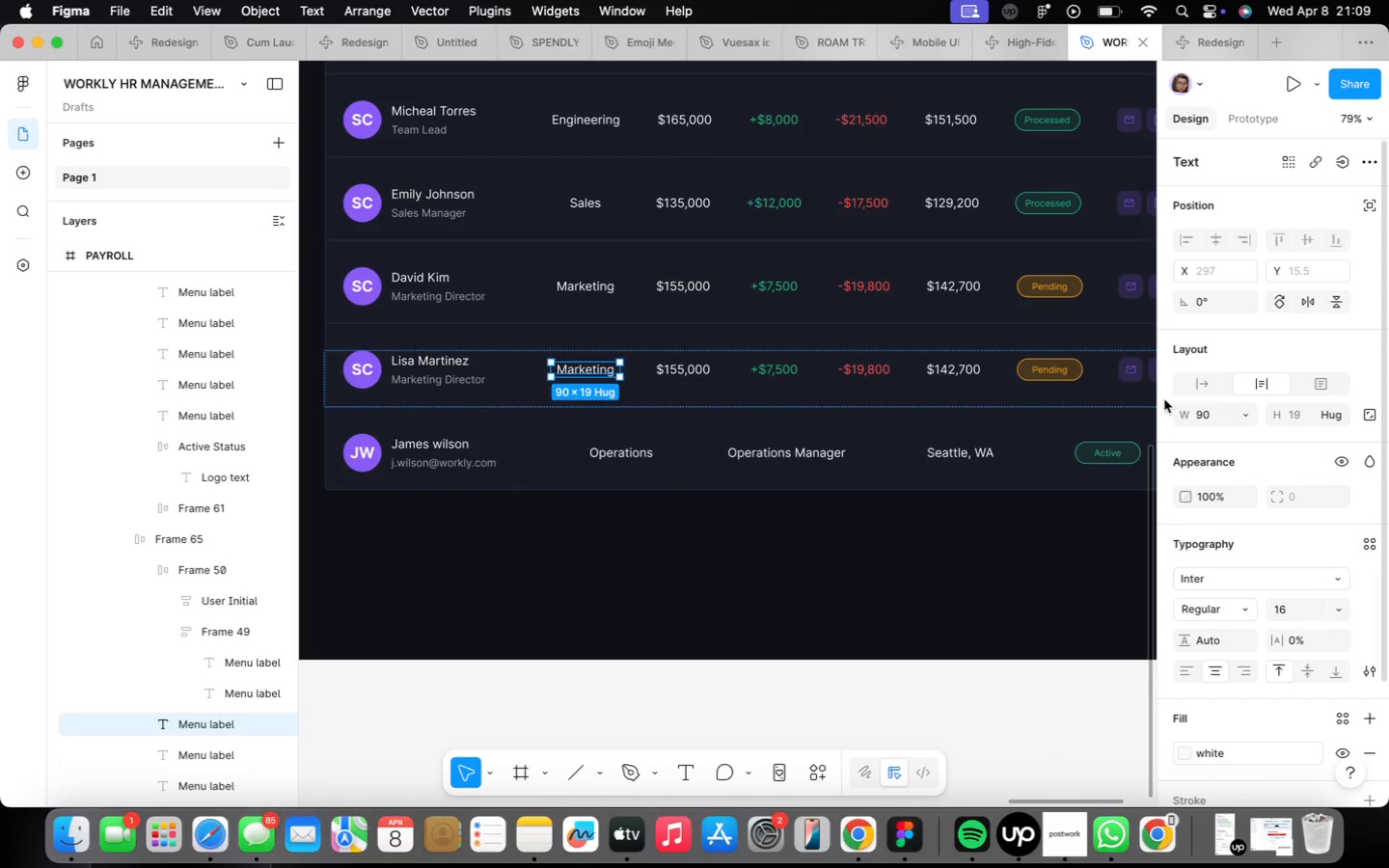 
left_click([1205, 392])
 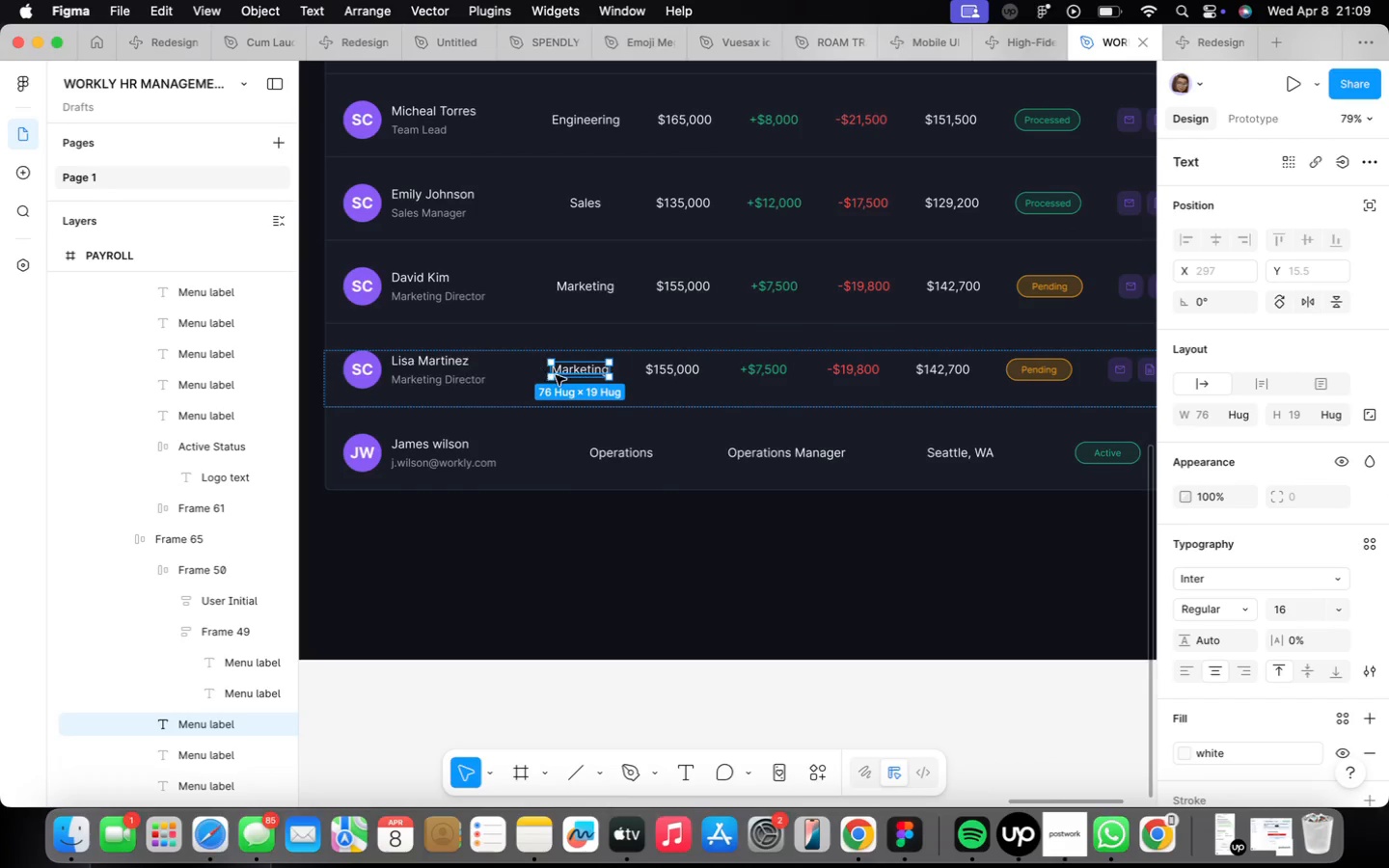 
double_click([569, 376])
 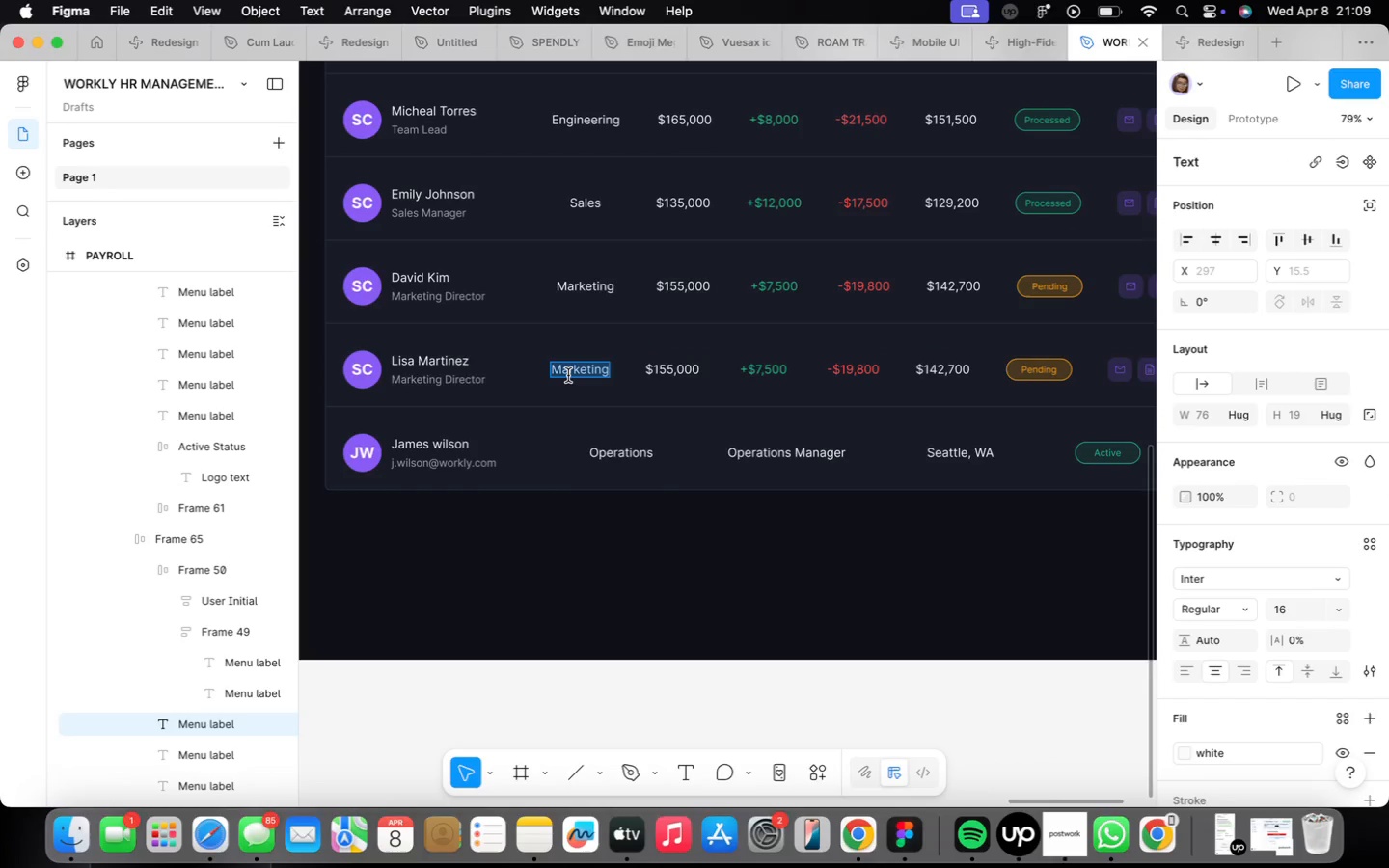 
key(CapsLock)
 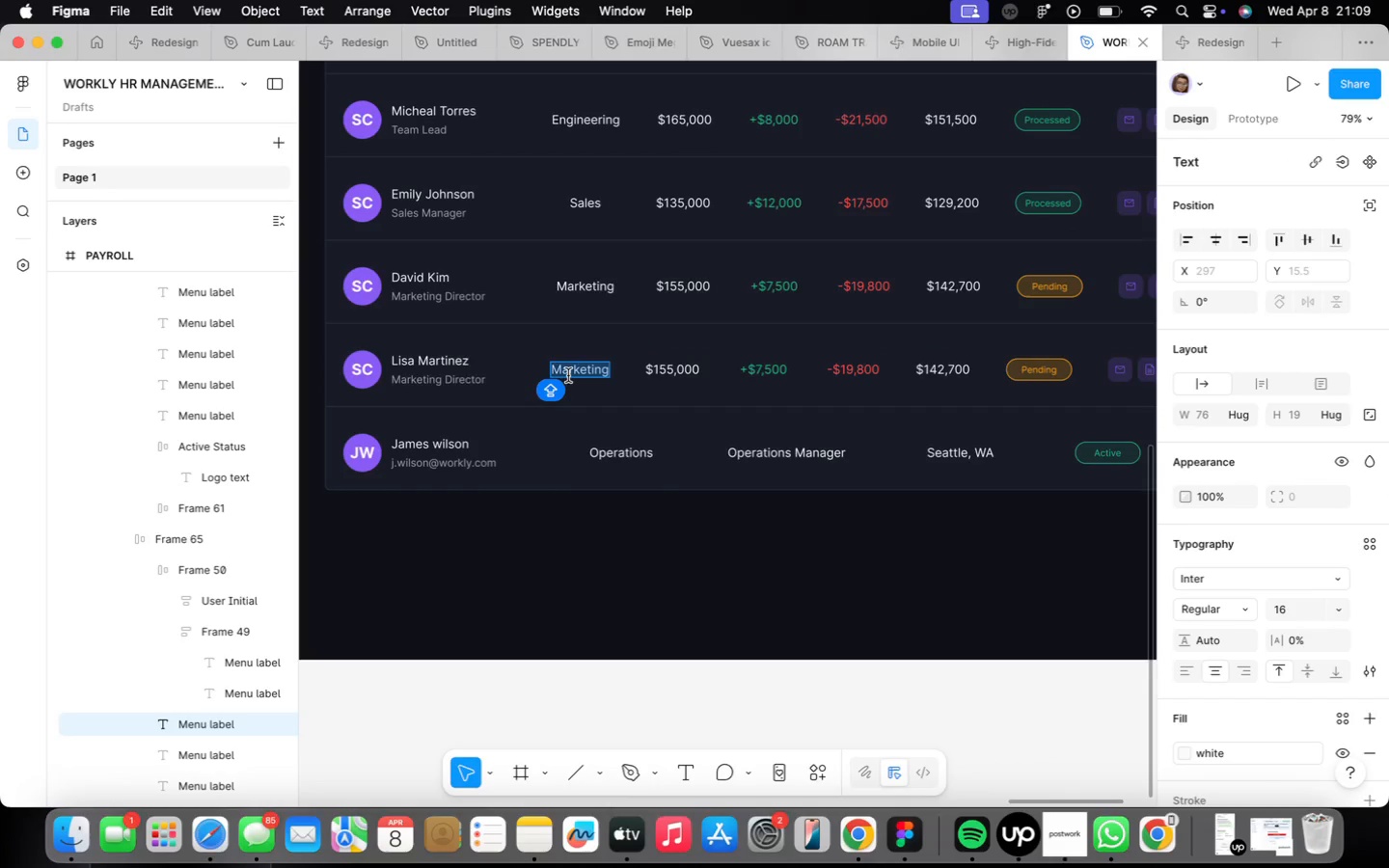 
key(F)
 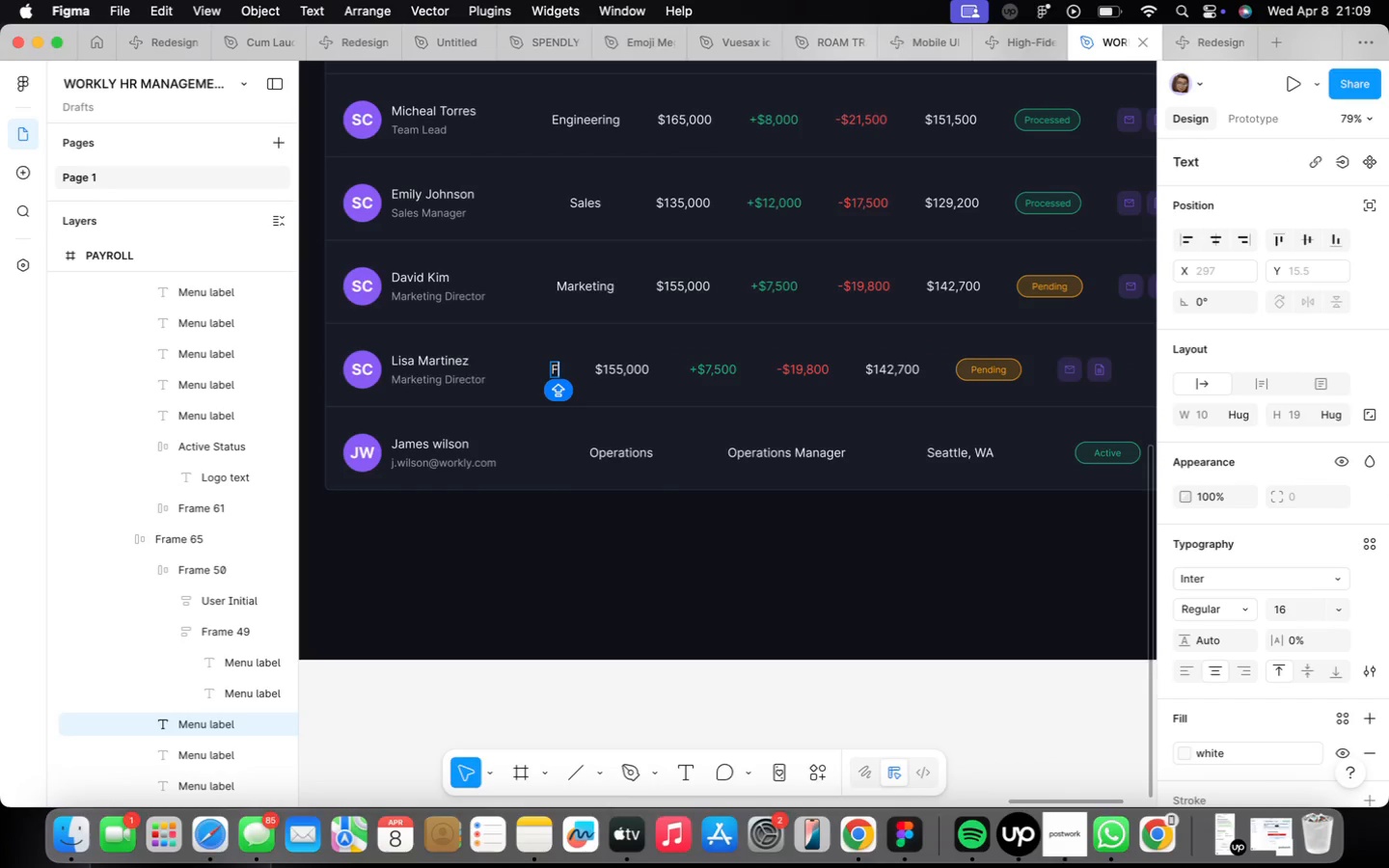 
key(Meta+Z)
 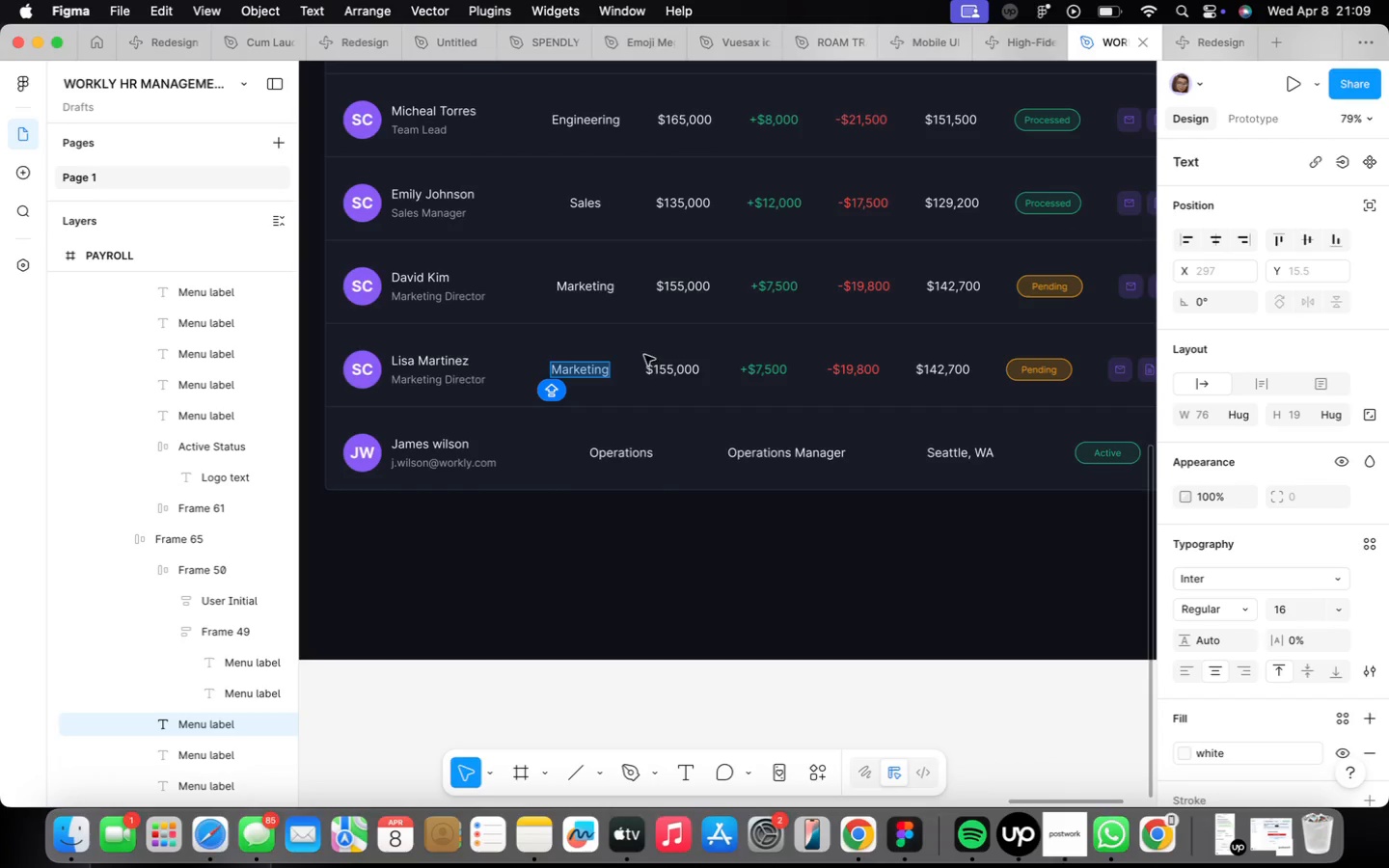 
left_click([664, 396])
 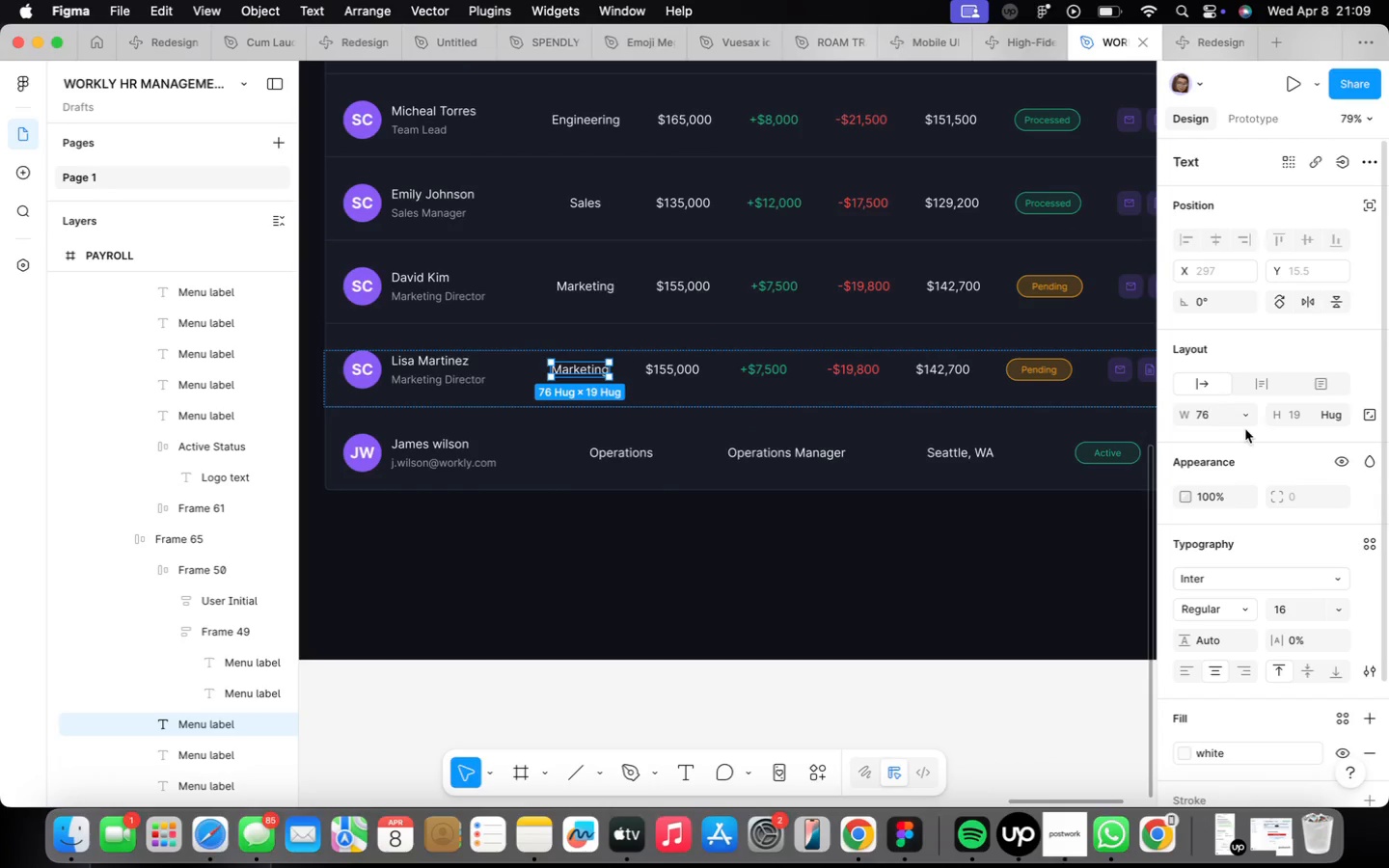 
left_click([1242, 420])
 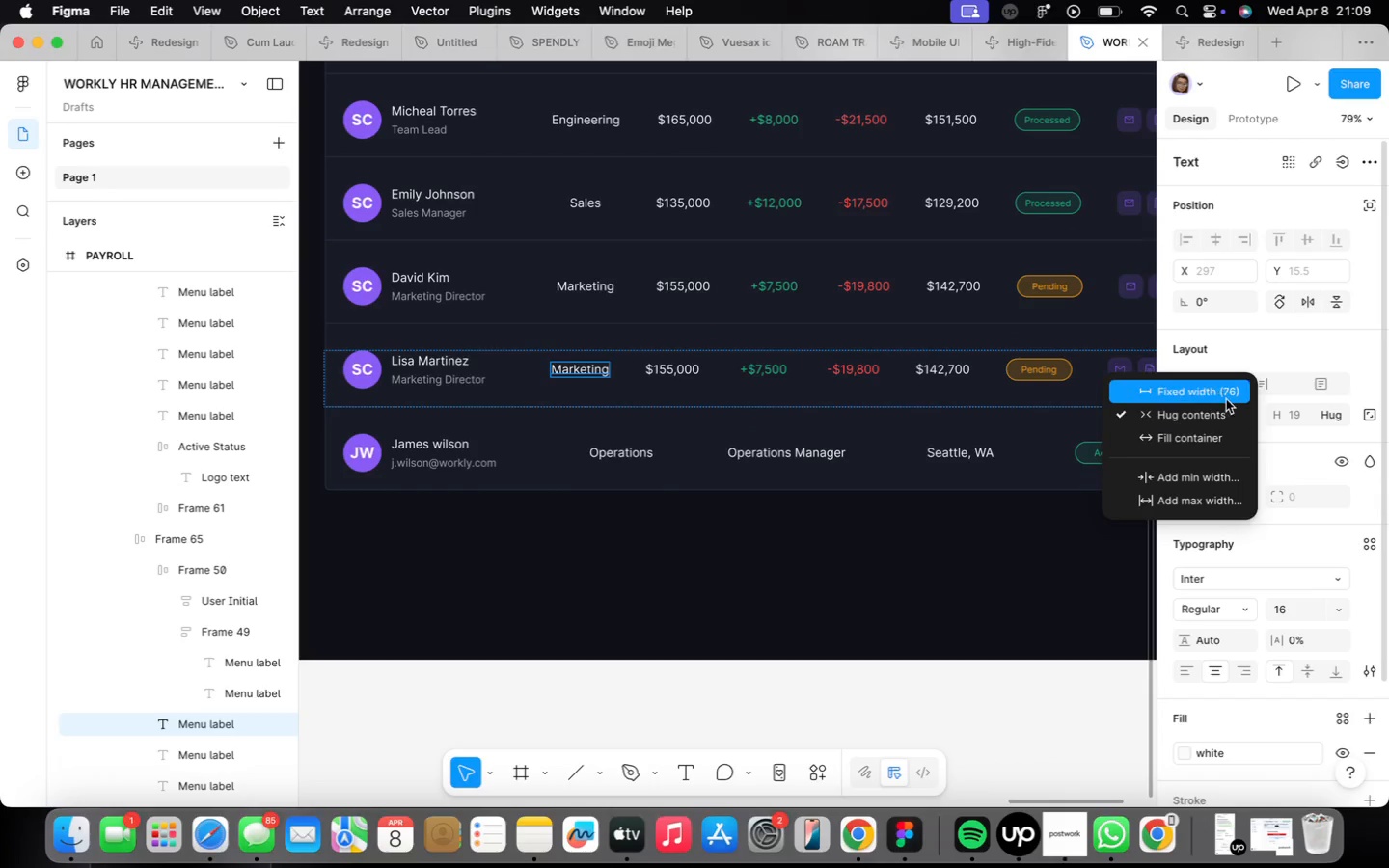 
left_click([1221, 395])
 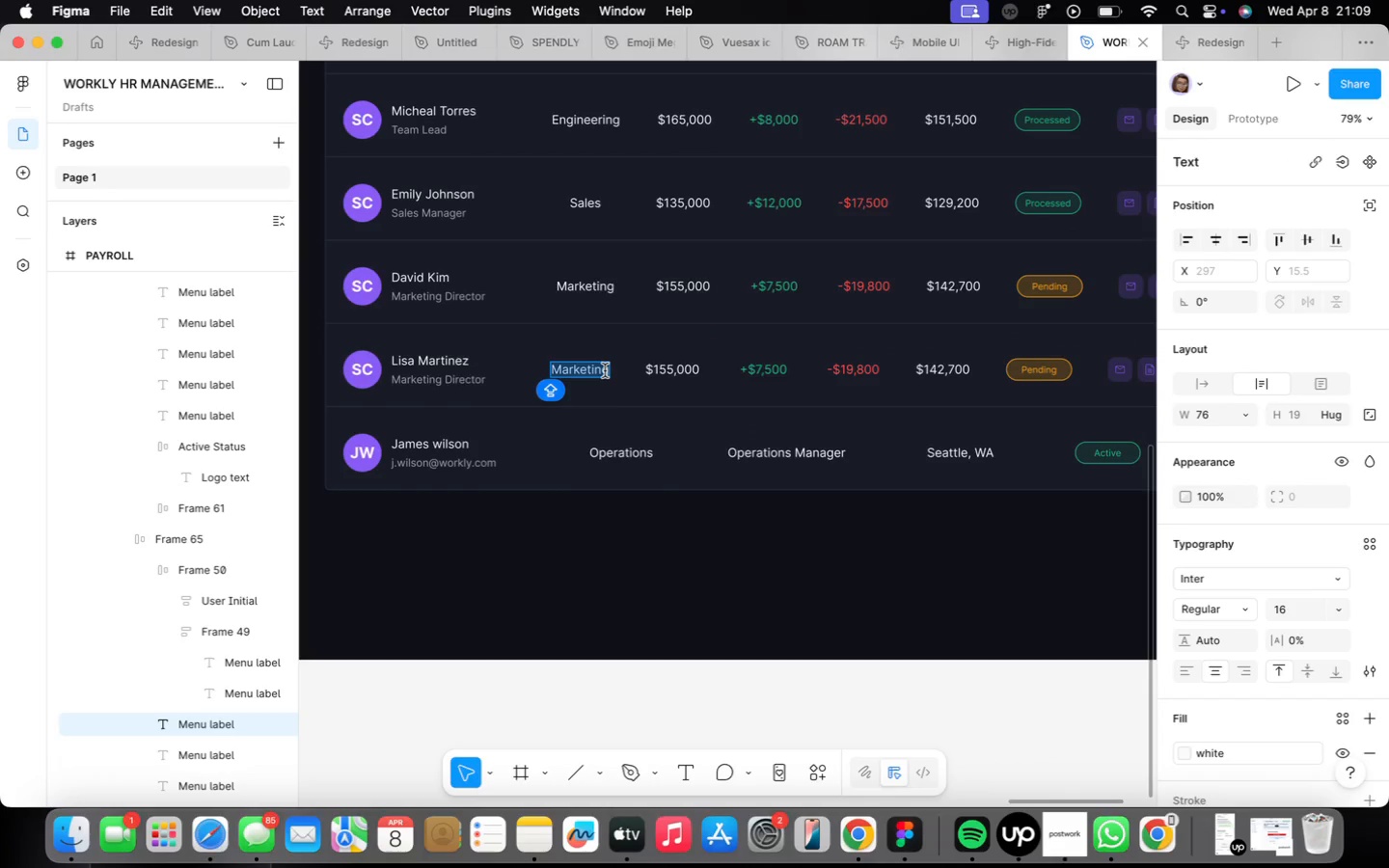 
type(f)
key(Backspace)
type(Finanace)
 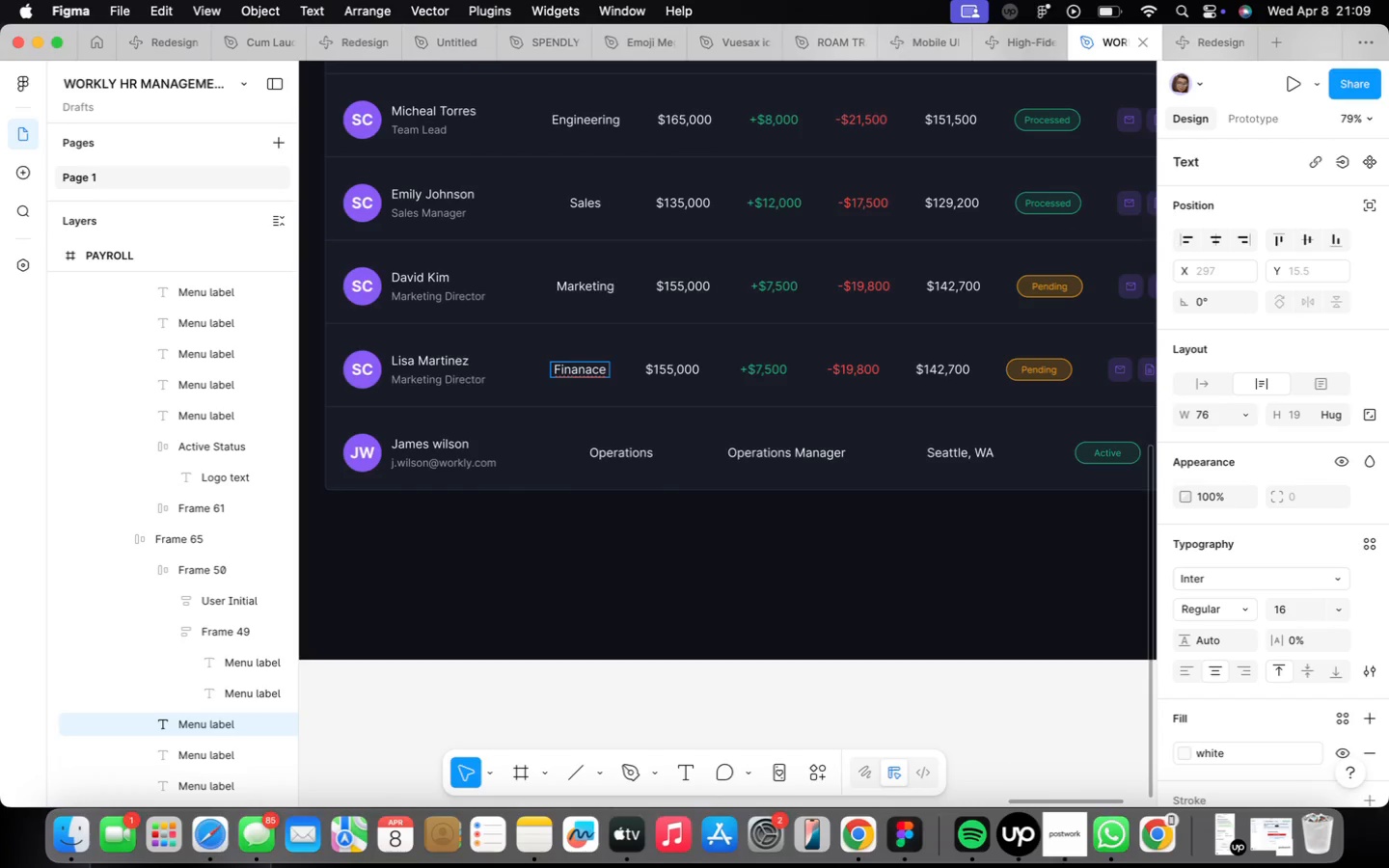 
wait(20.14)
 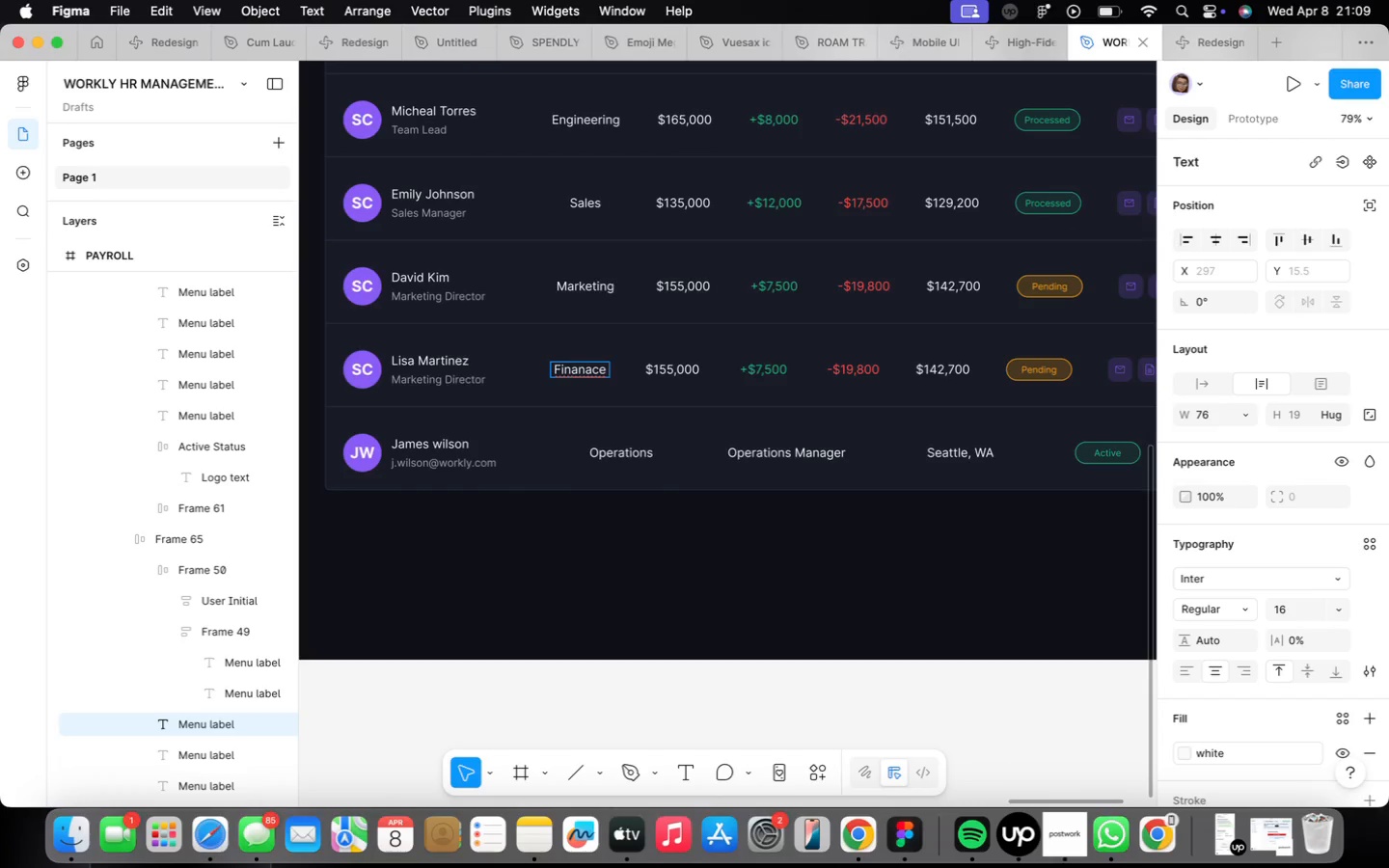 
double_click([575, 370])
 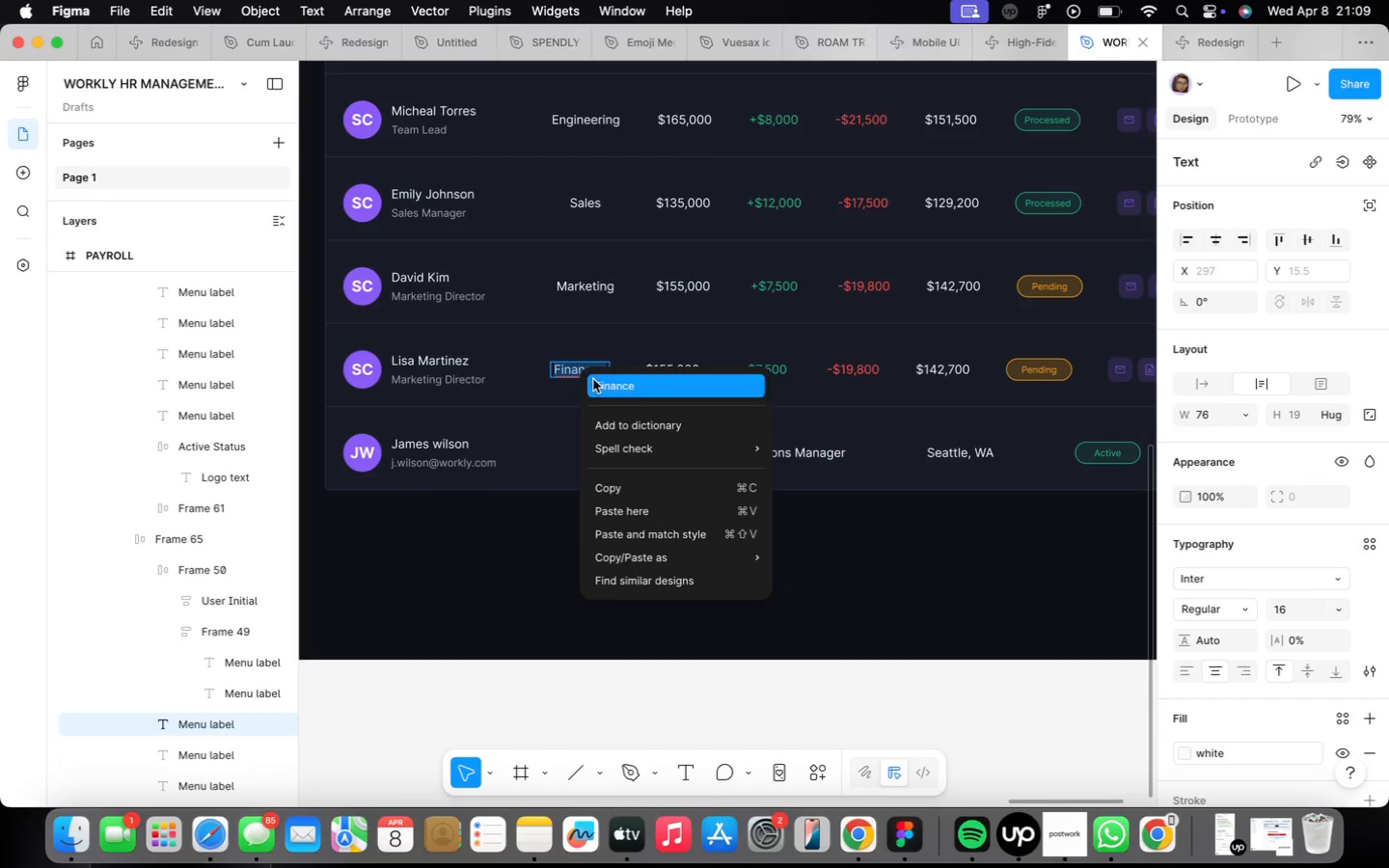 
left_click([605, 393])
 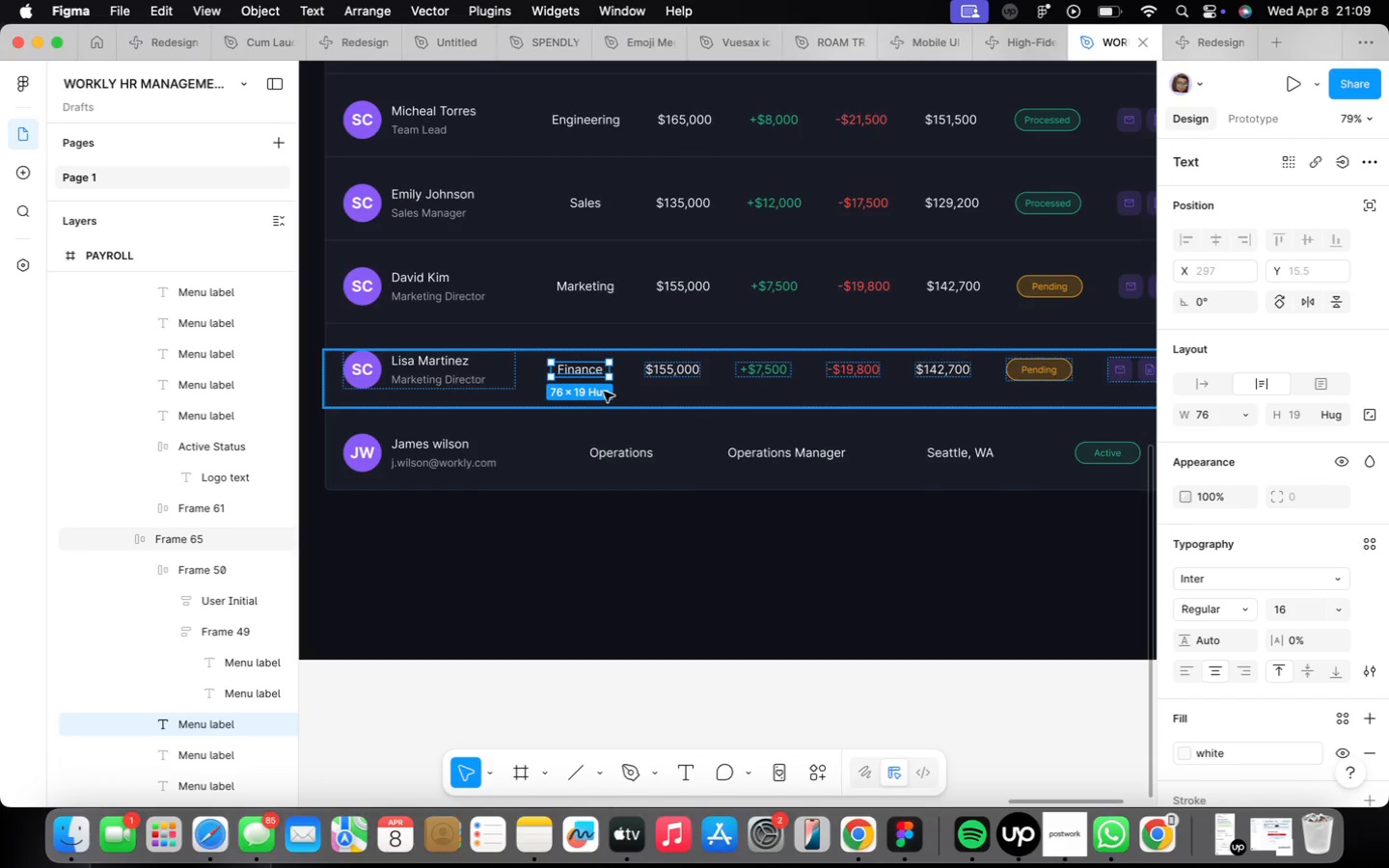 
wait(7.08)
 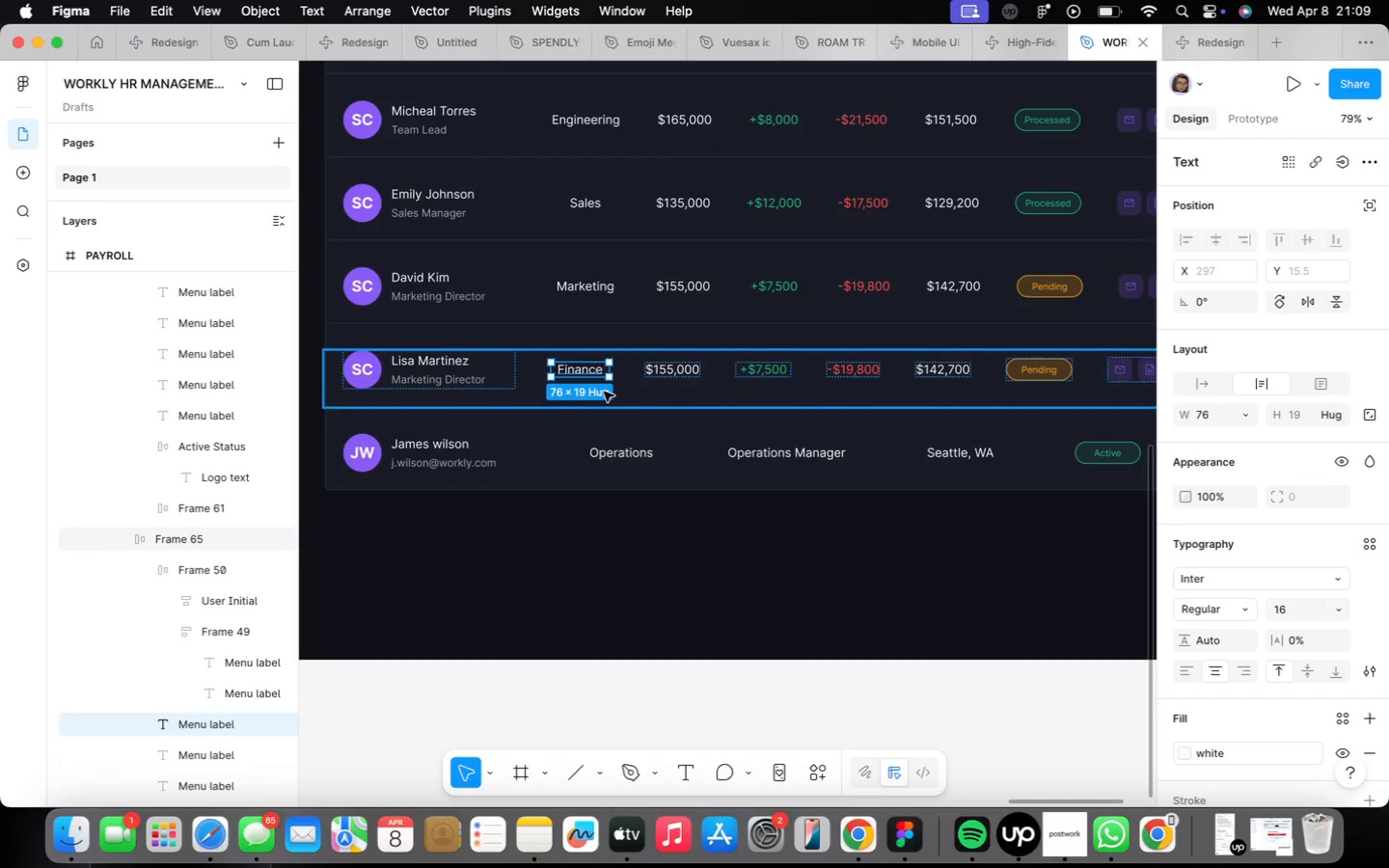 
double_click([770, 371])
 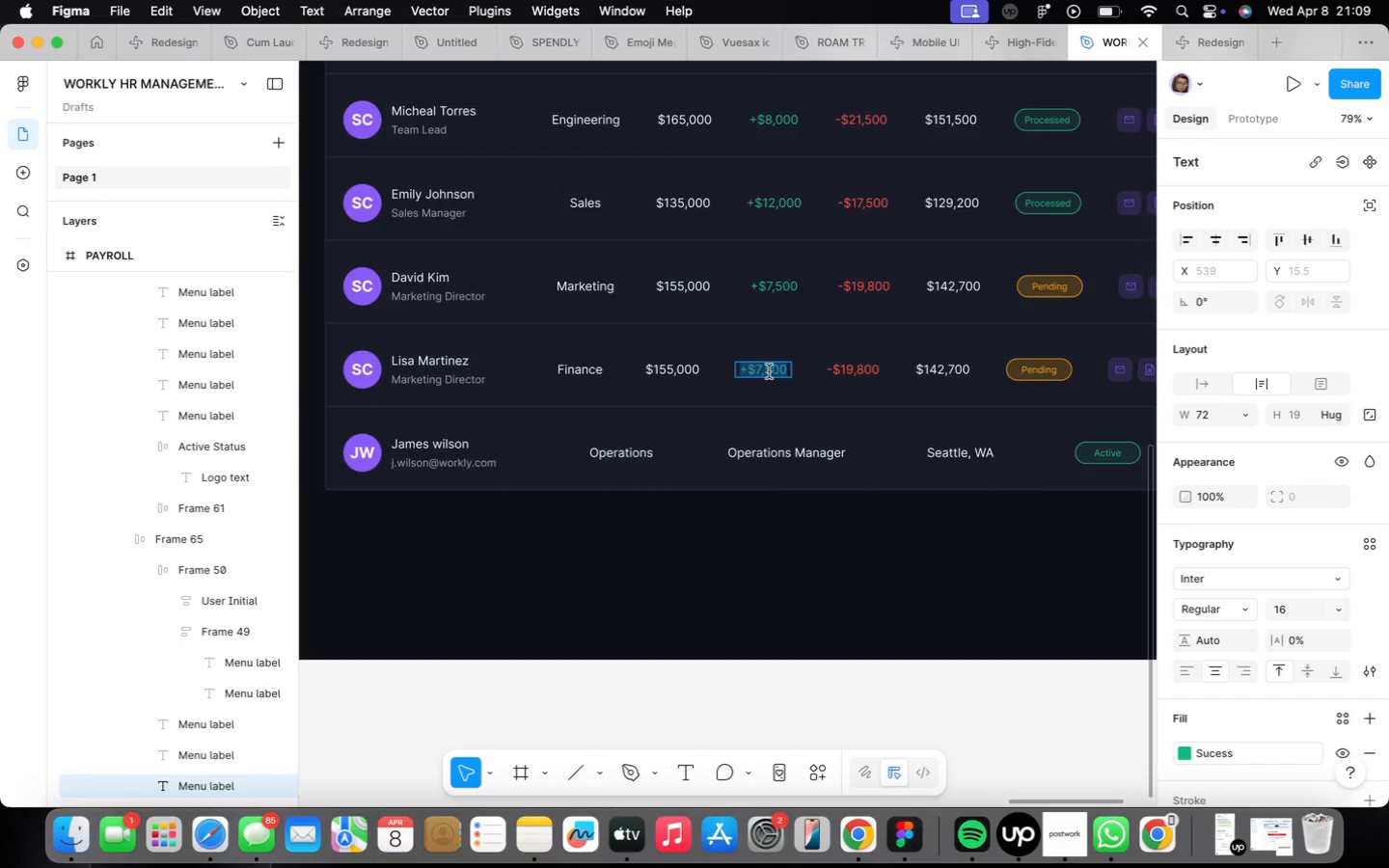 
scroll: coordinate [769, 371], scroll_direction: up, amount: 10.0
 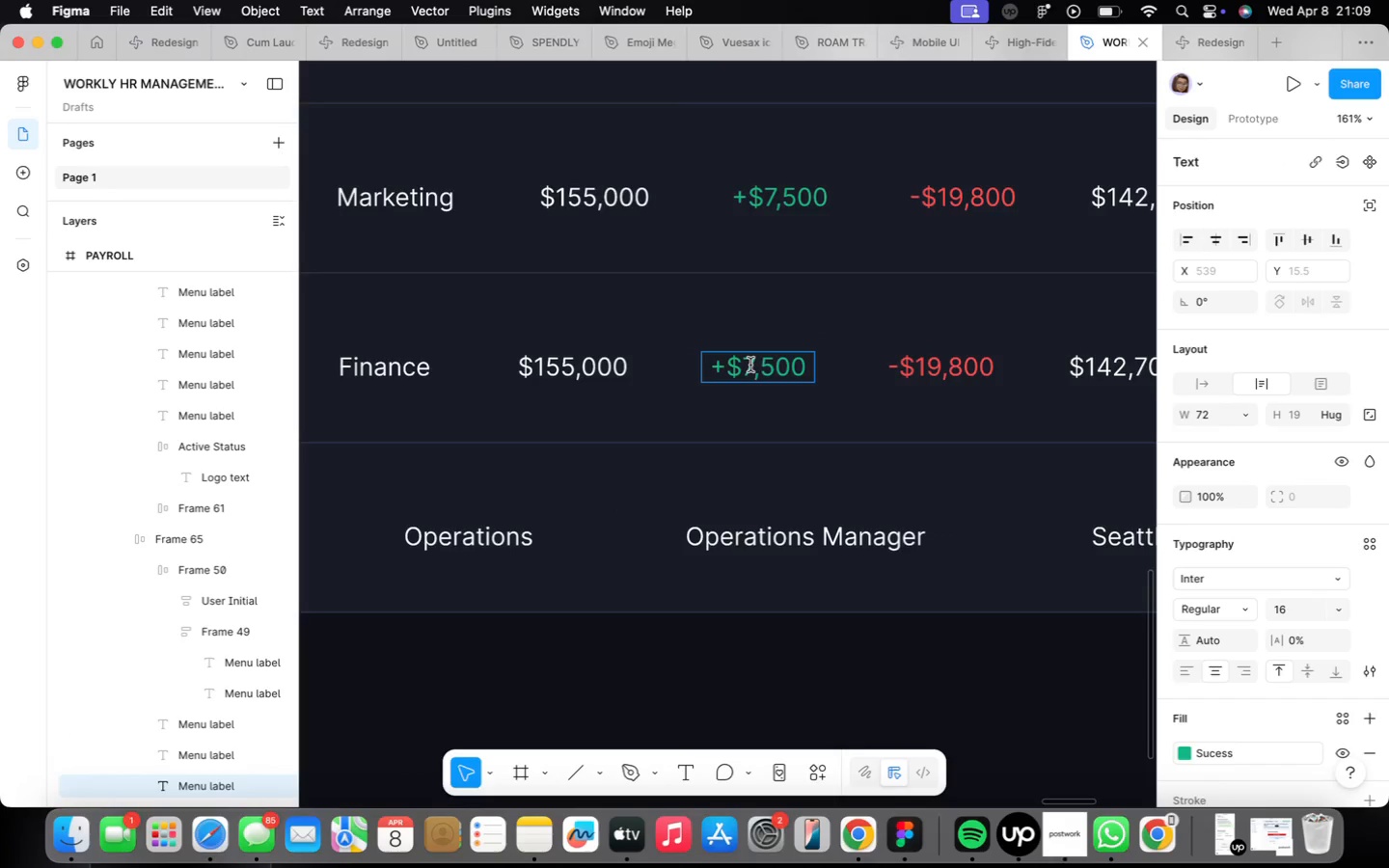 
key(ArrowRight)
 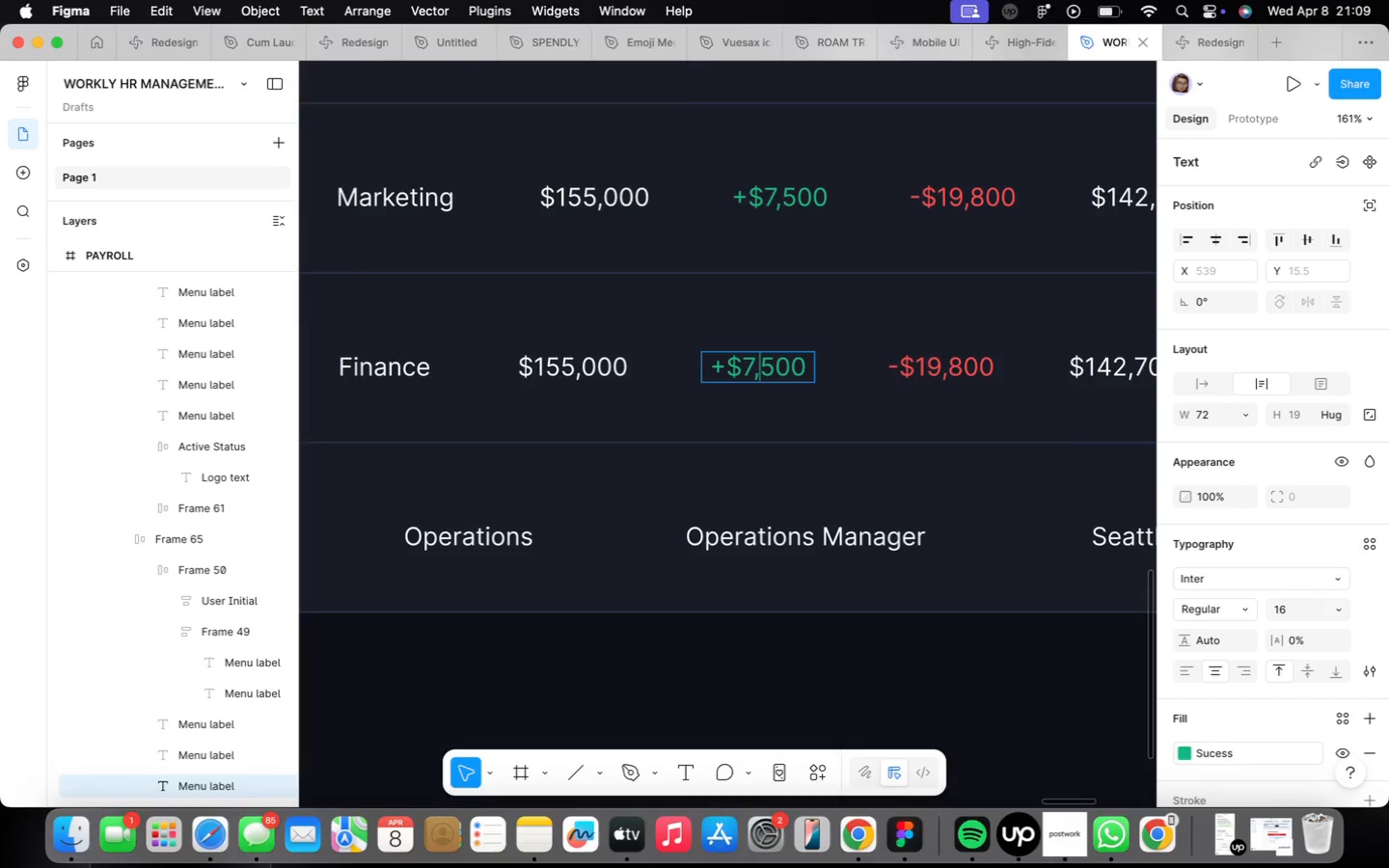 
key(Backspace)
 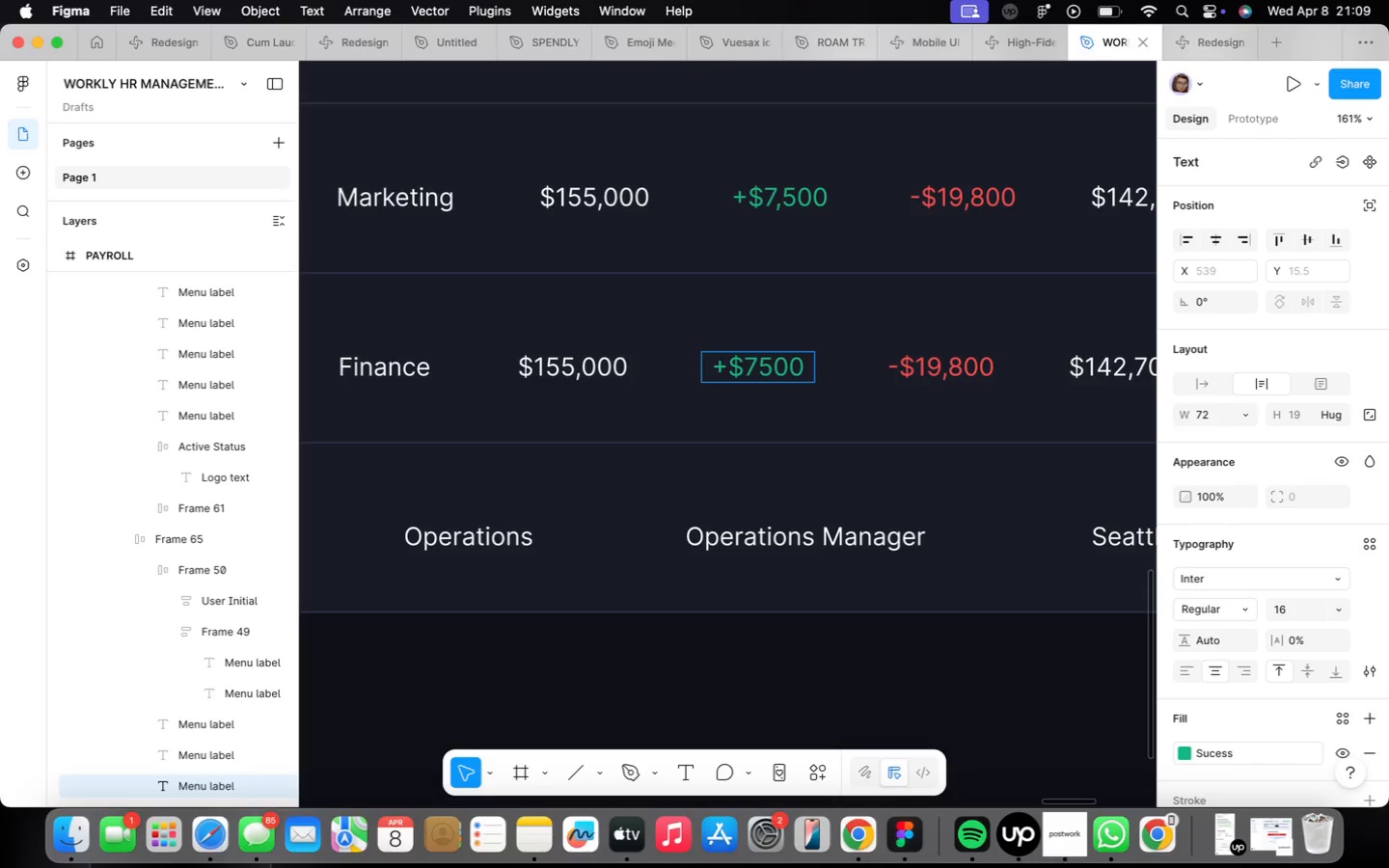 
key(3)
 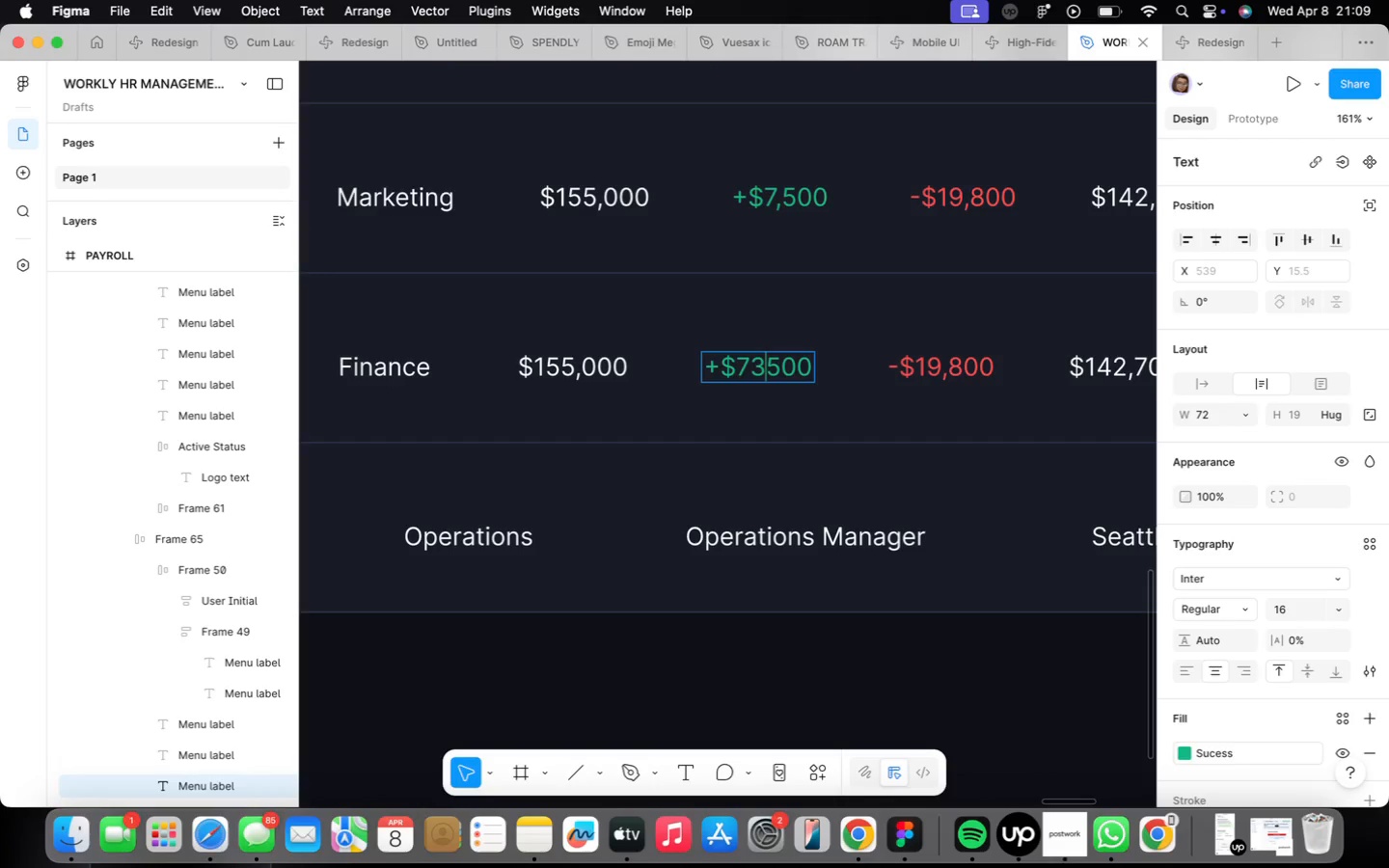 
key(ArrowLeft)
 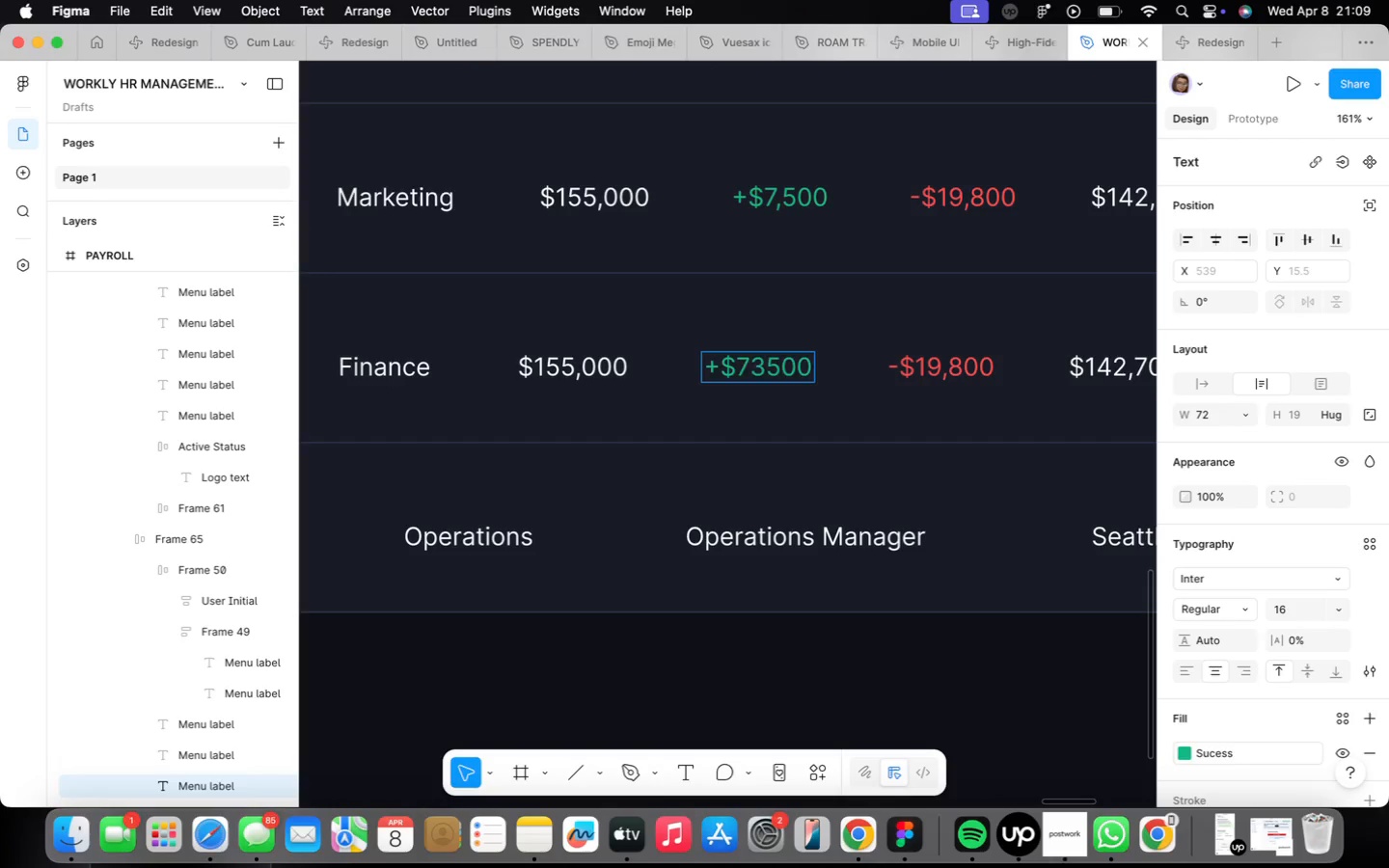 
key(Backspace)
 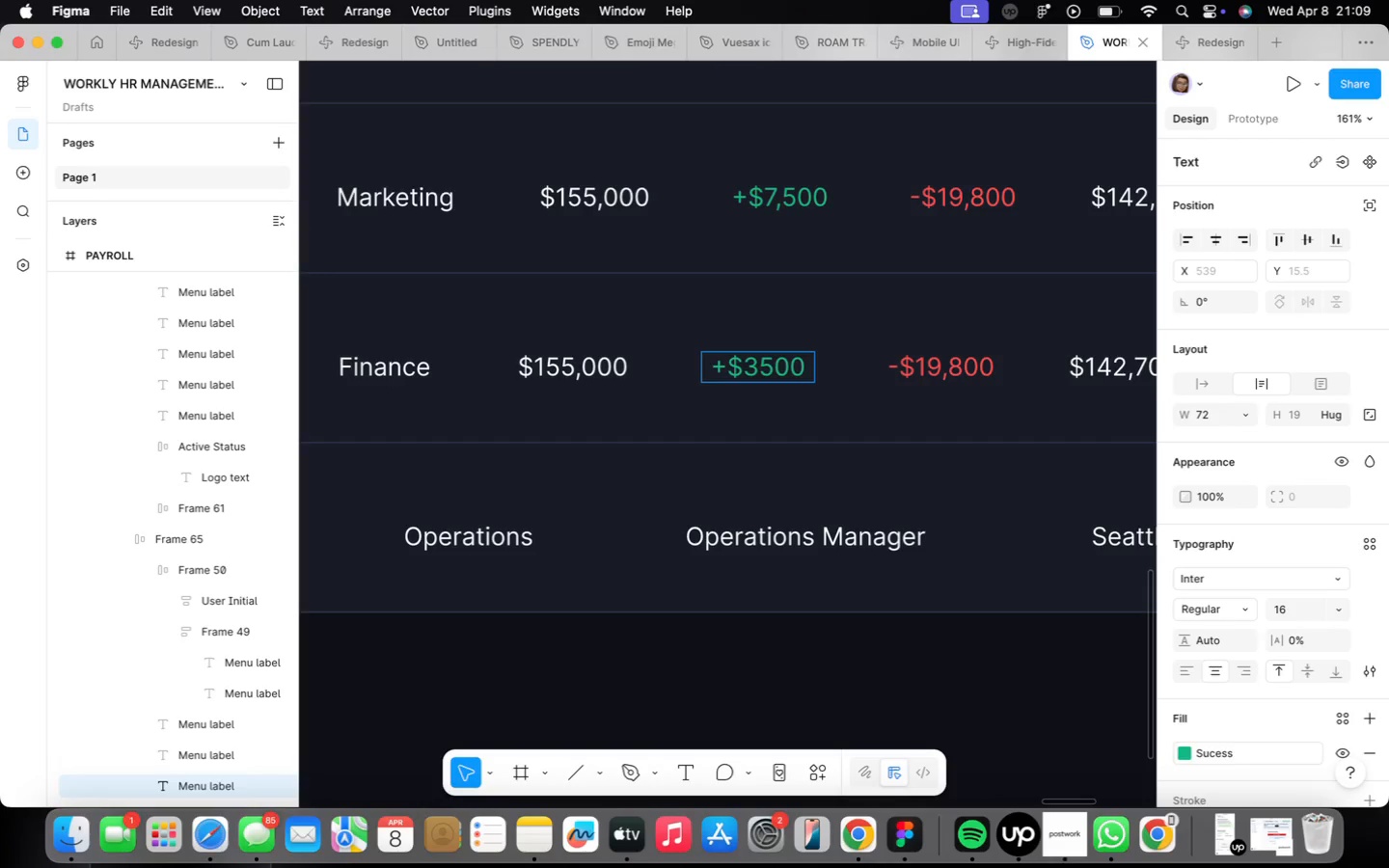 
key(ArrowRight)
 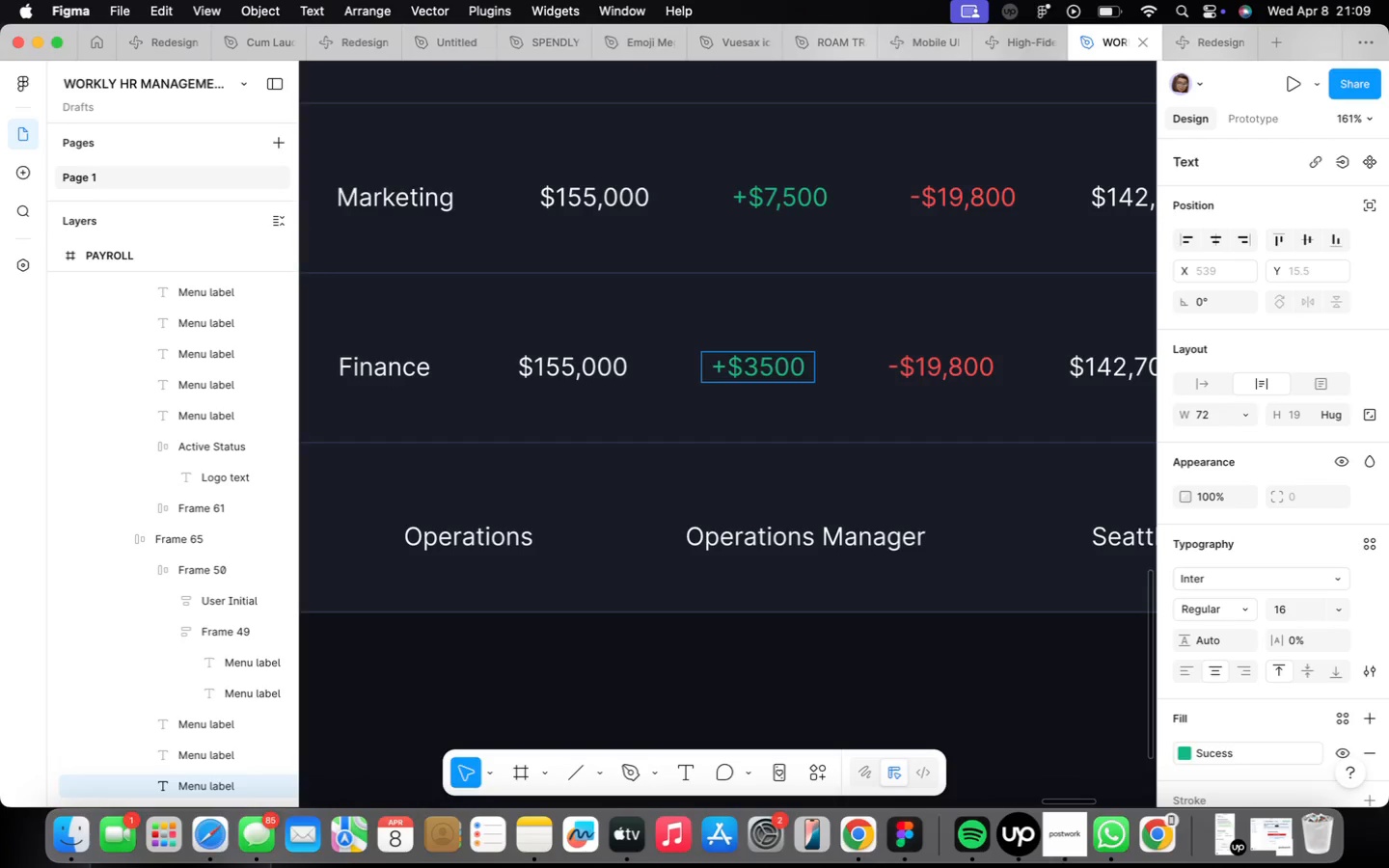 
key(Comma)
 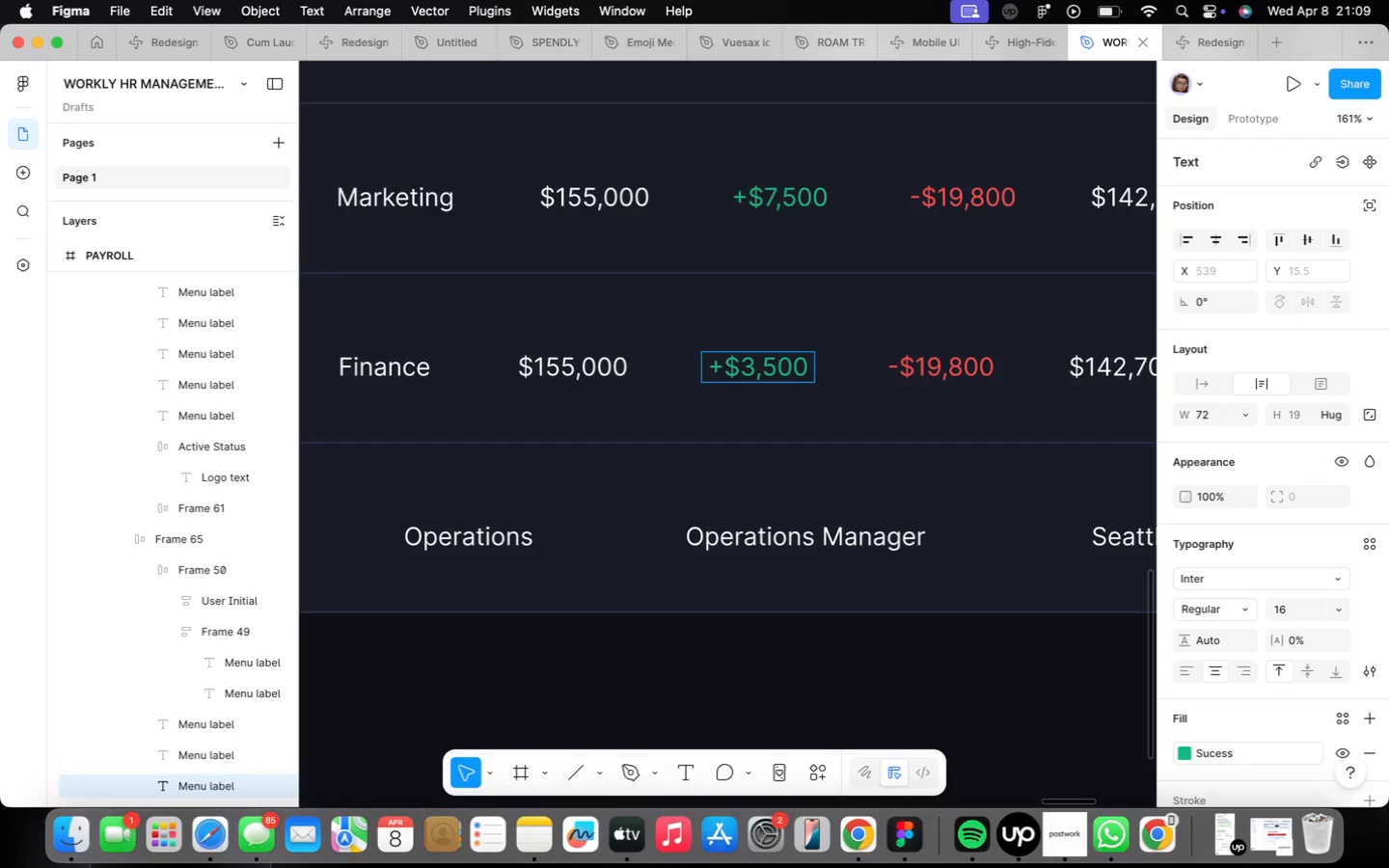 
key(ArrowRight)
 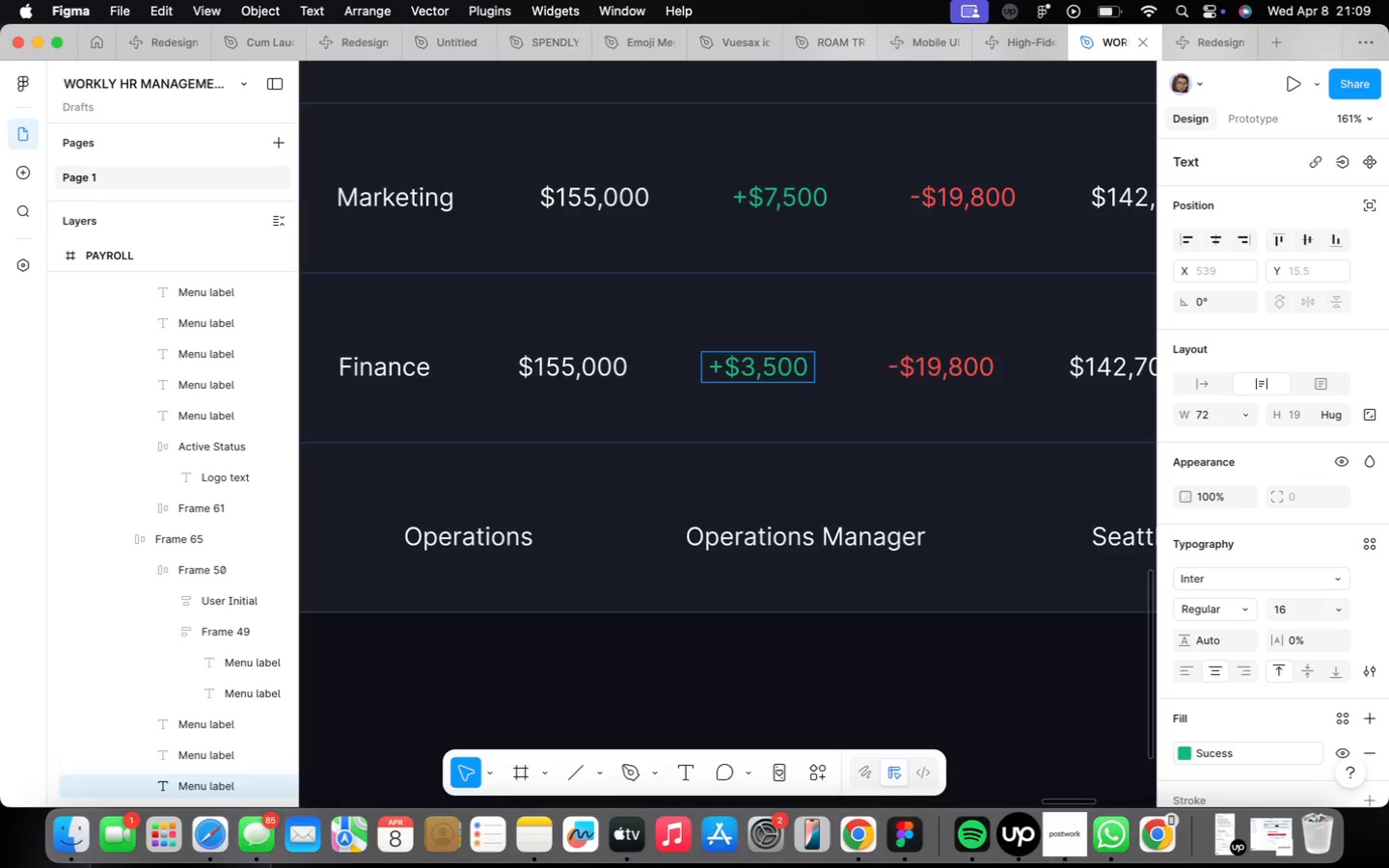 
key(Backspace)
 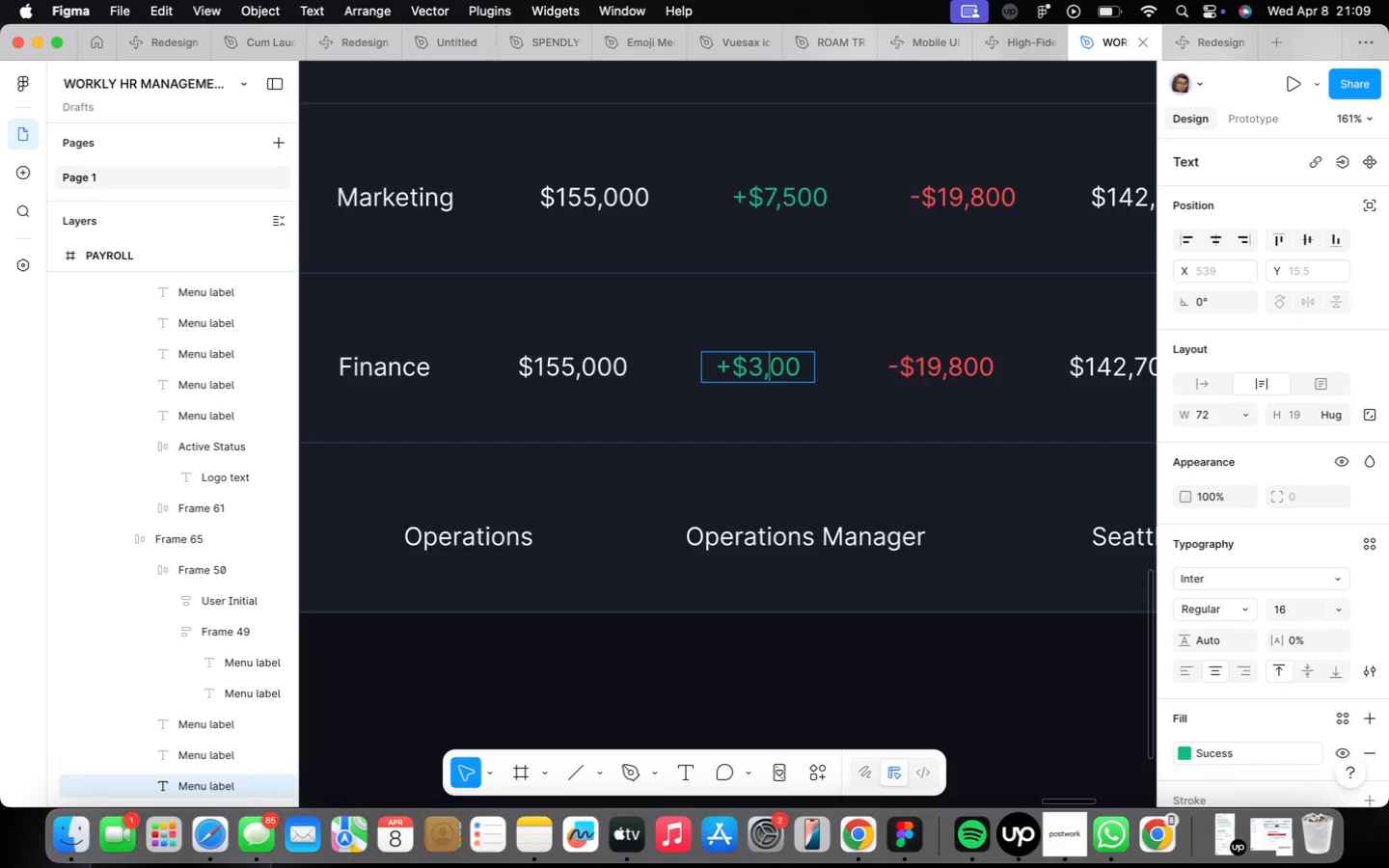 
key(0)
 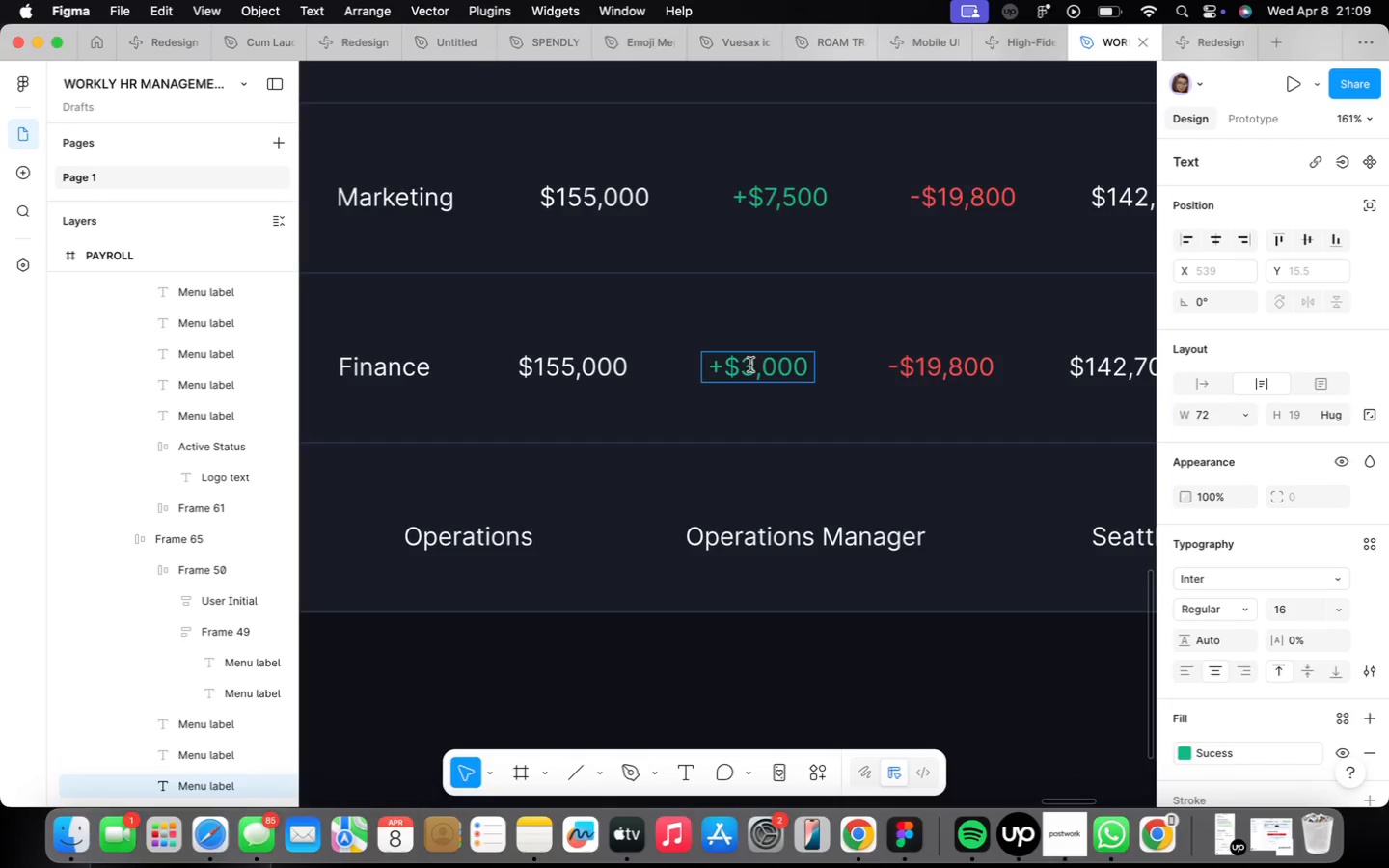 
wait(9.67)
 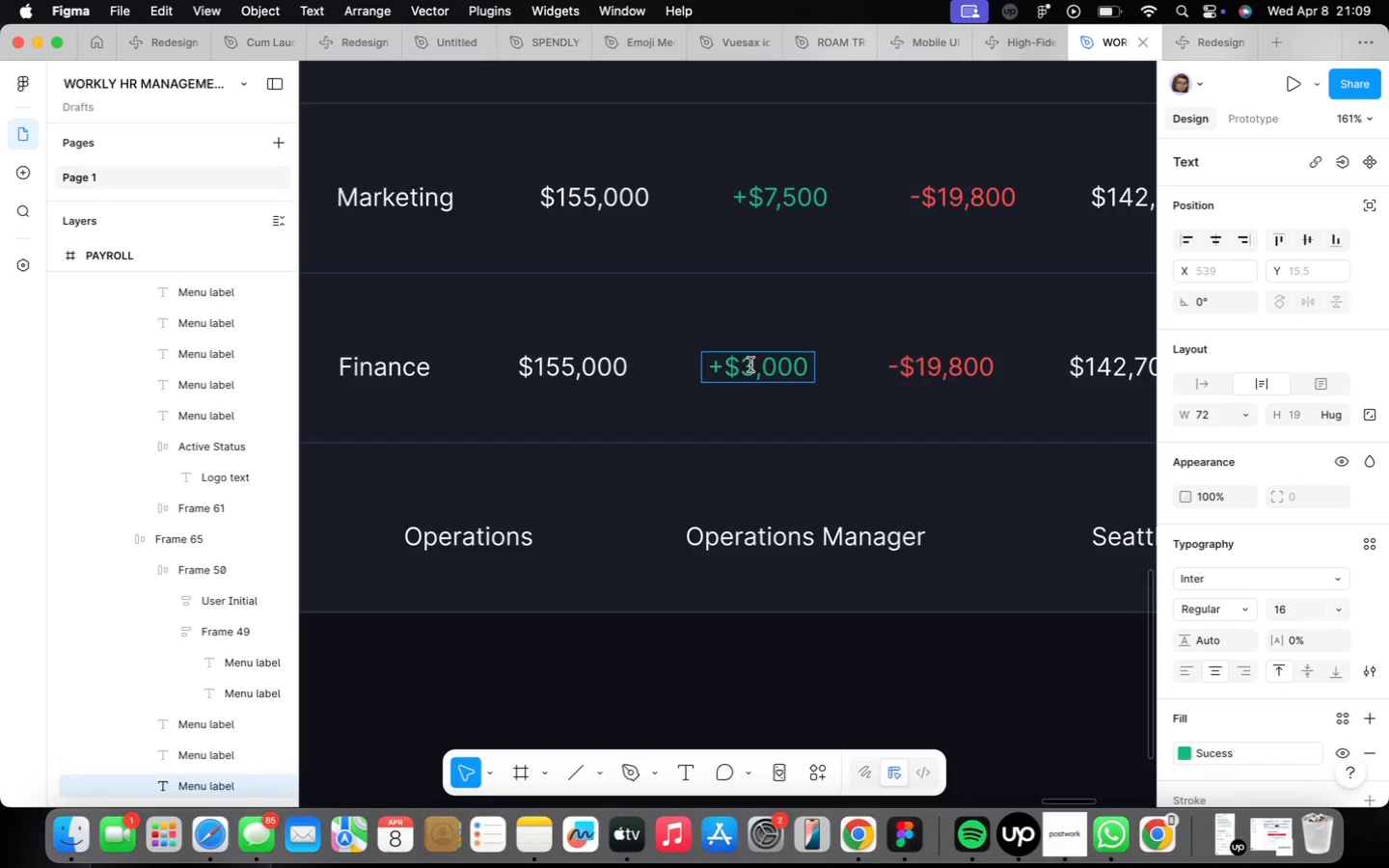 
double_click([627, 376])
 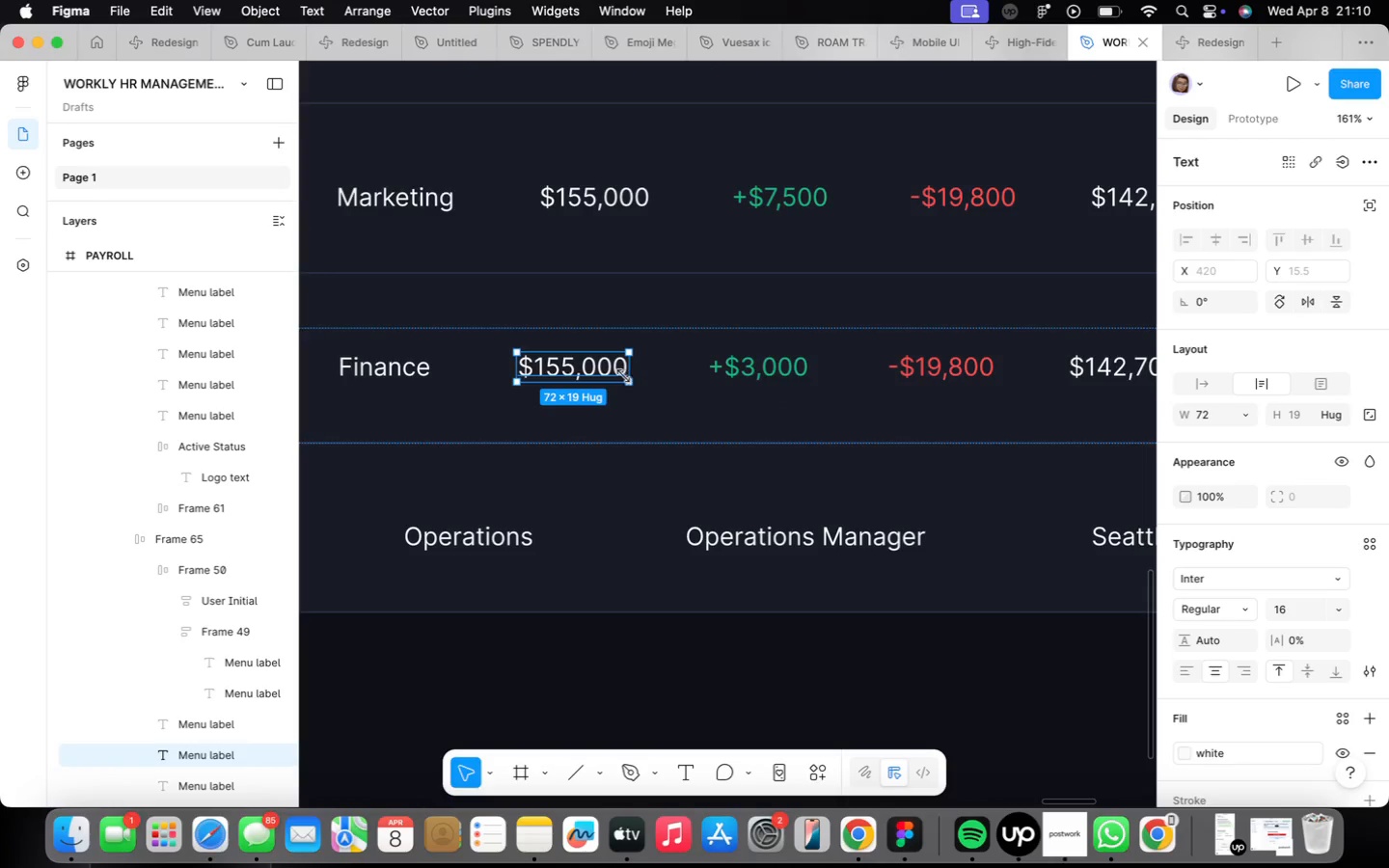 
double_click([612, 369])
 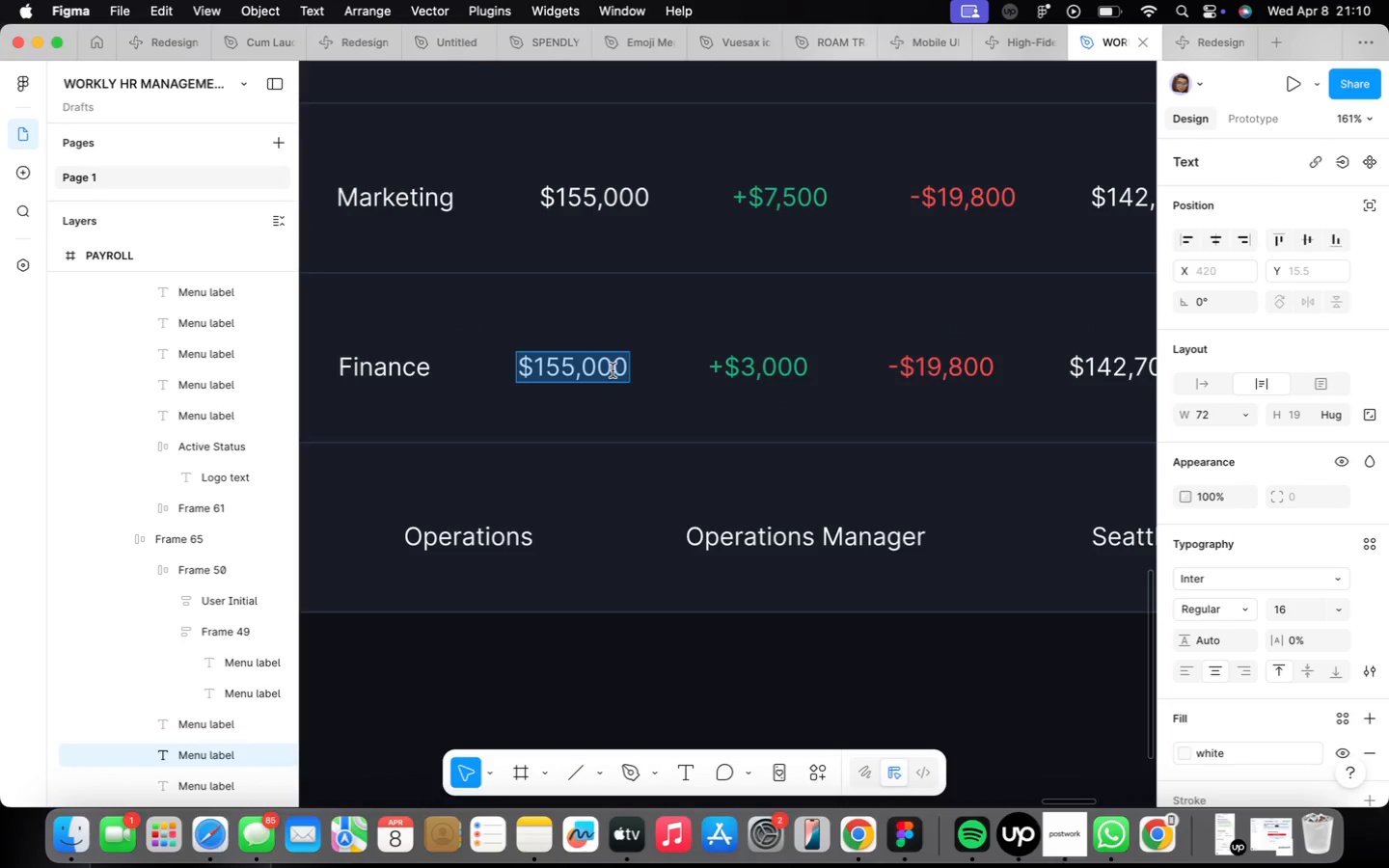 
type($95,000)
 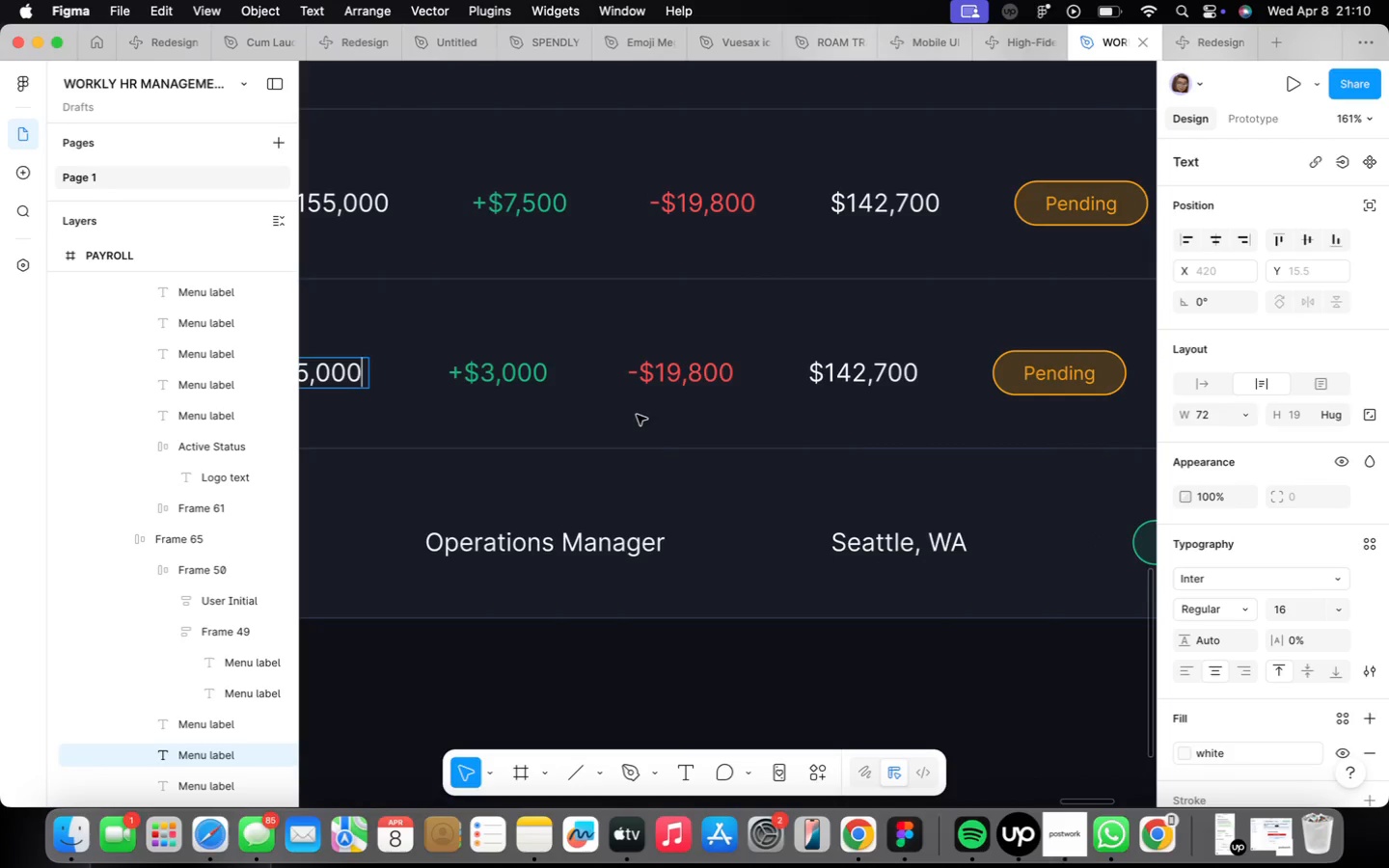 
scroll: coordinate [703, 464], scroll_direction: down, amount: 10.0
 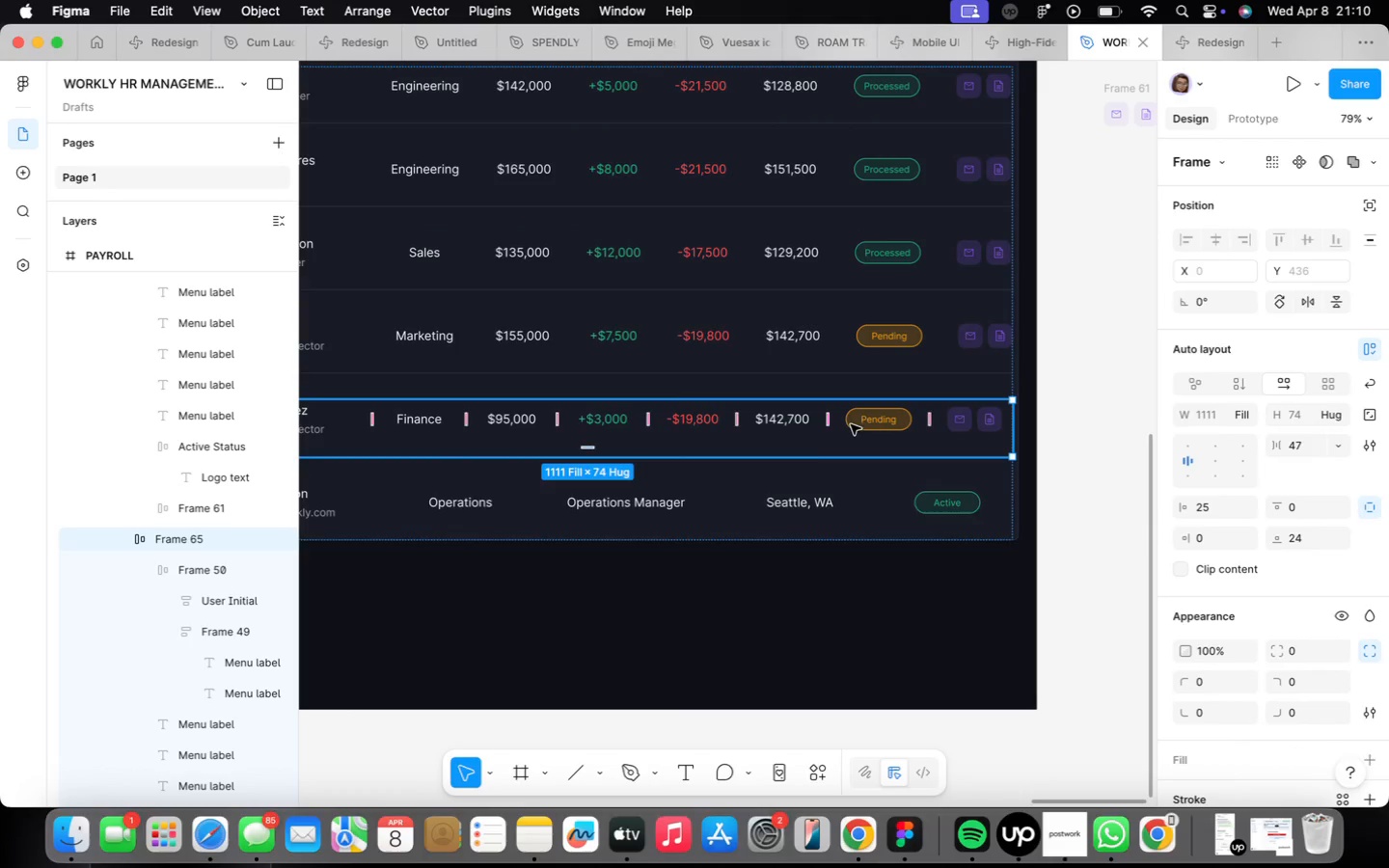 
double_click([796, 607])
 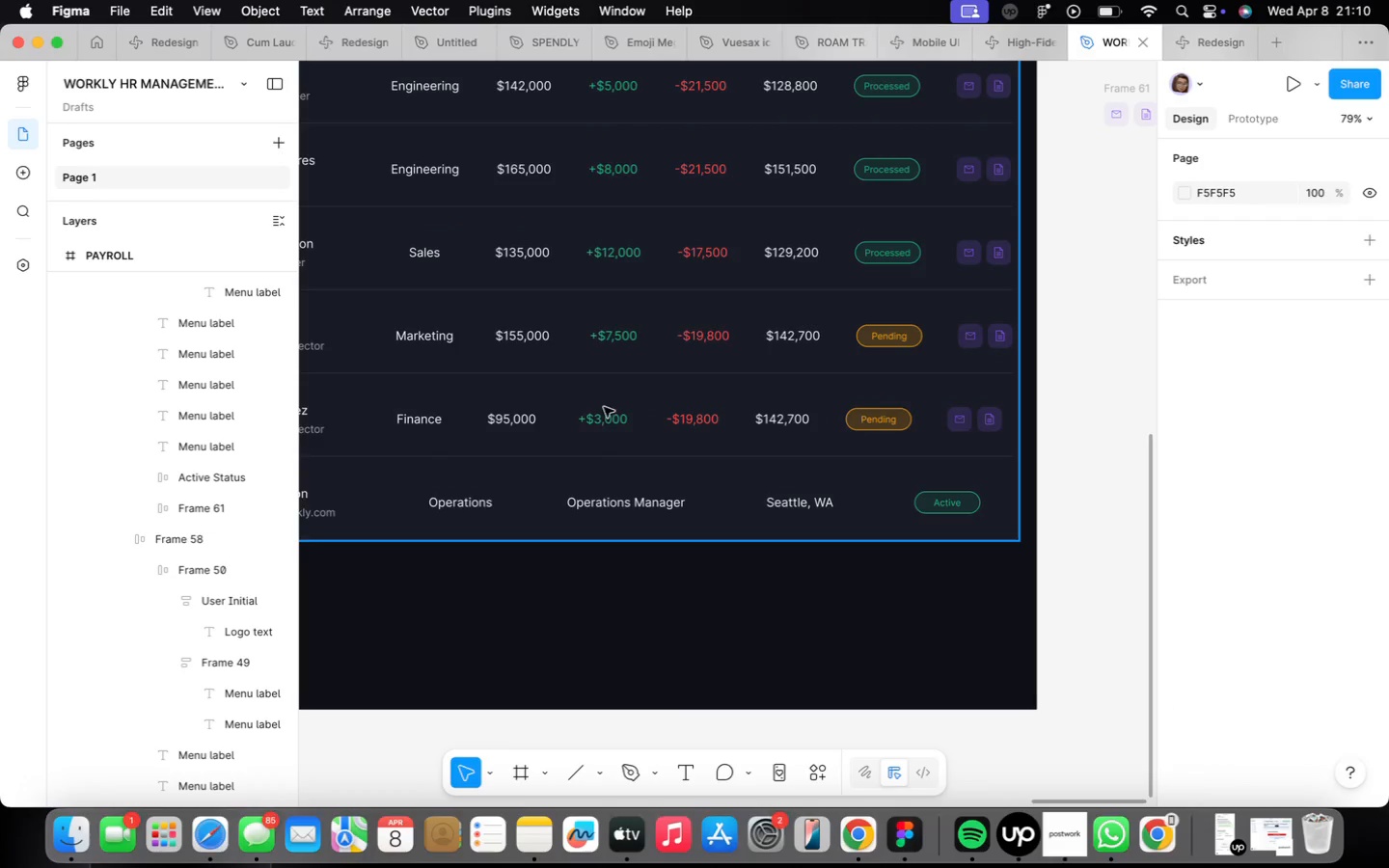 
triple_click([610, 410])
 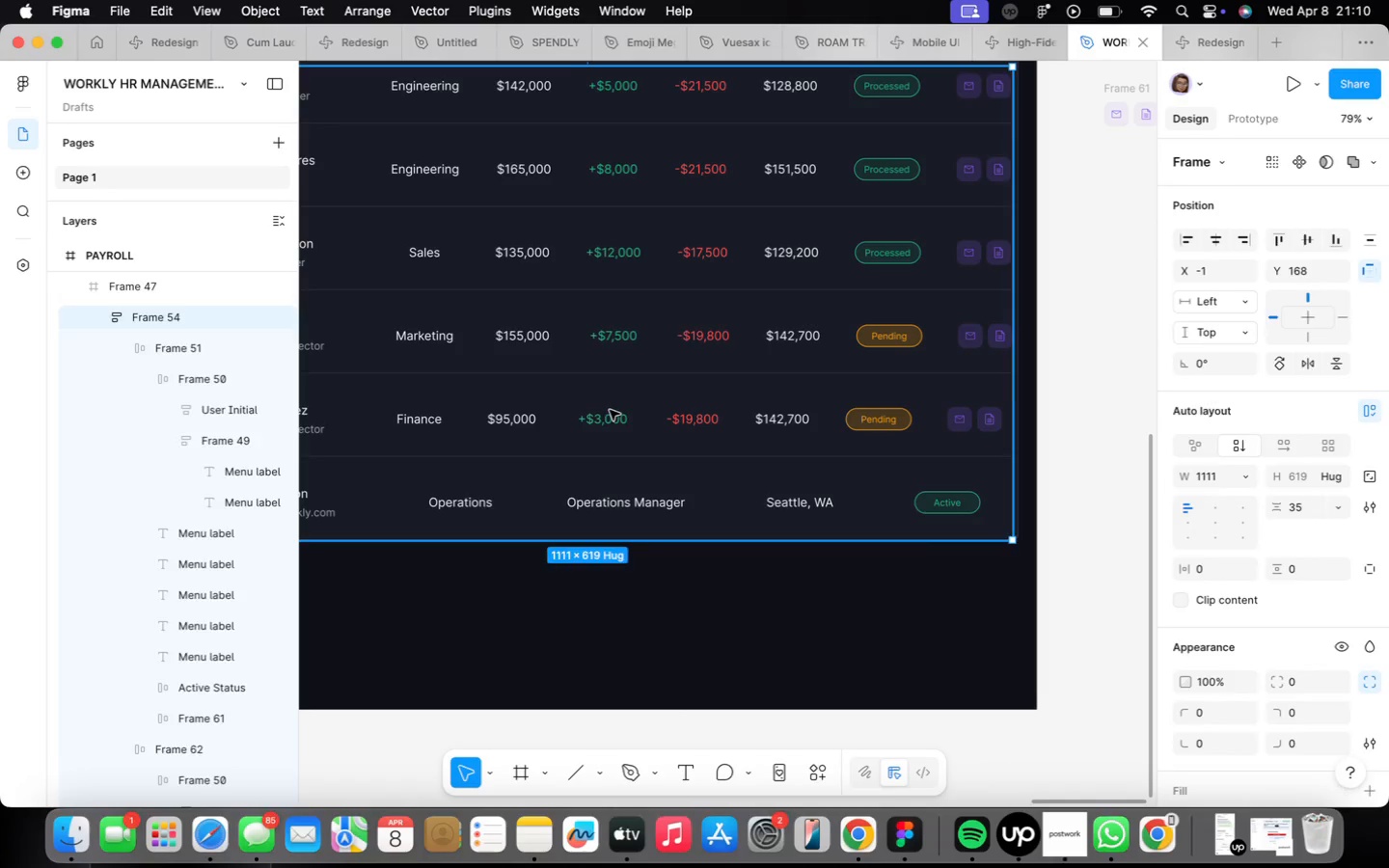 
triple_click([610, 410])
 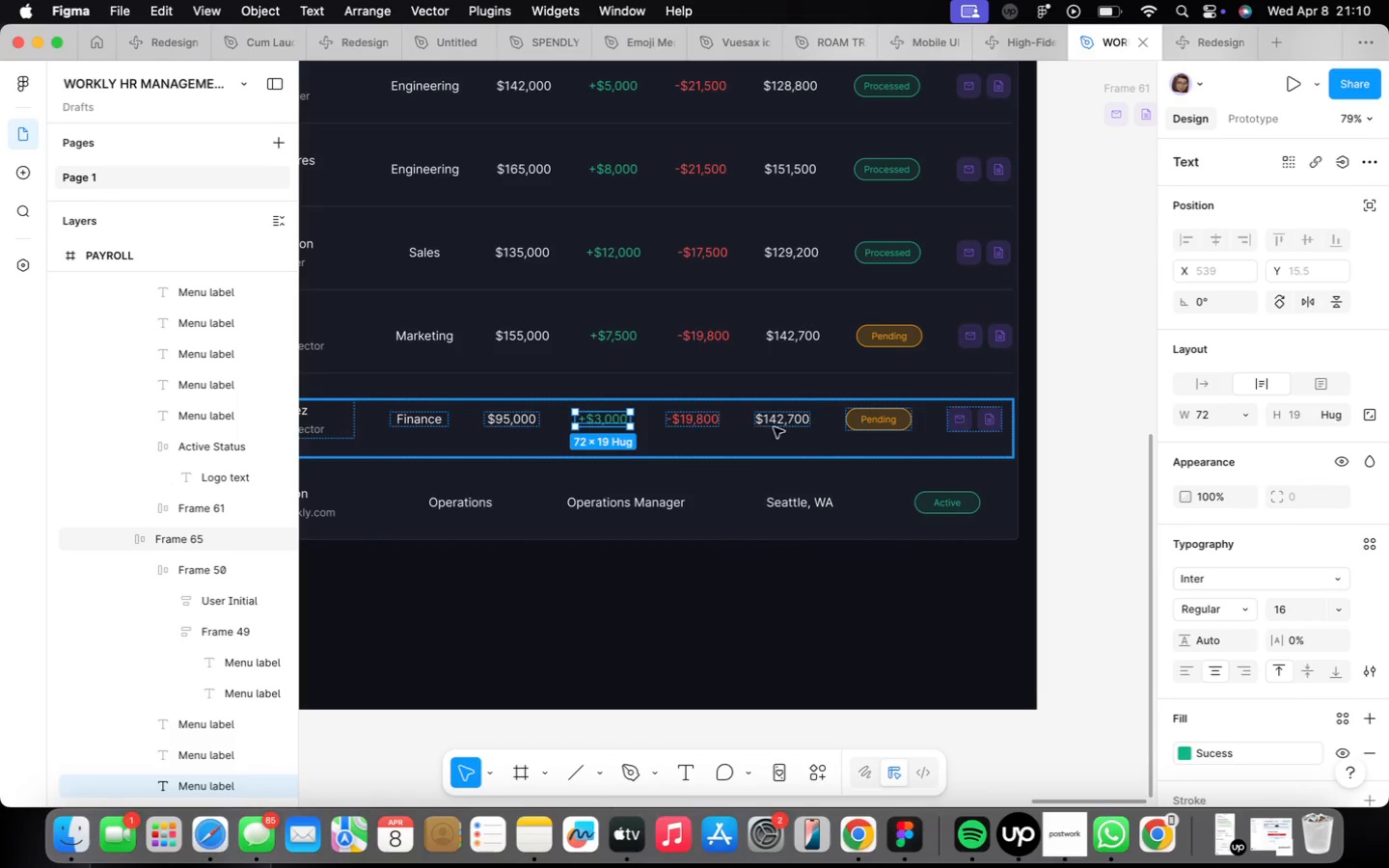 
left_click([787, 454])
 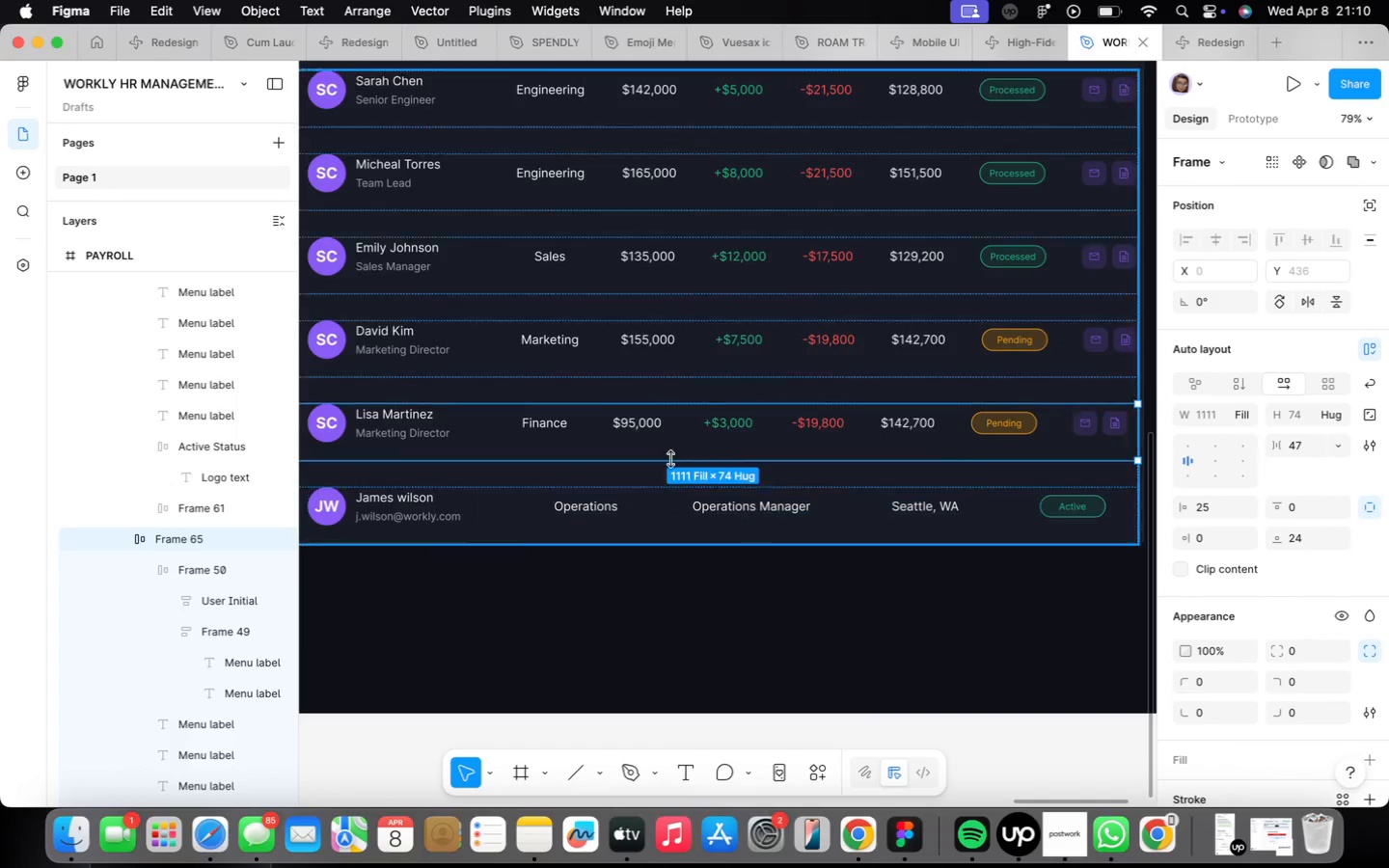 
double_click([631, 427])
 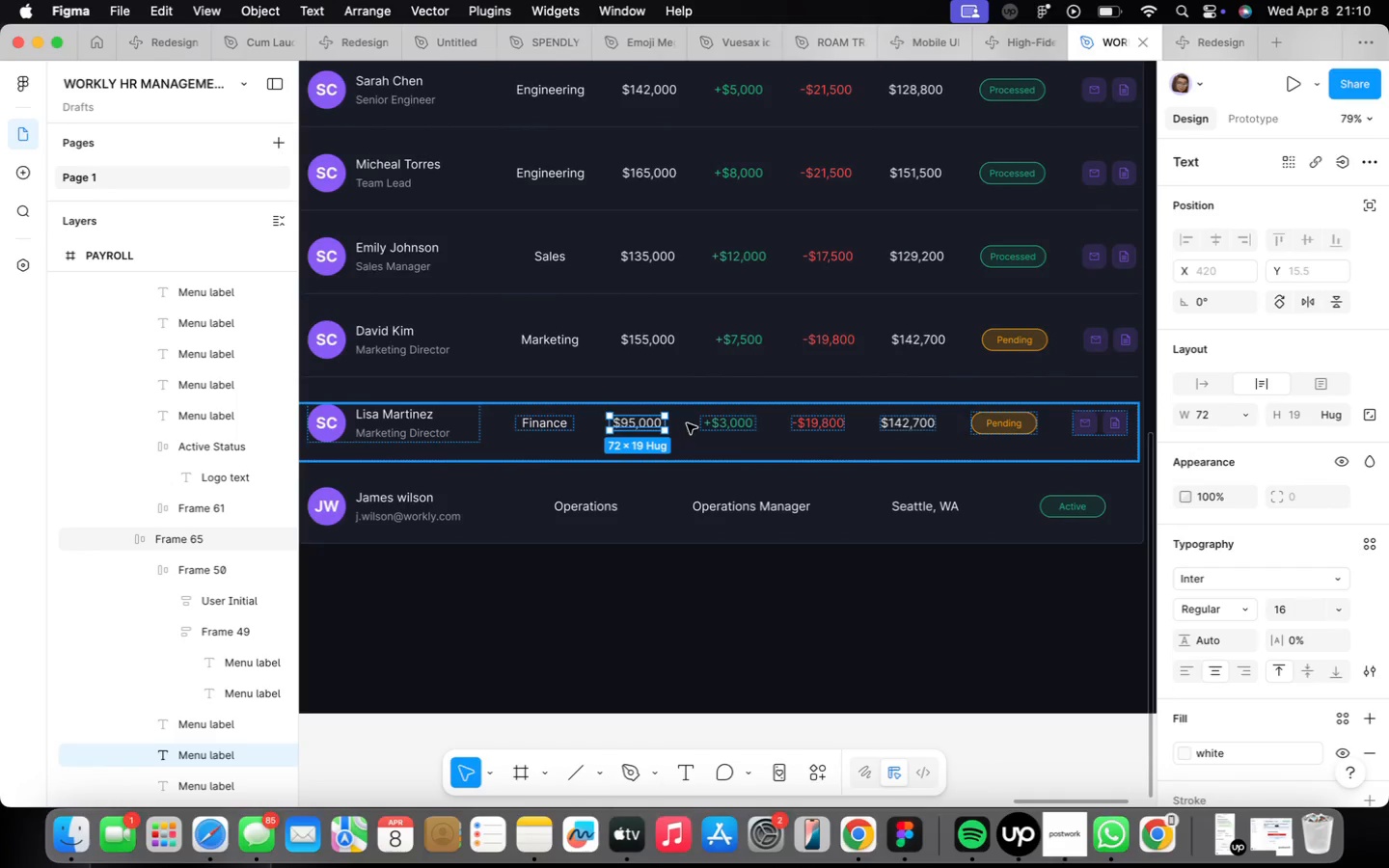 
left_click([713, 422])
 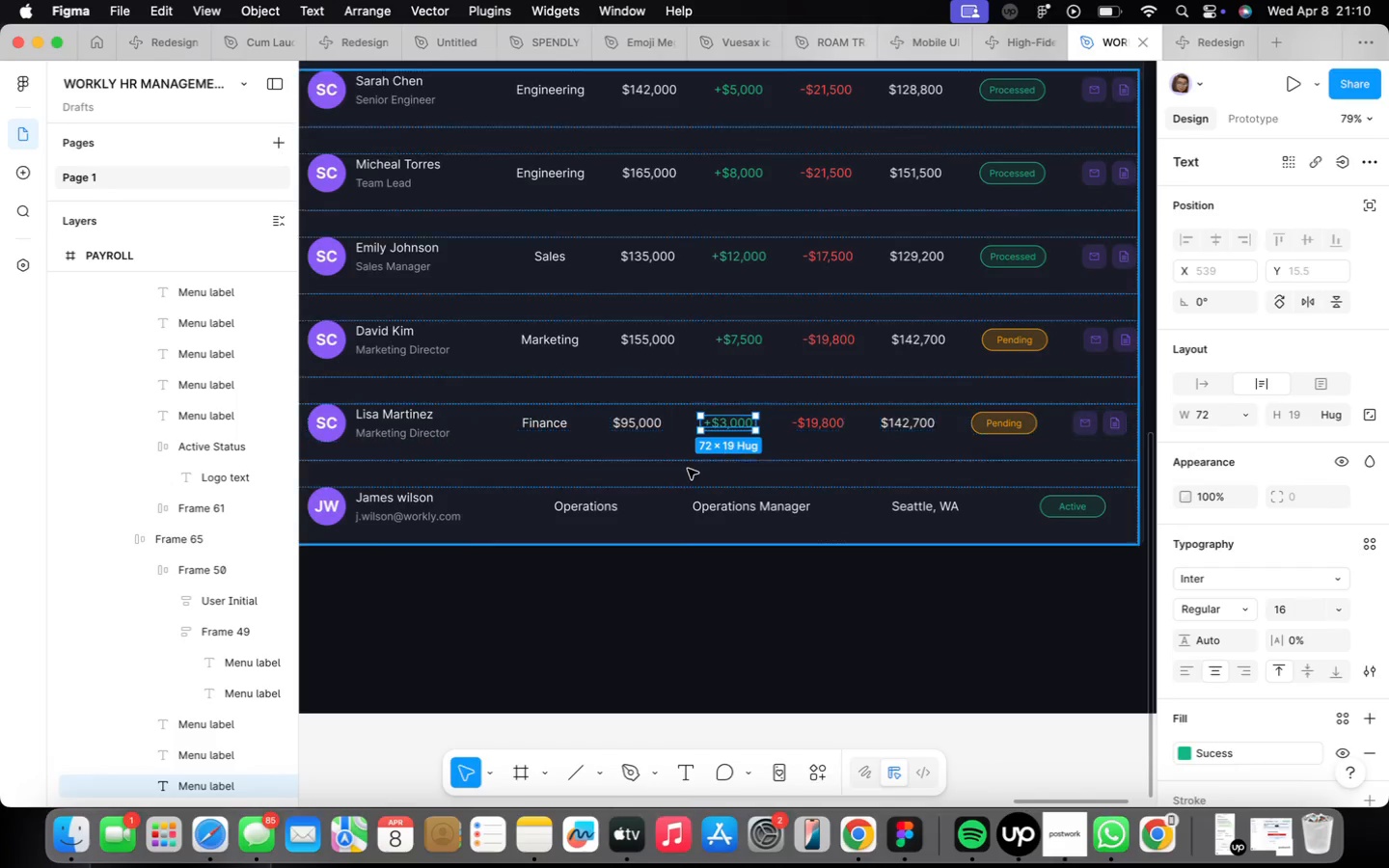 
mouse_move([727, 518])
 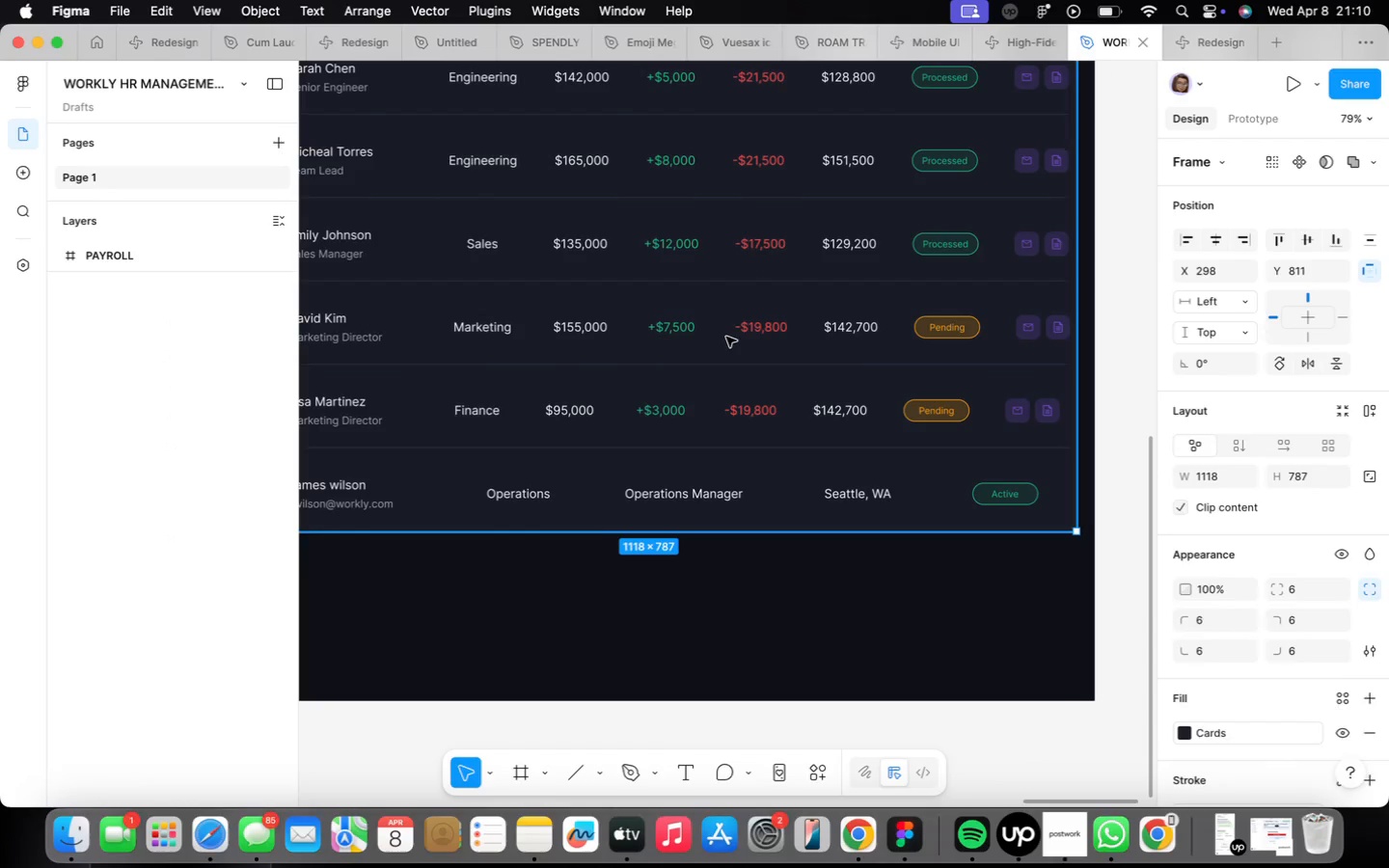 
right_click([726, 338])
 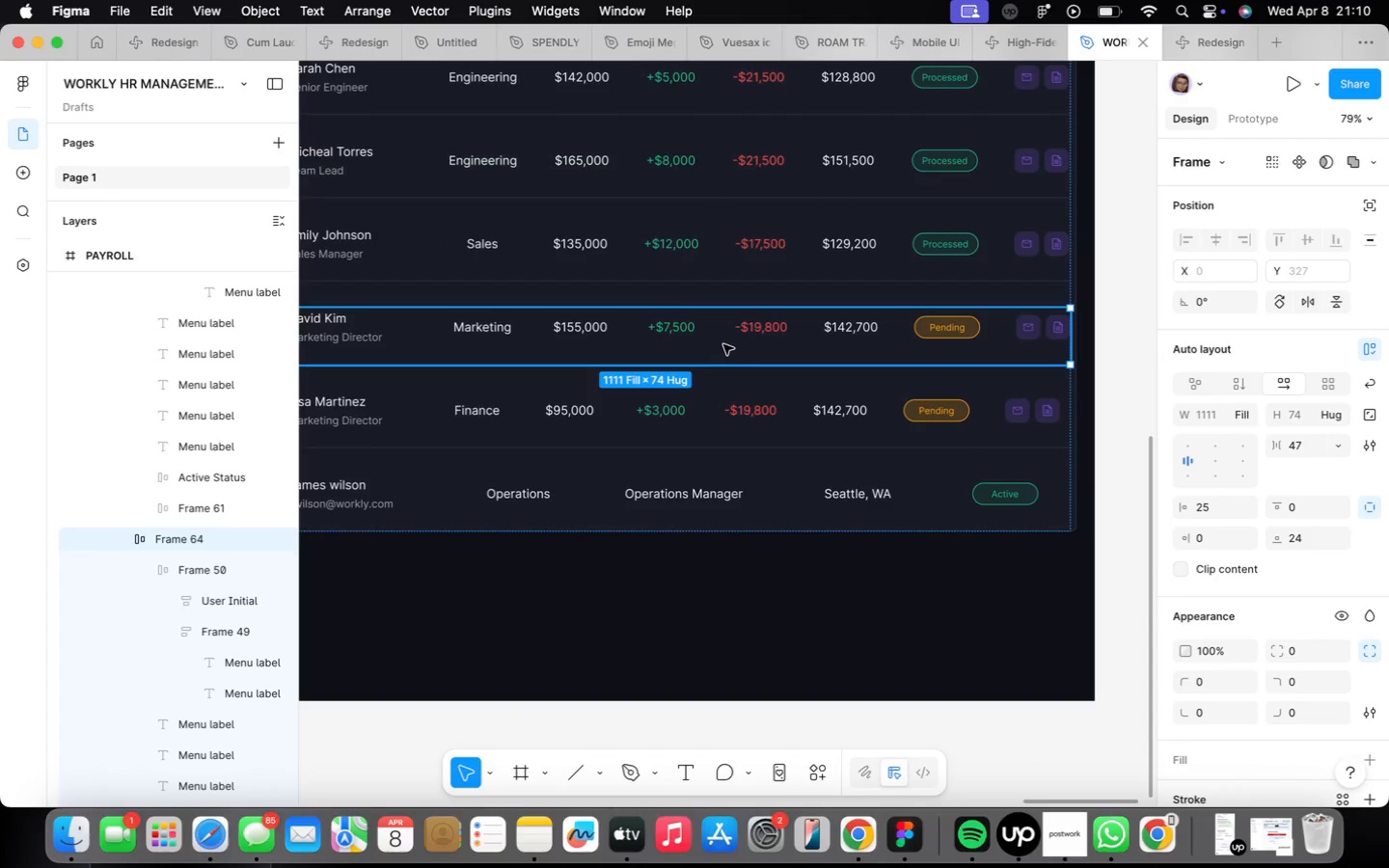 
left_click([723, 416])
 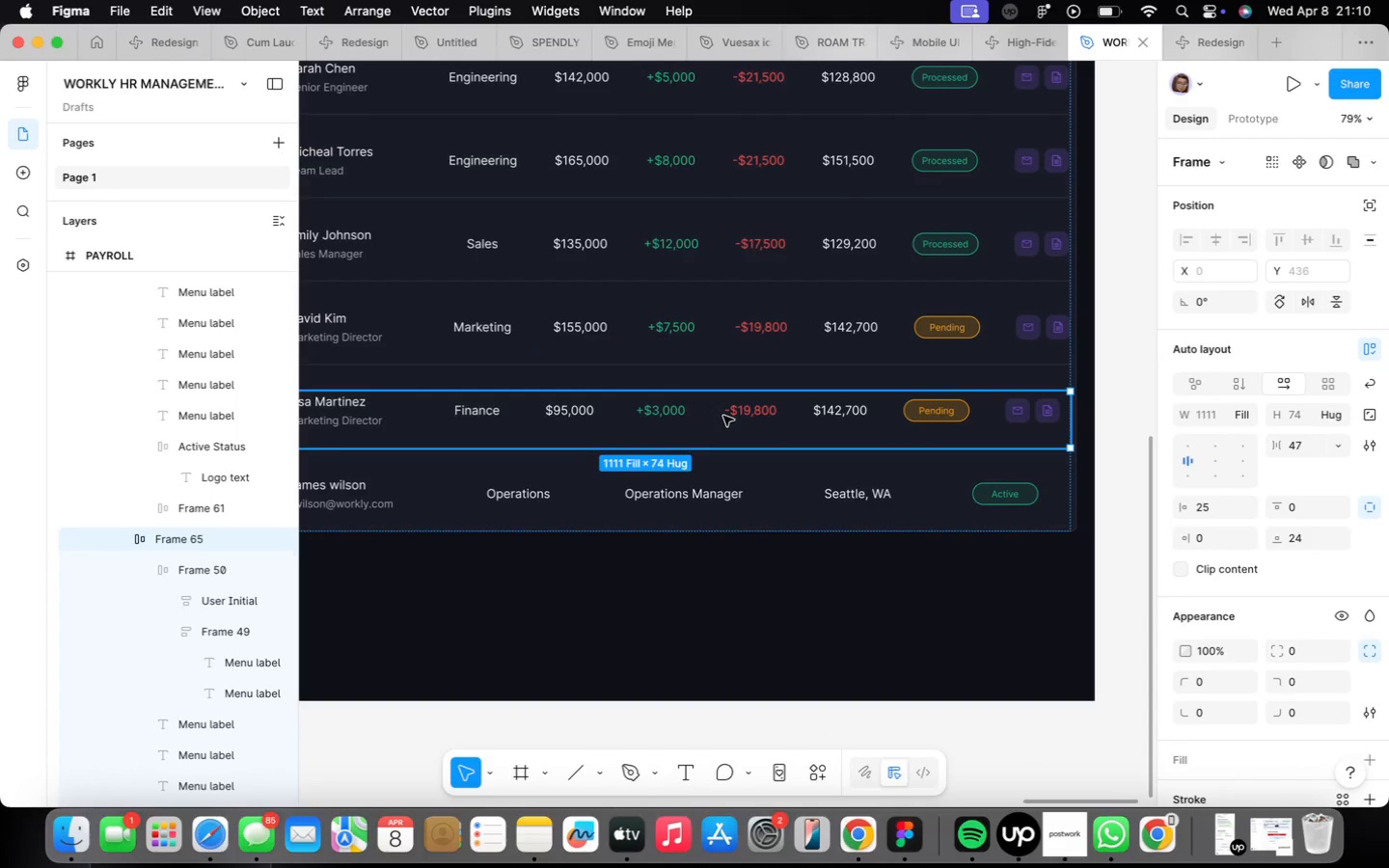 
right_click([723, 413])
 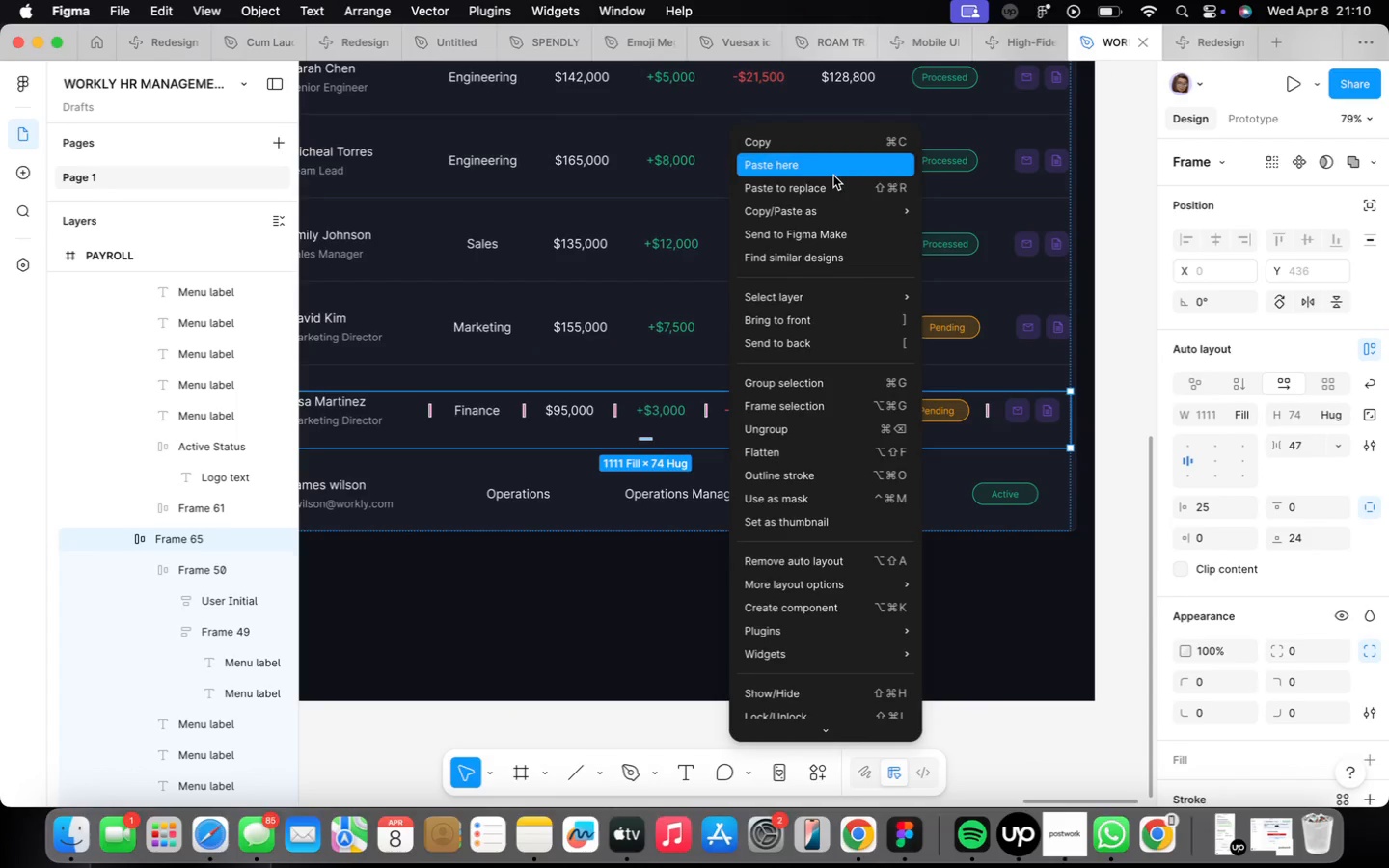 
left_click([833, 177])
 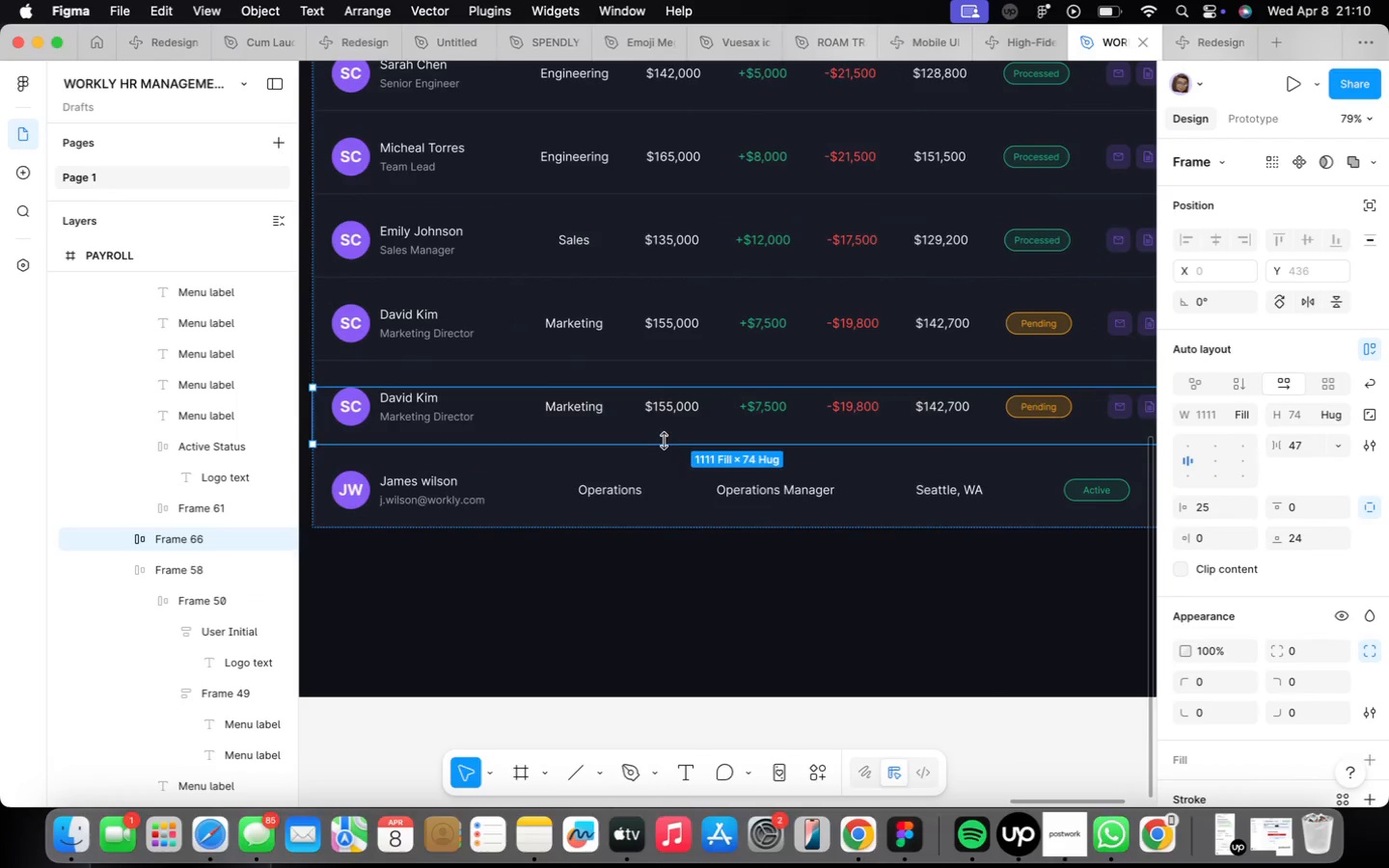 
double_click([667, 409])
 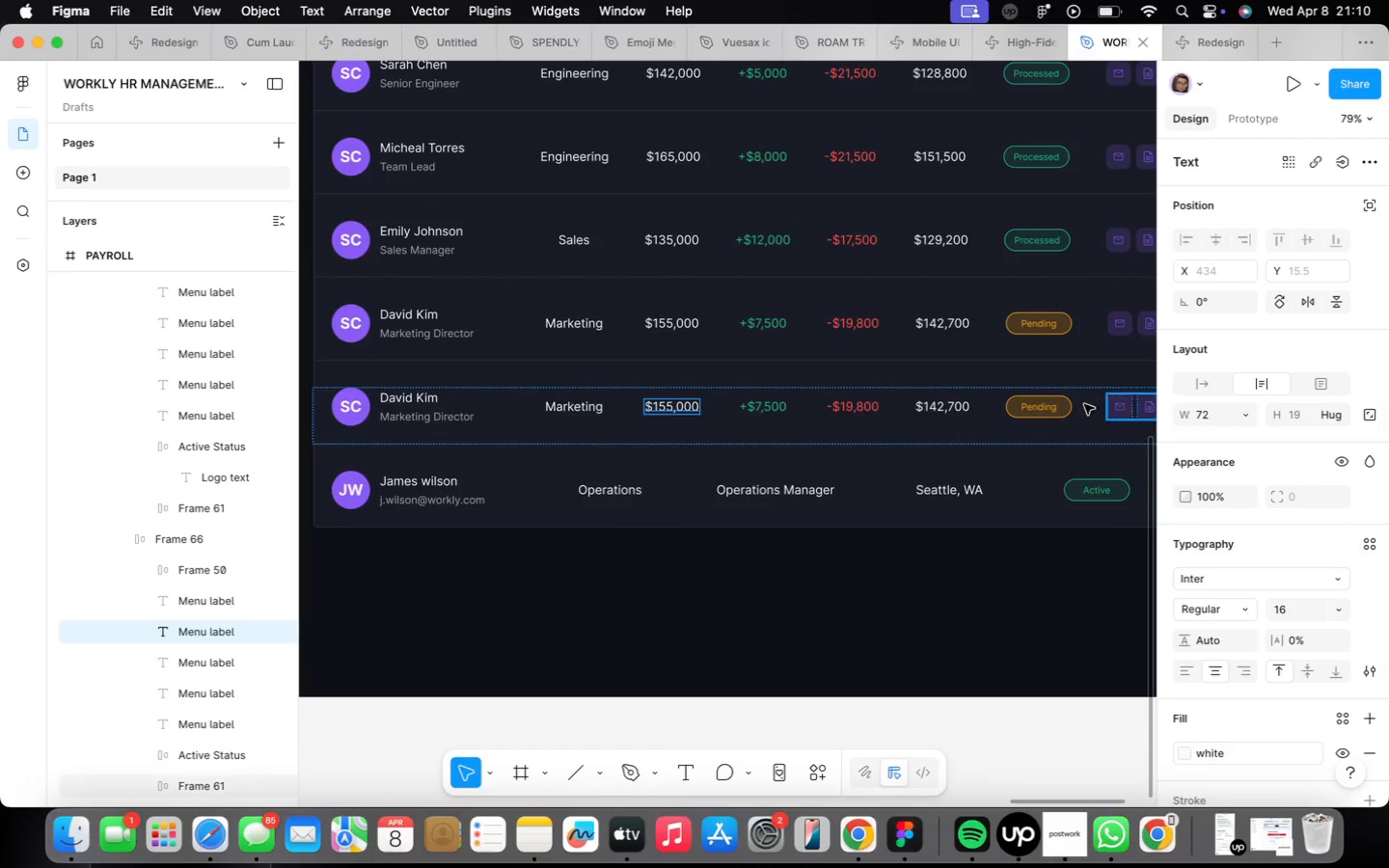 
left_click([602, 412])
 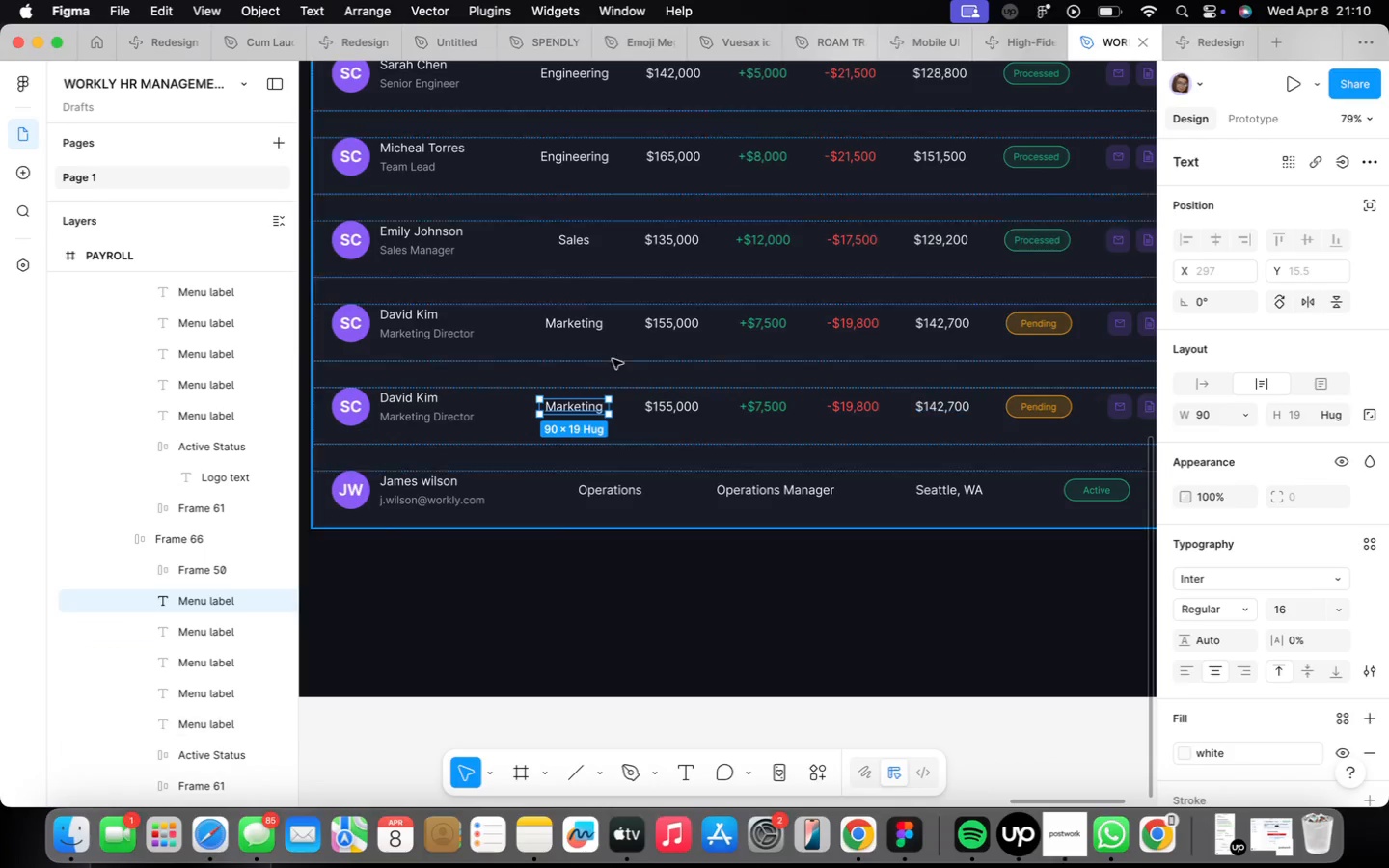 
left_click([583, 404])
 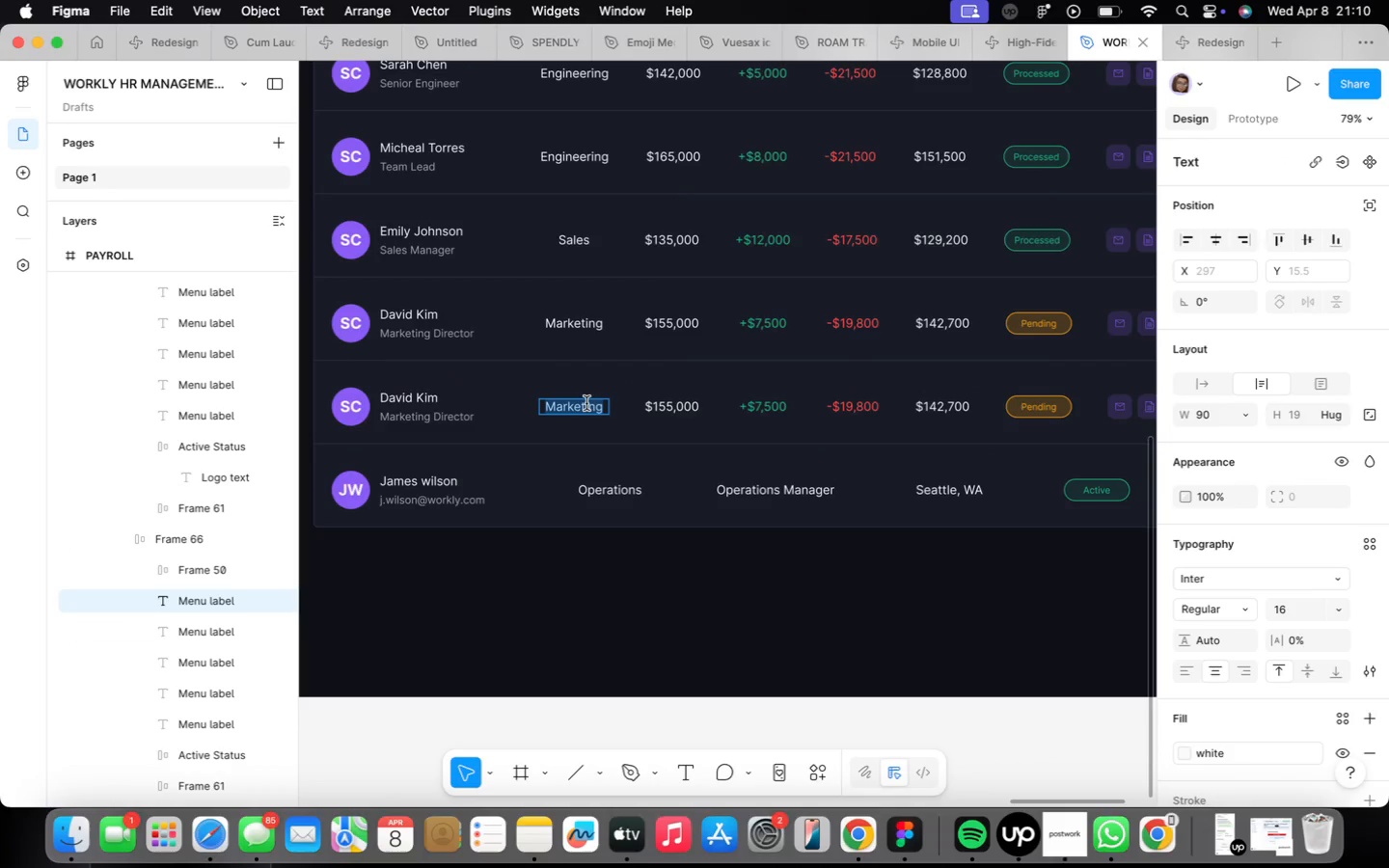 
type(Finance)
 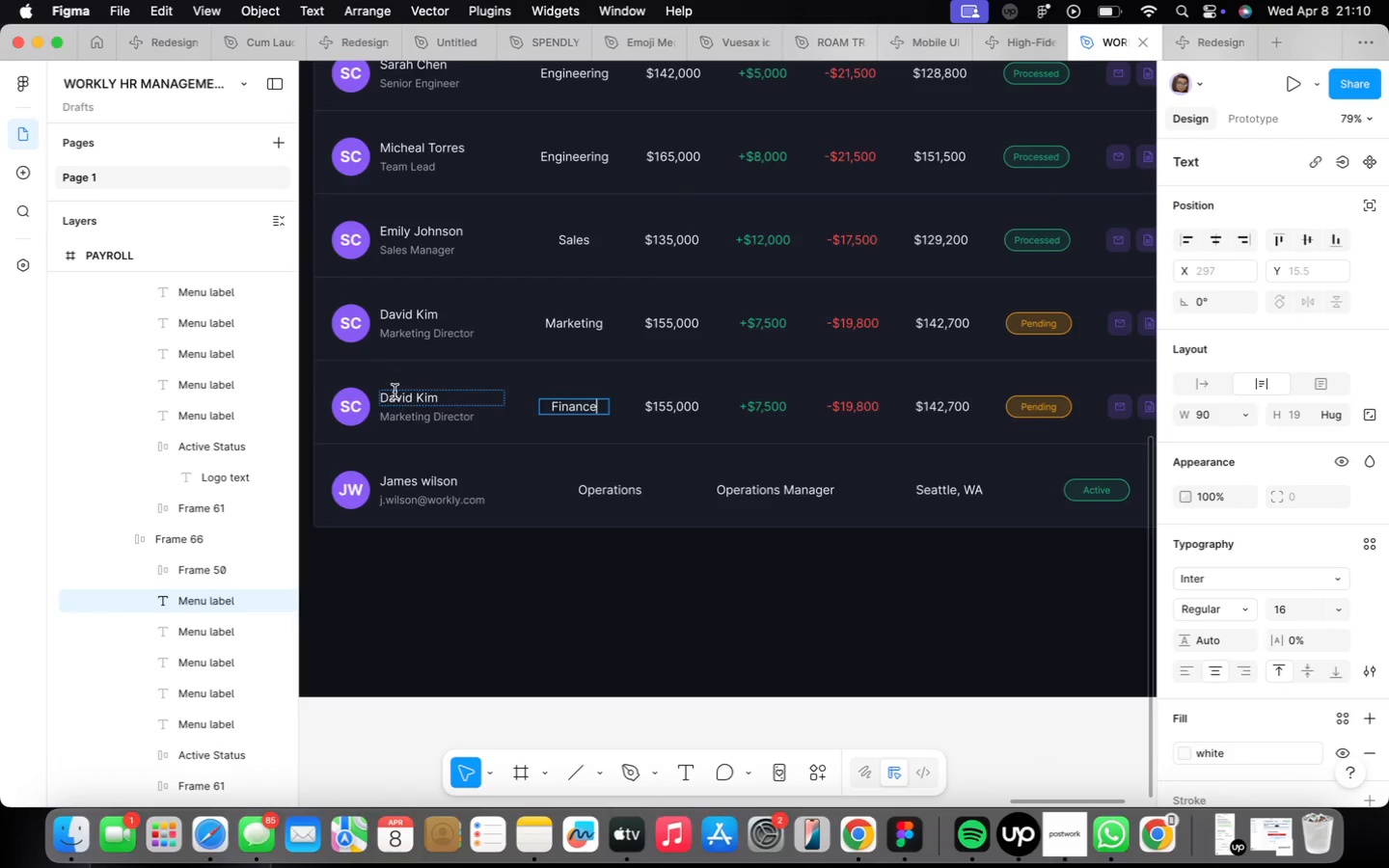 
triple_click([400, 393])
 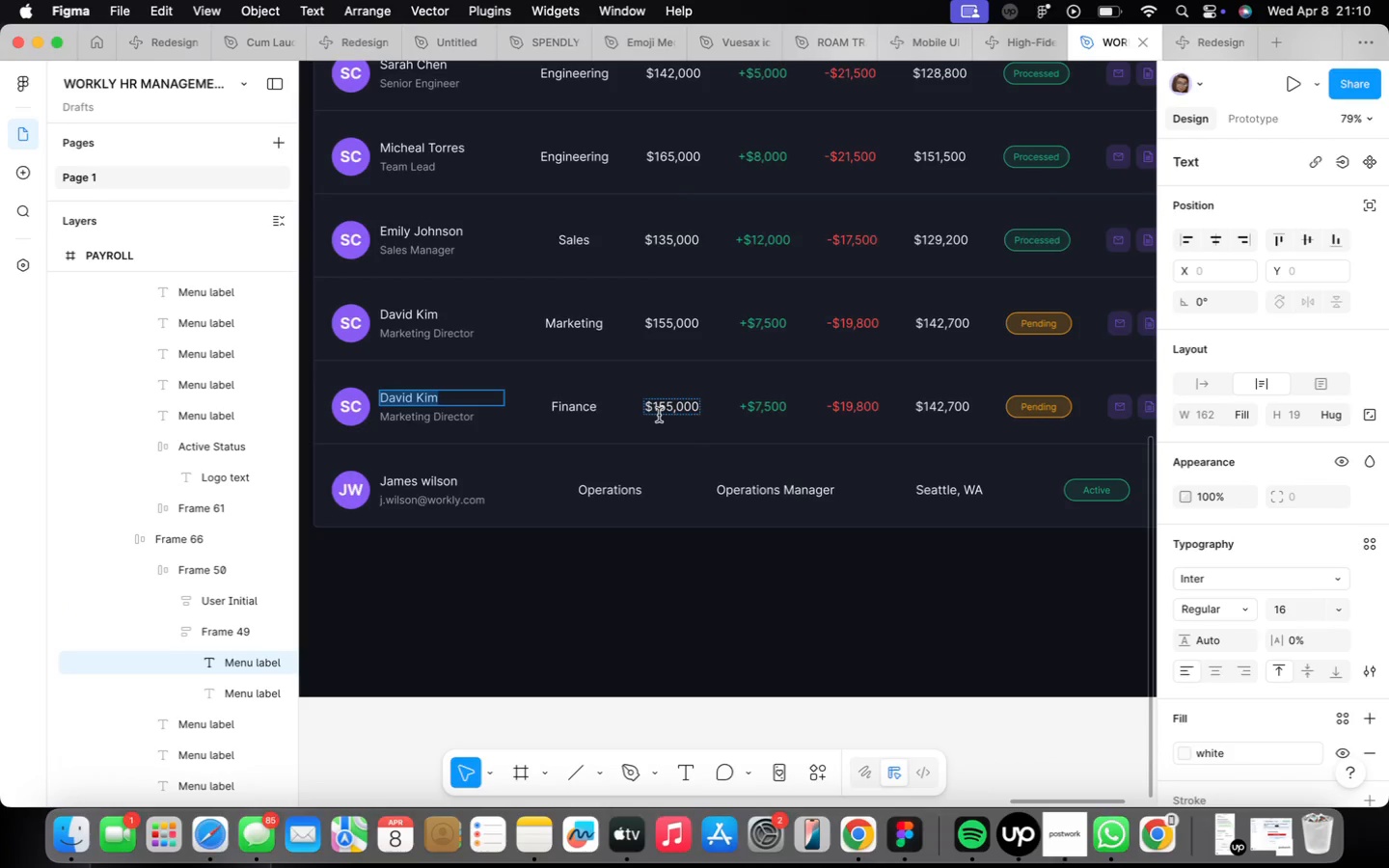 
wait(5.4)
 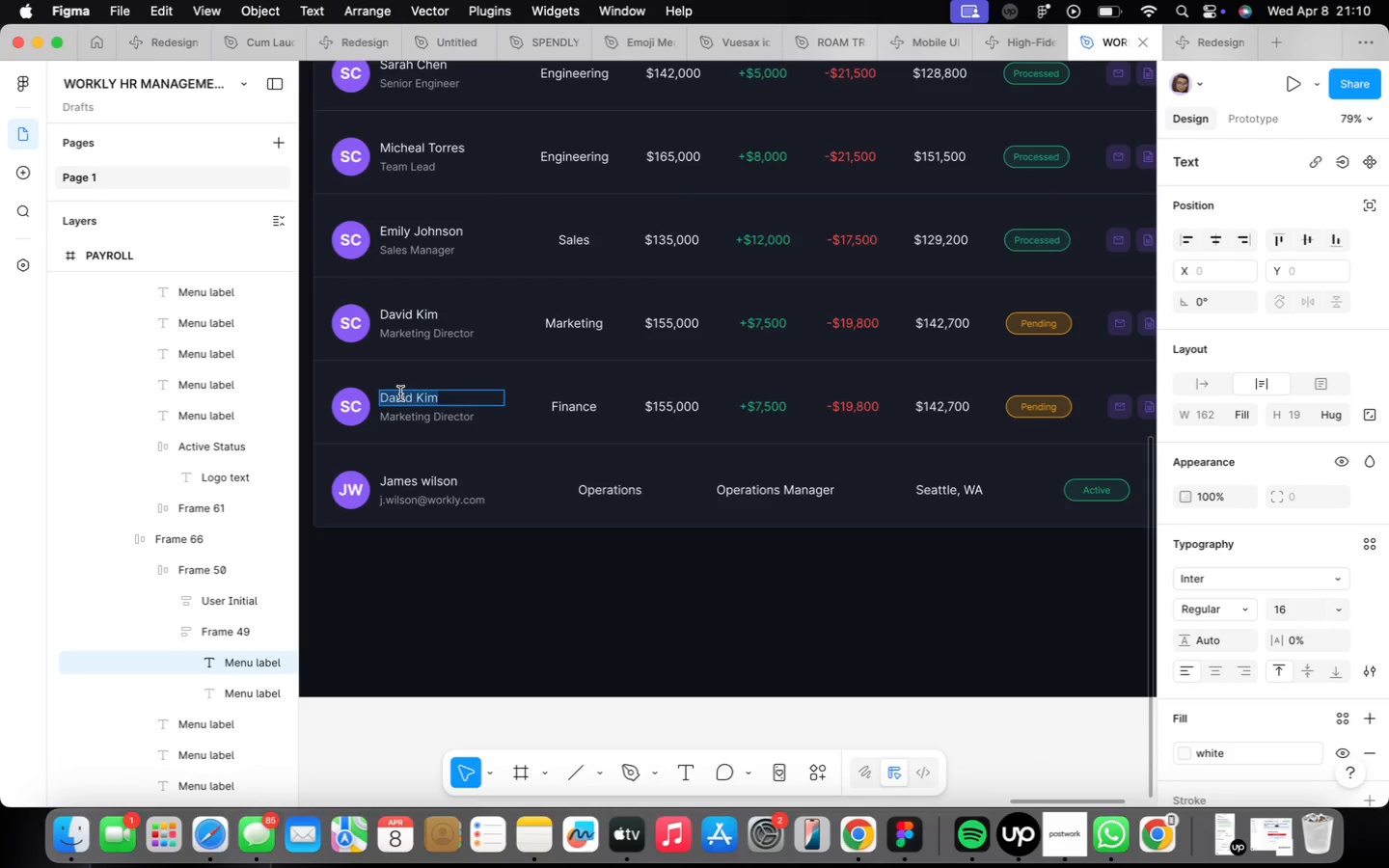 
double_click([665, 410])
 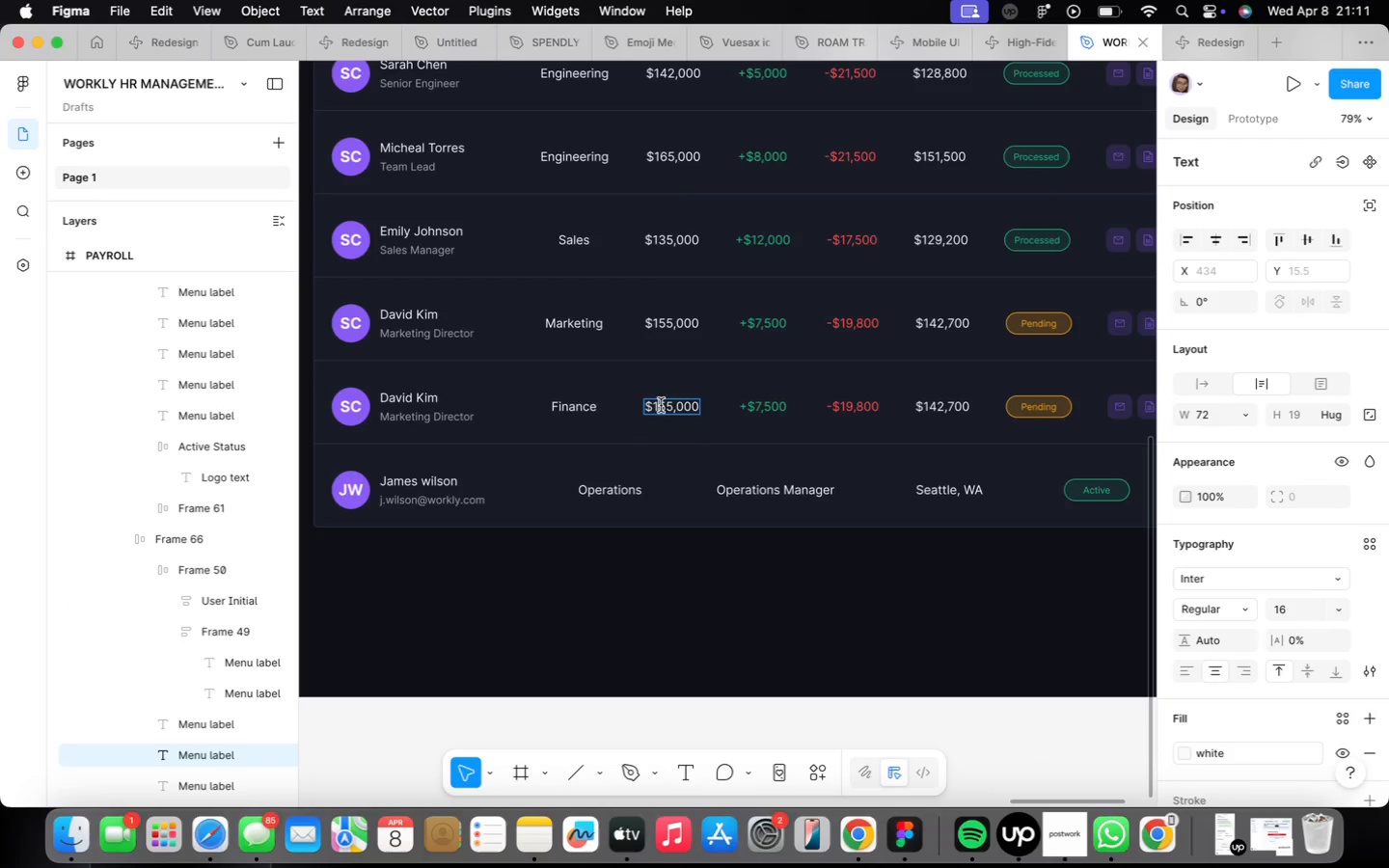 
key(ArrowRight)
 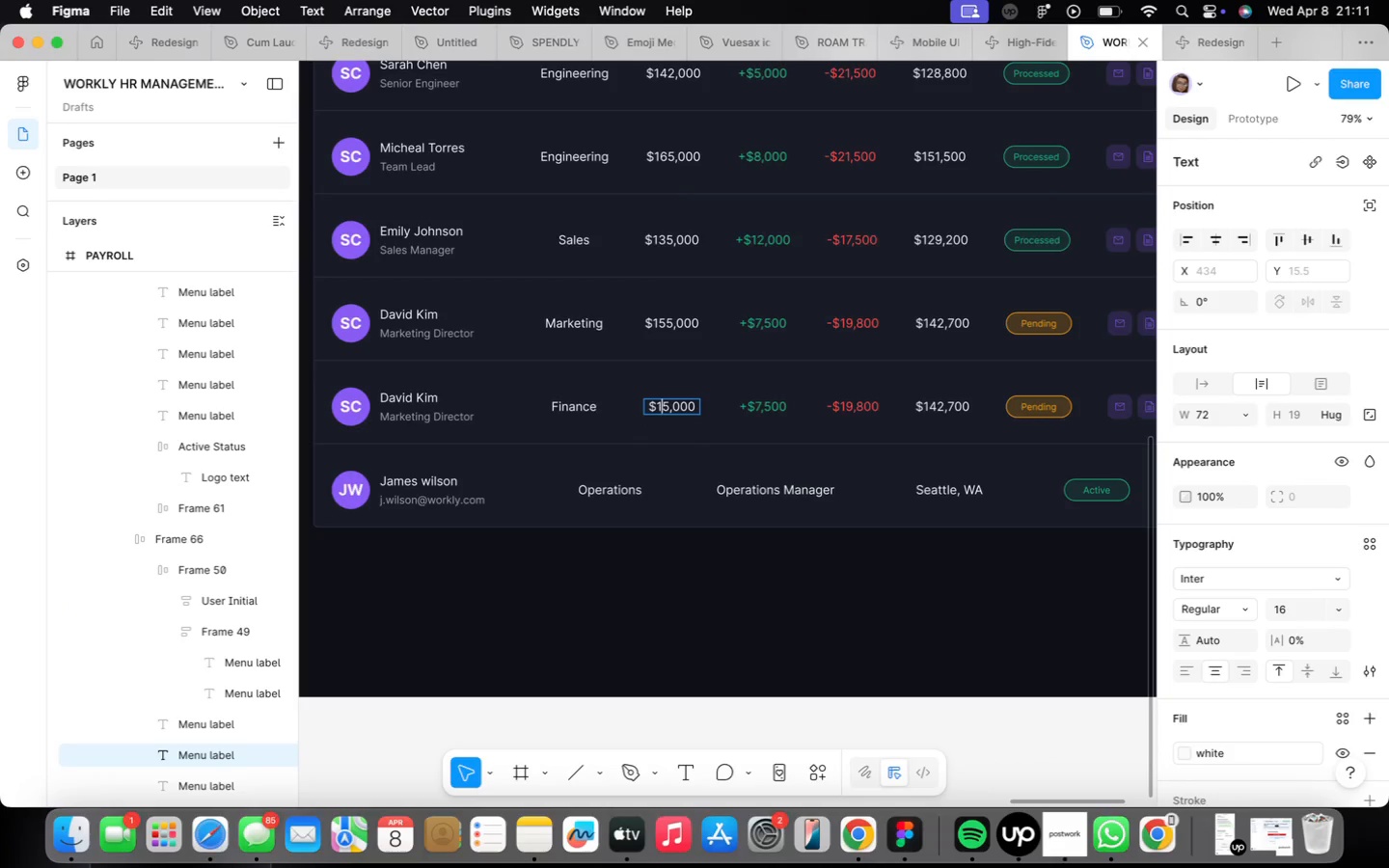 
key(Backspace)
 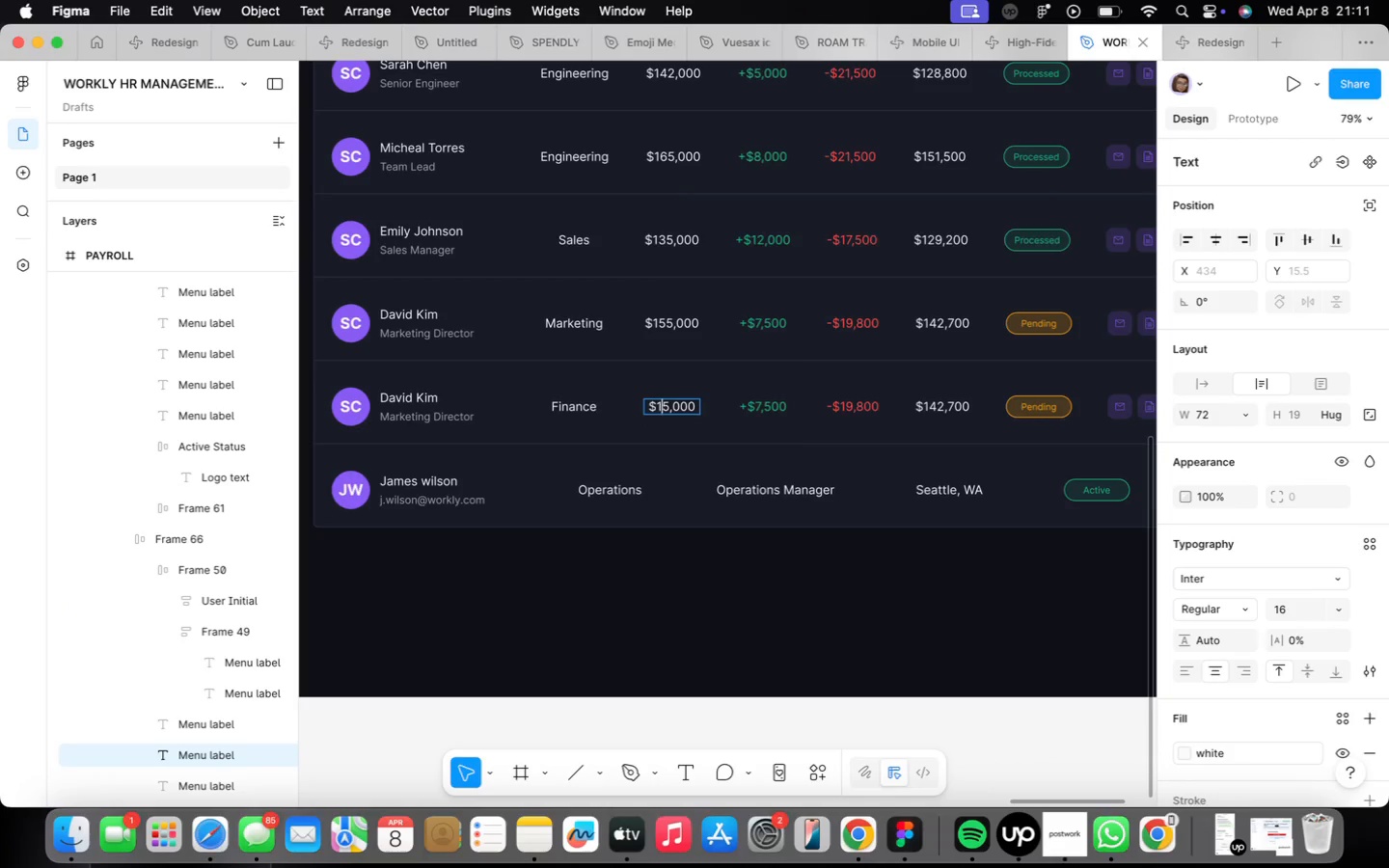 
key(Backspace)
 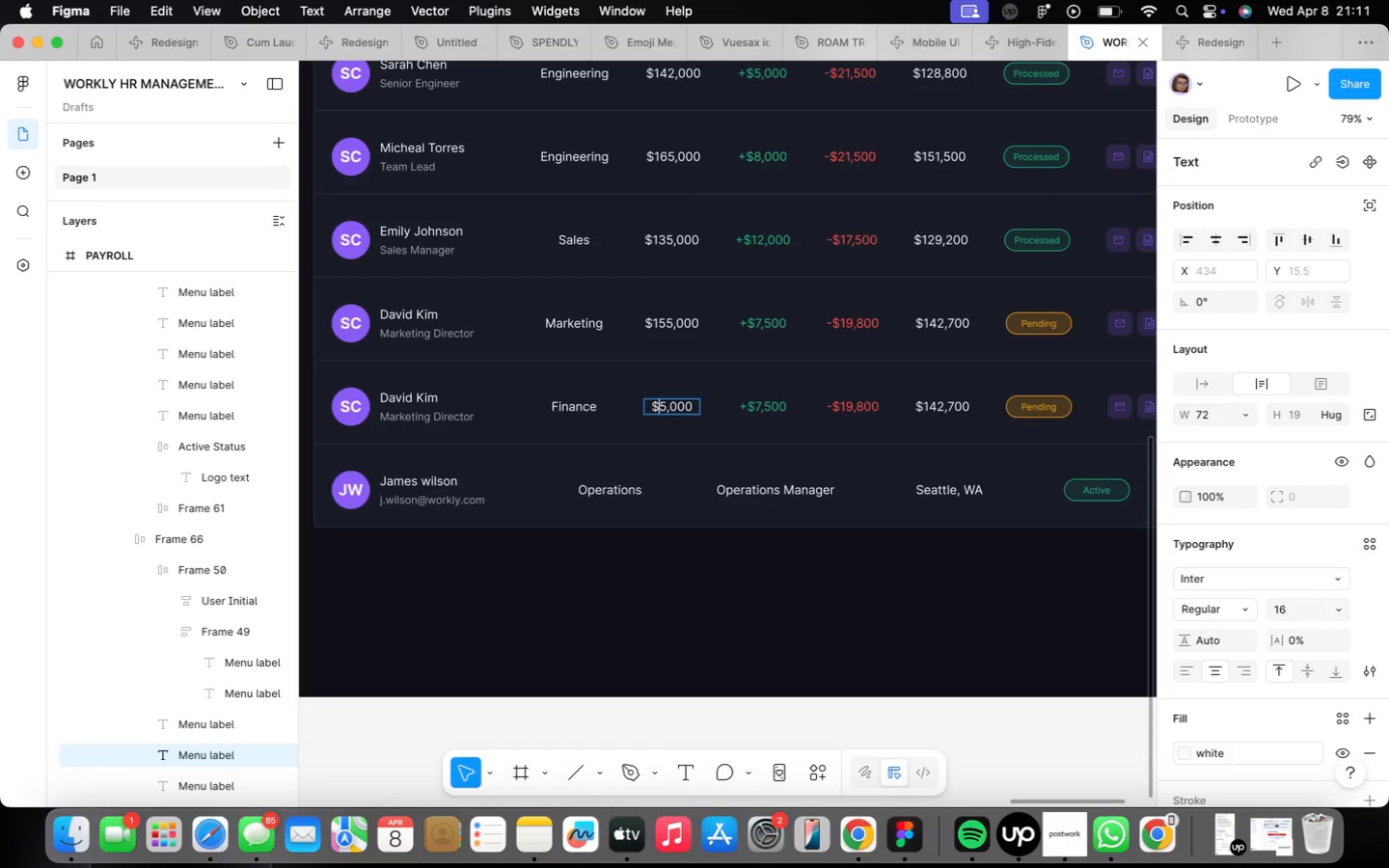 
key(9)
 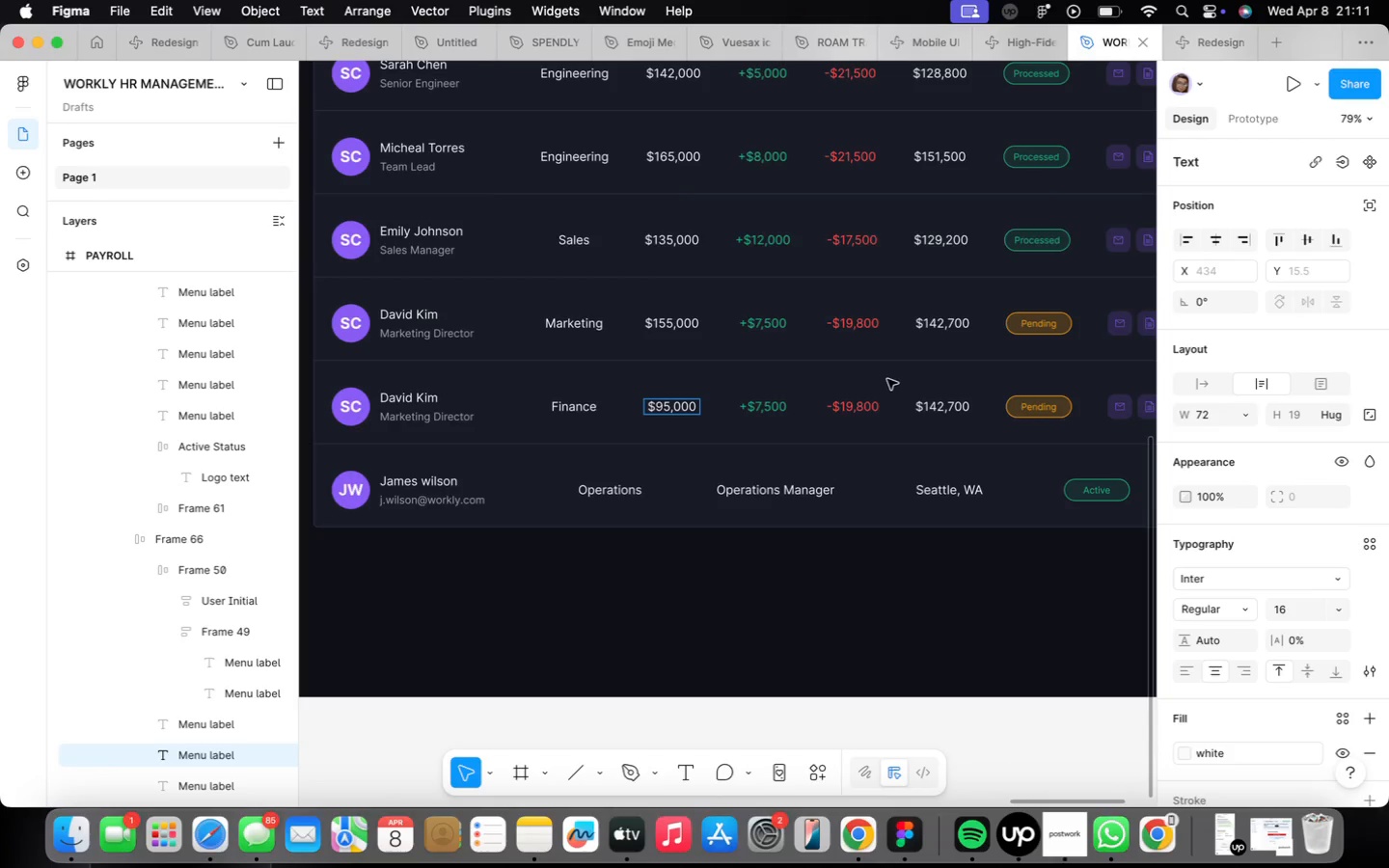 
left_click([764, 401])
 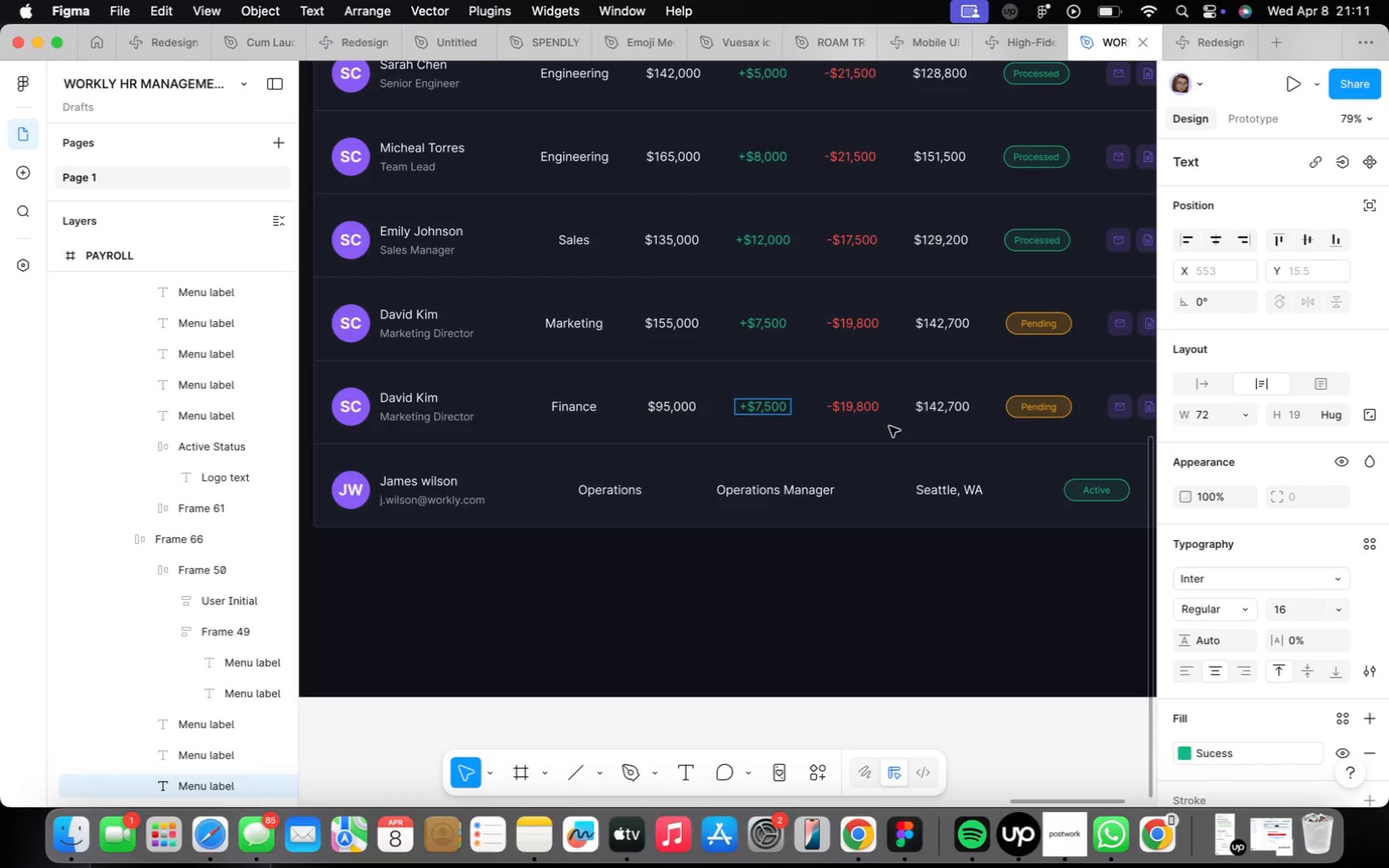 
key(ArrowLeft)
 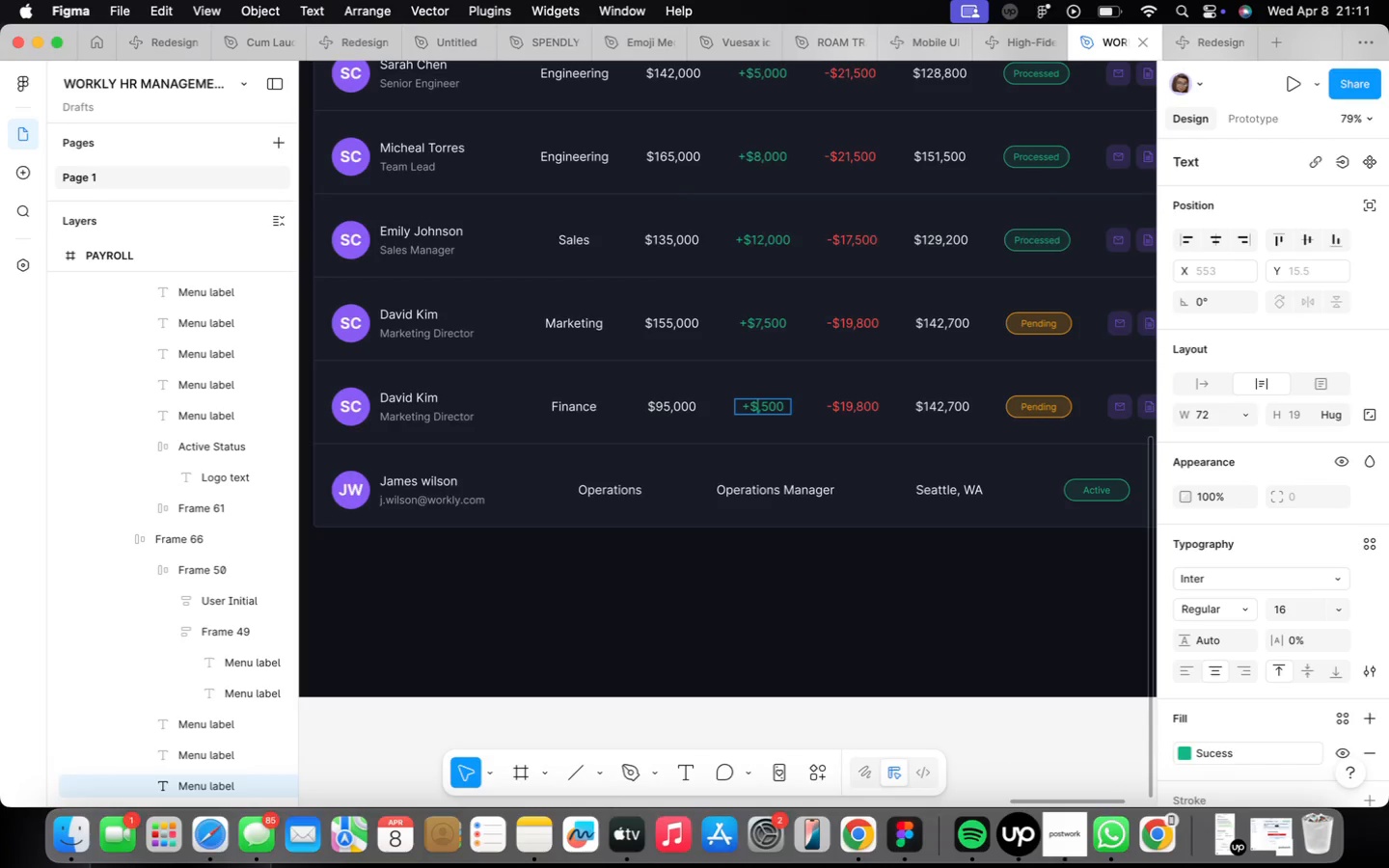 
key(Backspace)
 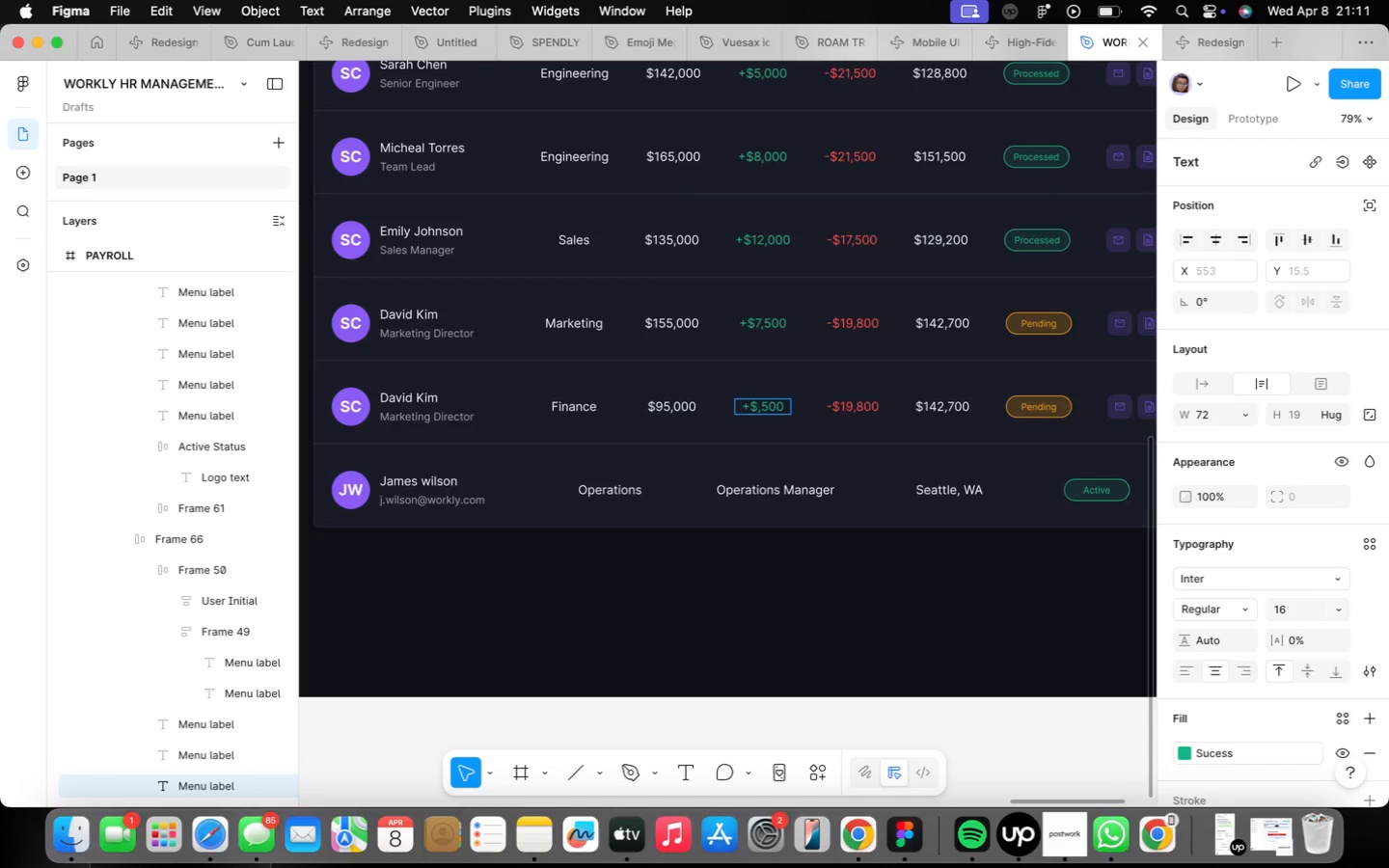 
key(3)
 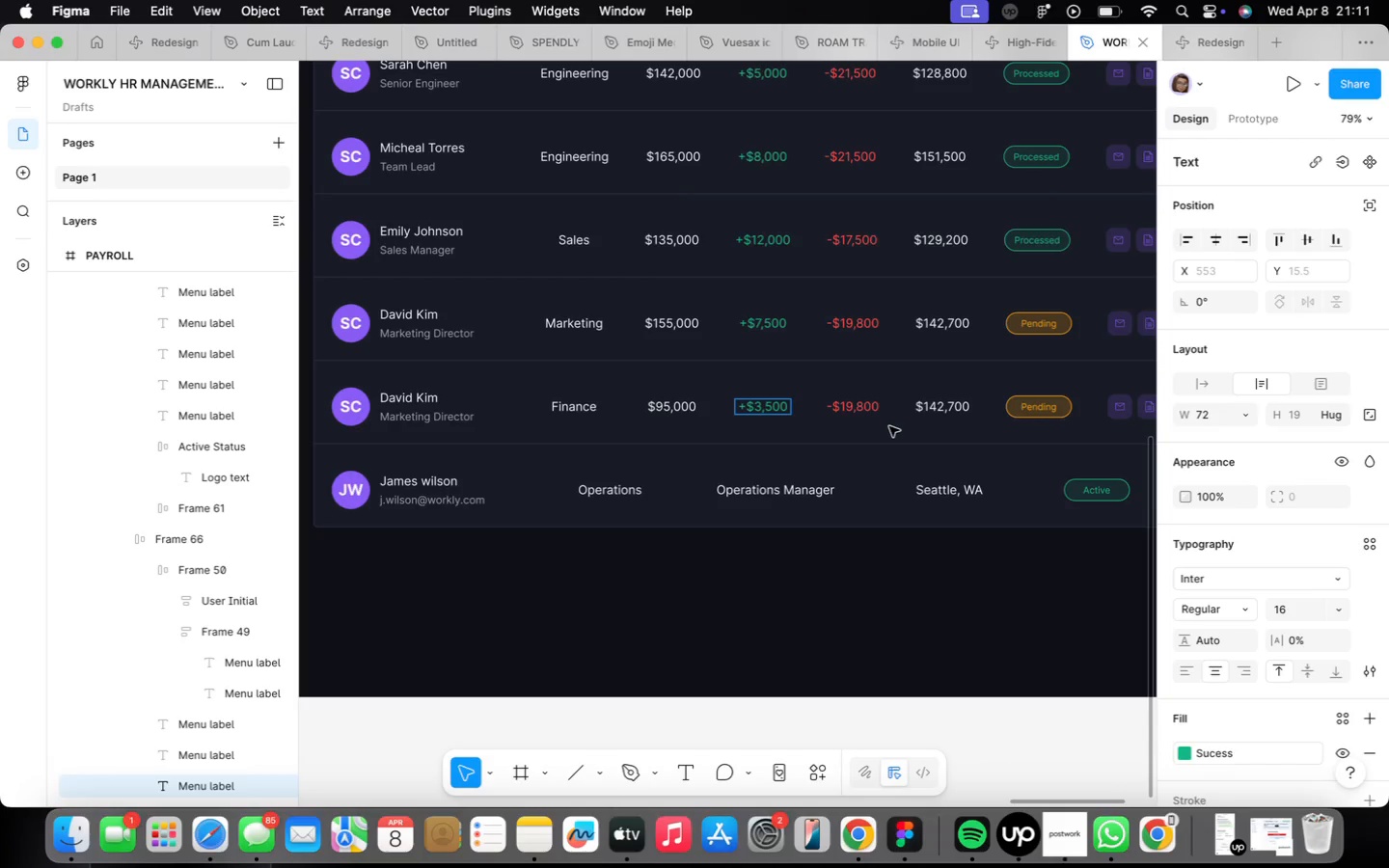 
key(ArrowRight)
 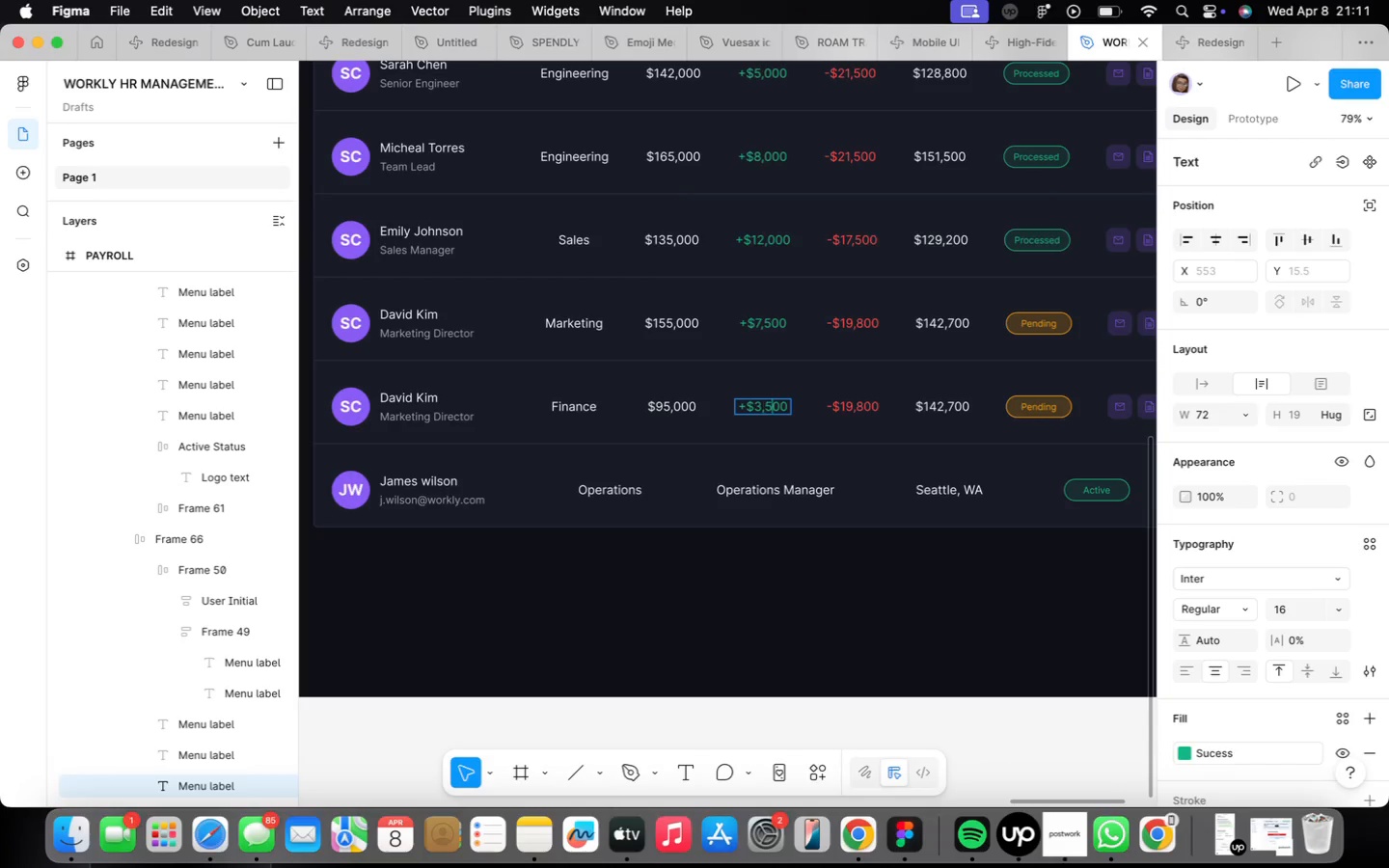 
key(ArrowRight)
 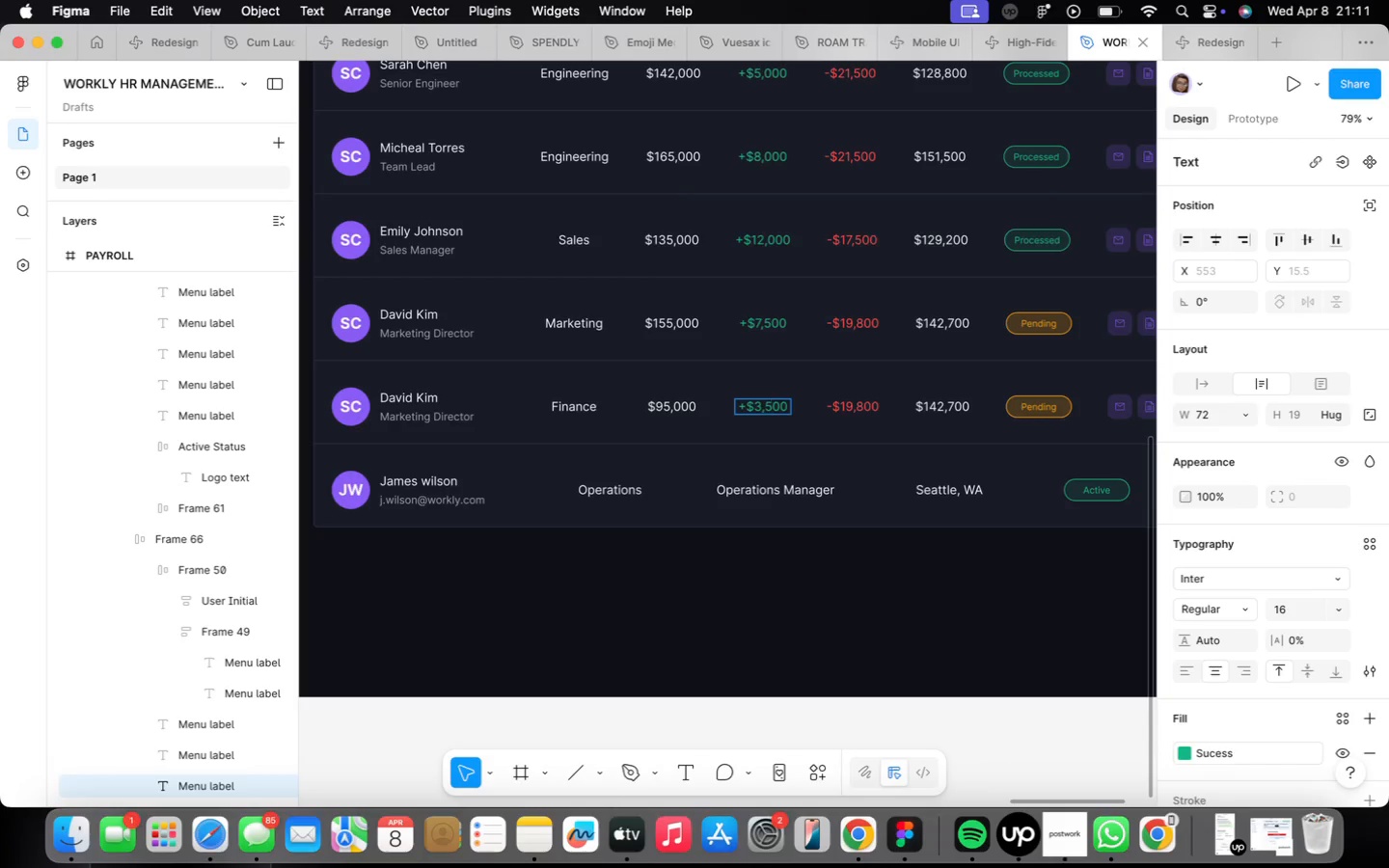 
key(Backspace)
 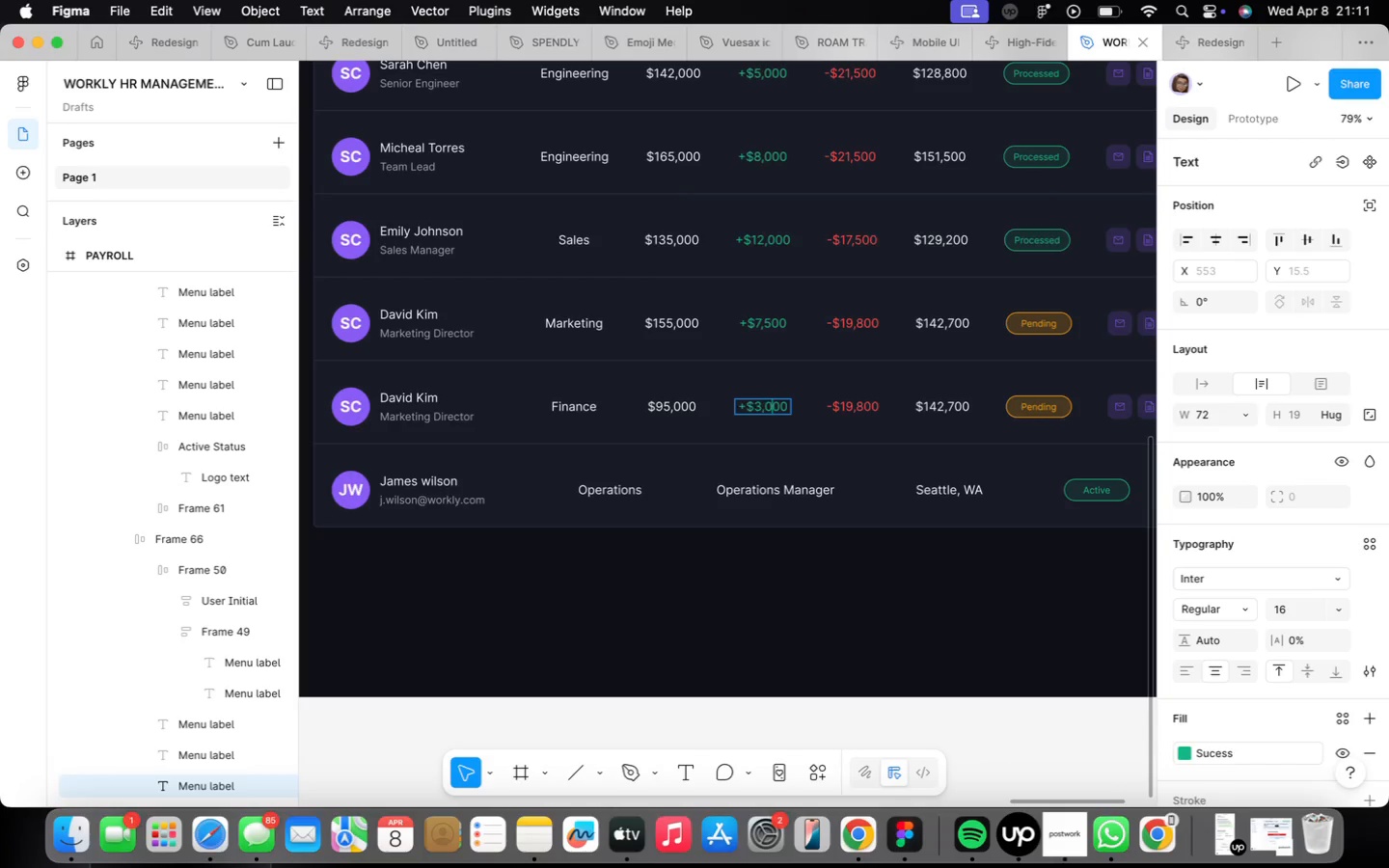 
key(0)
 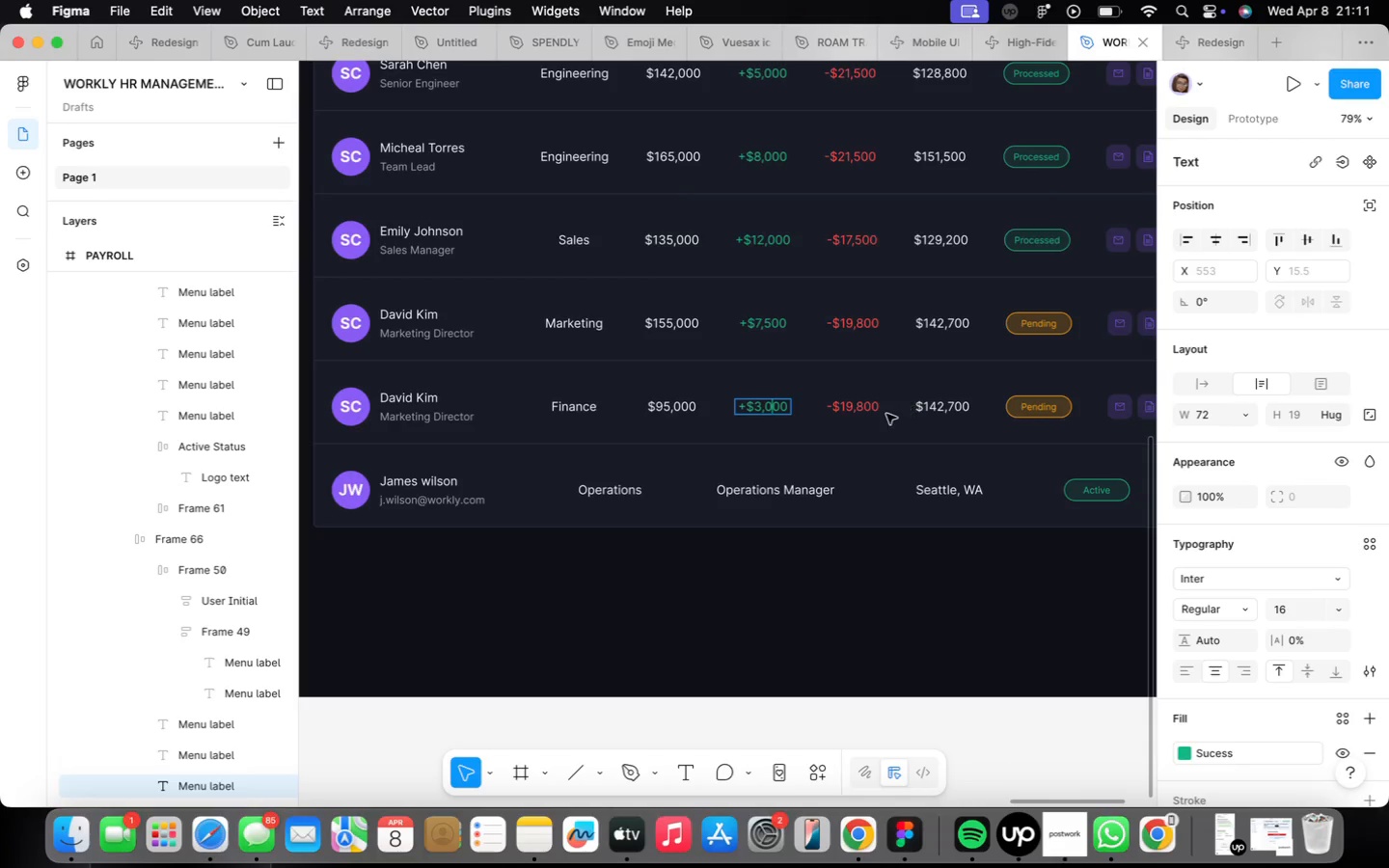 
double_click([862, 408])
 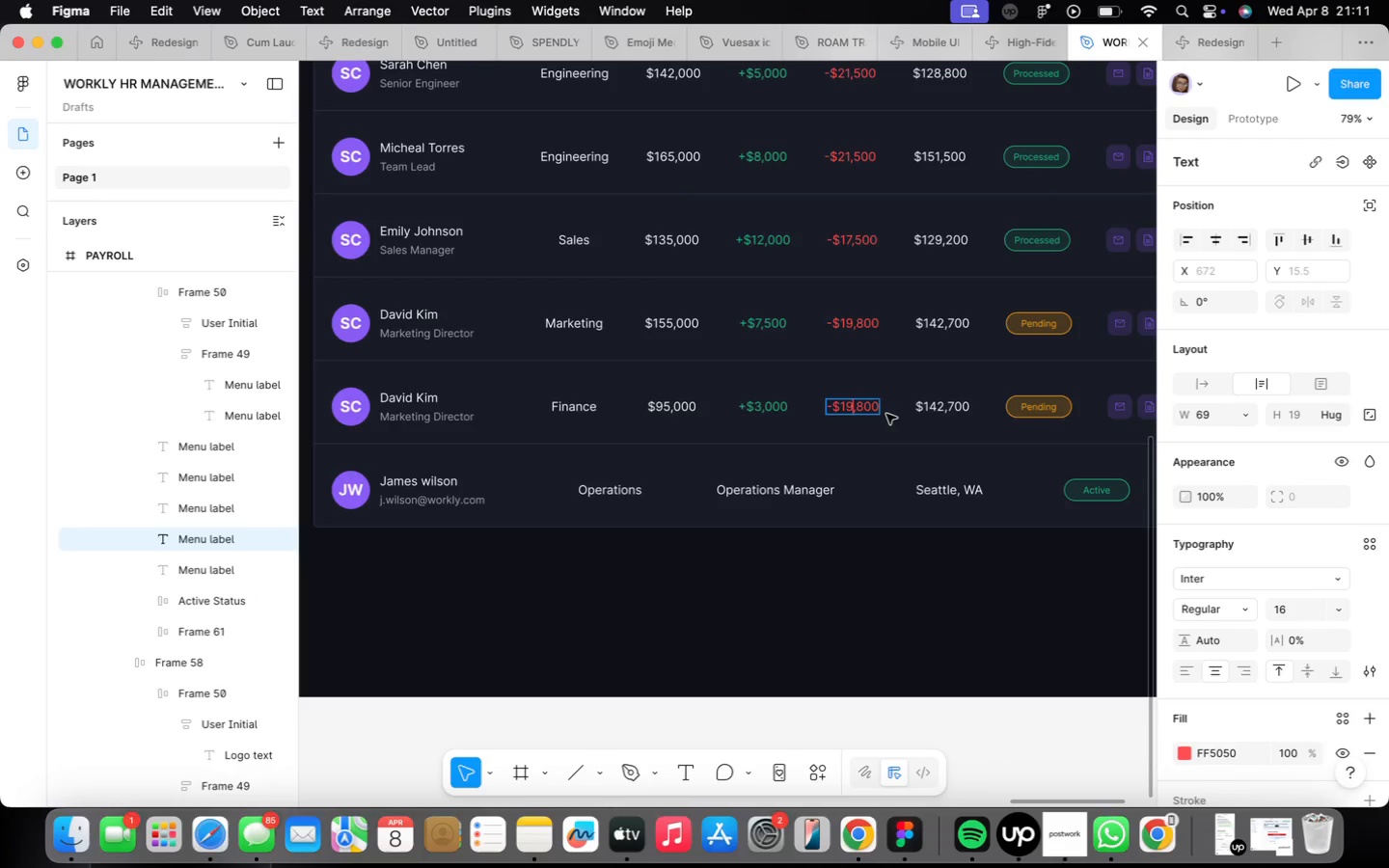 
key(Backspace)
key(Backspace)
type(12)
 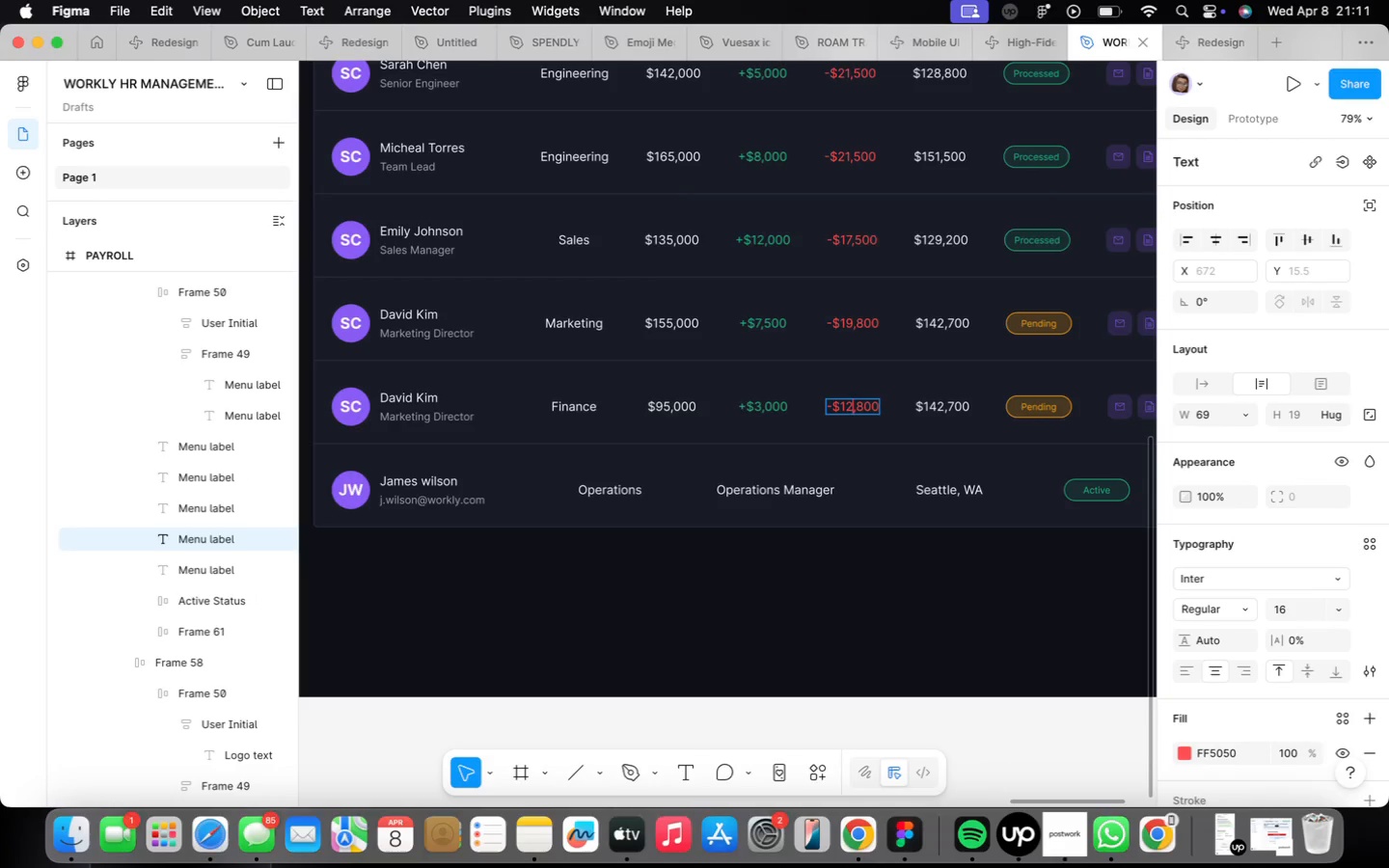 
key(ArrowRight)
 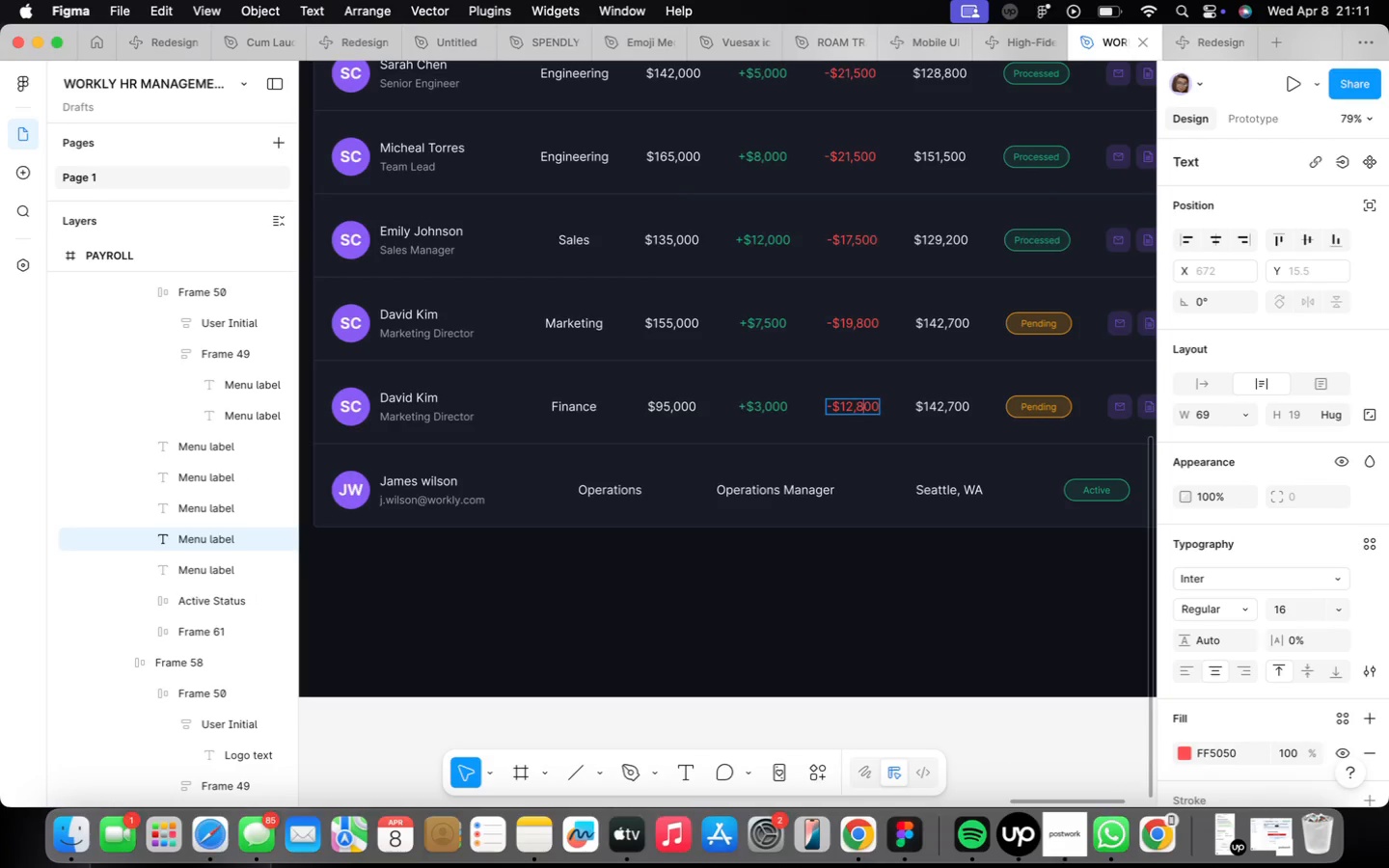 
key(ArrowRight)
 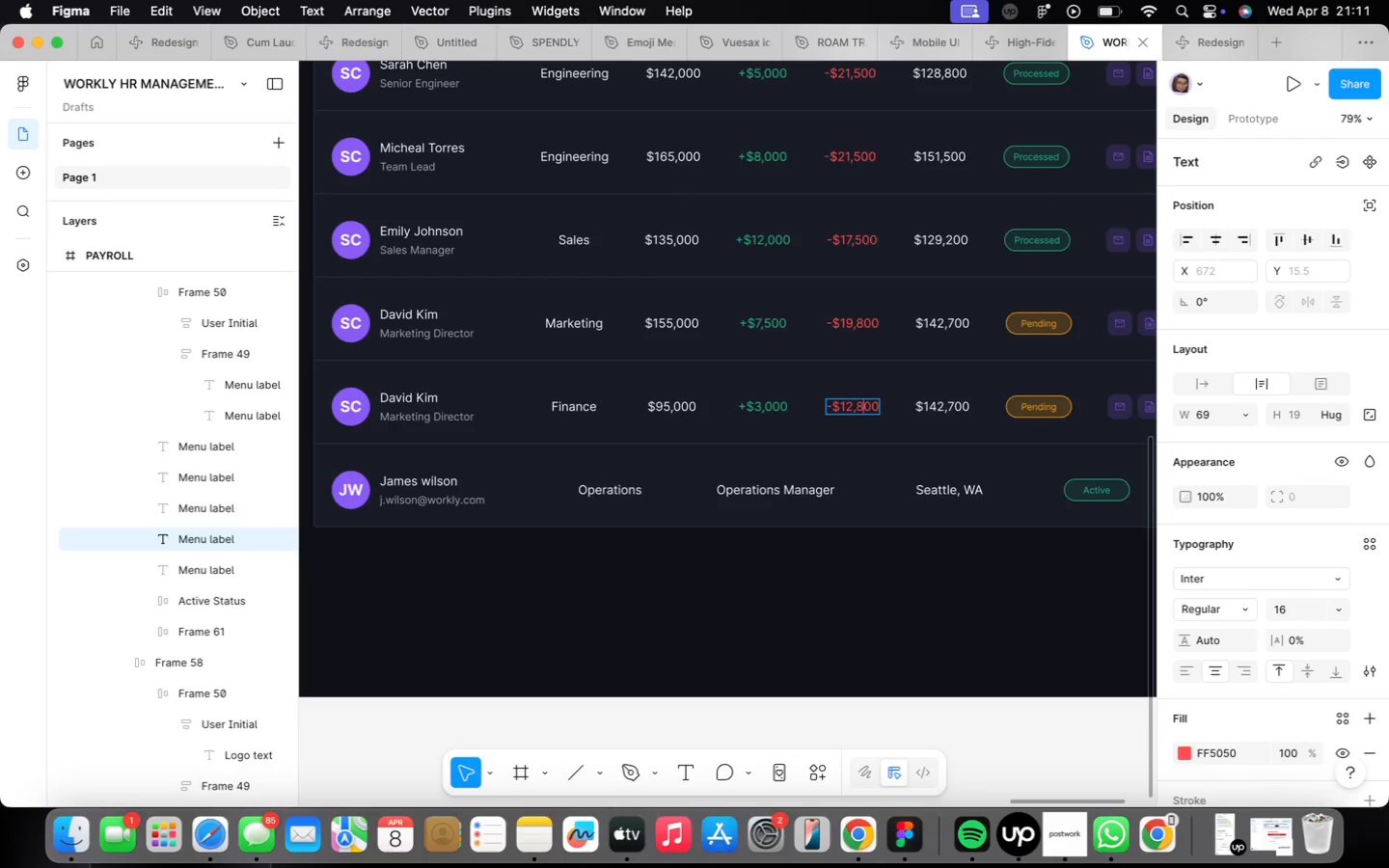 
key(Backspace)
 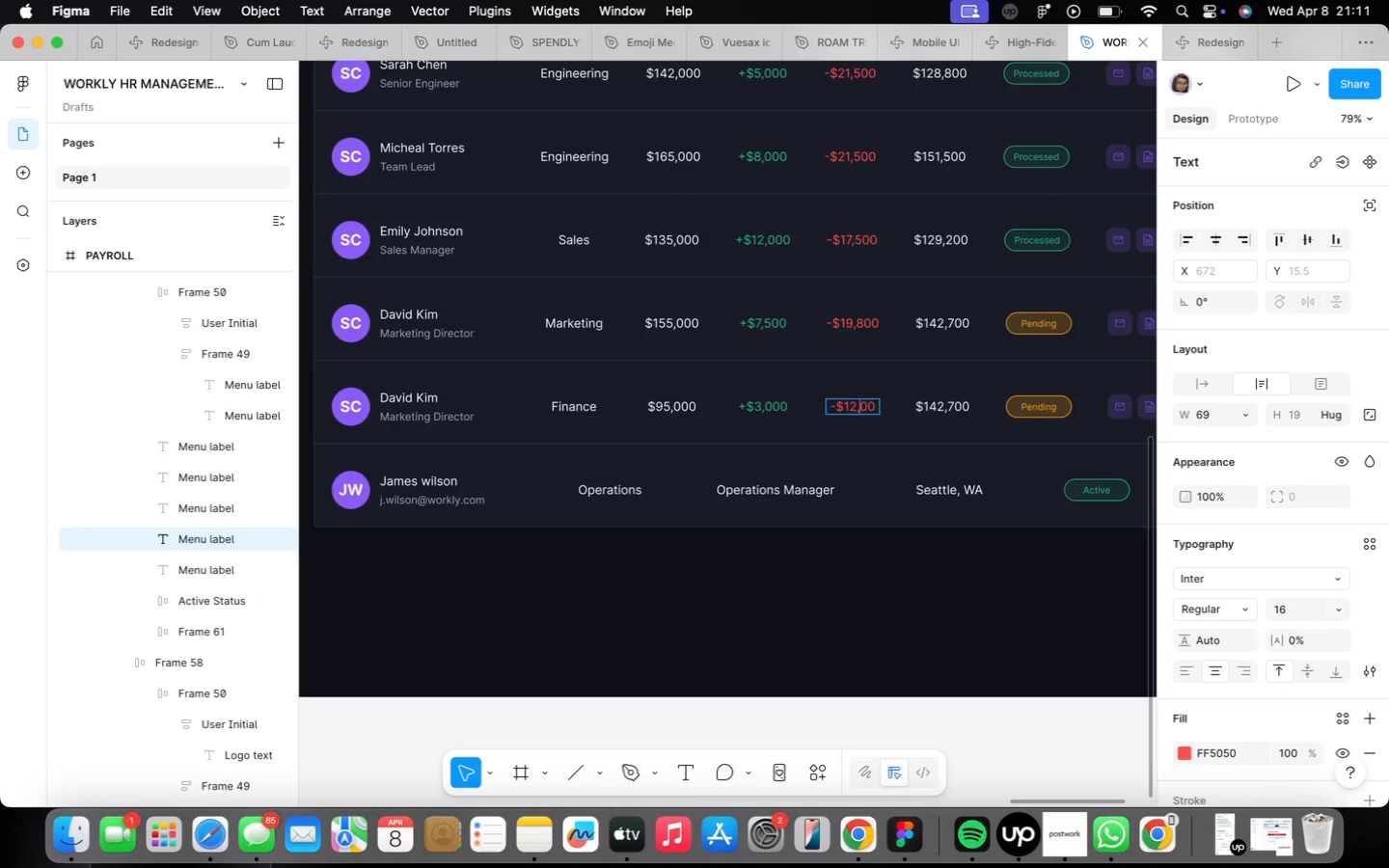 
key(4)
 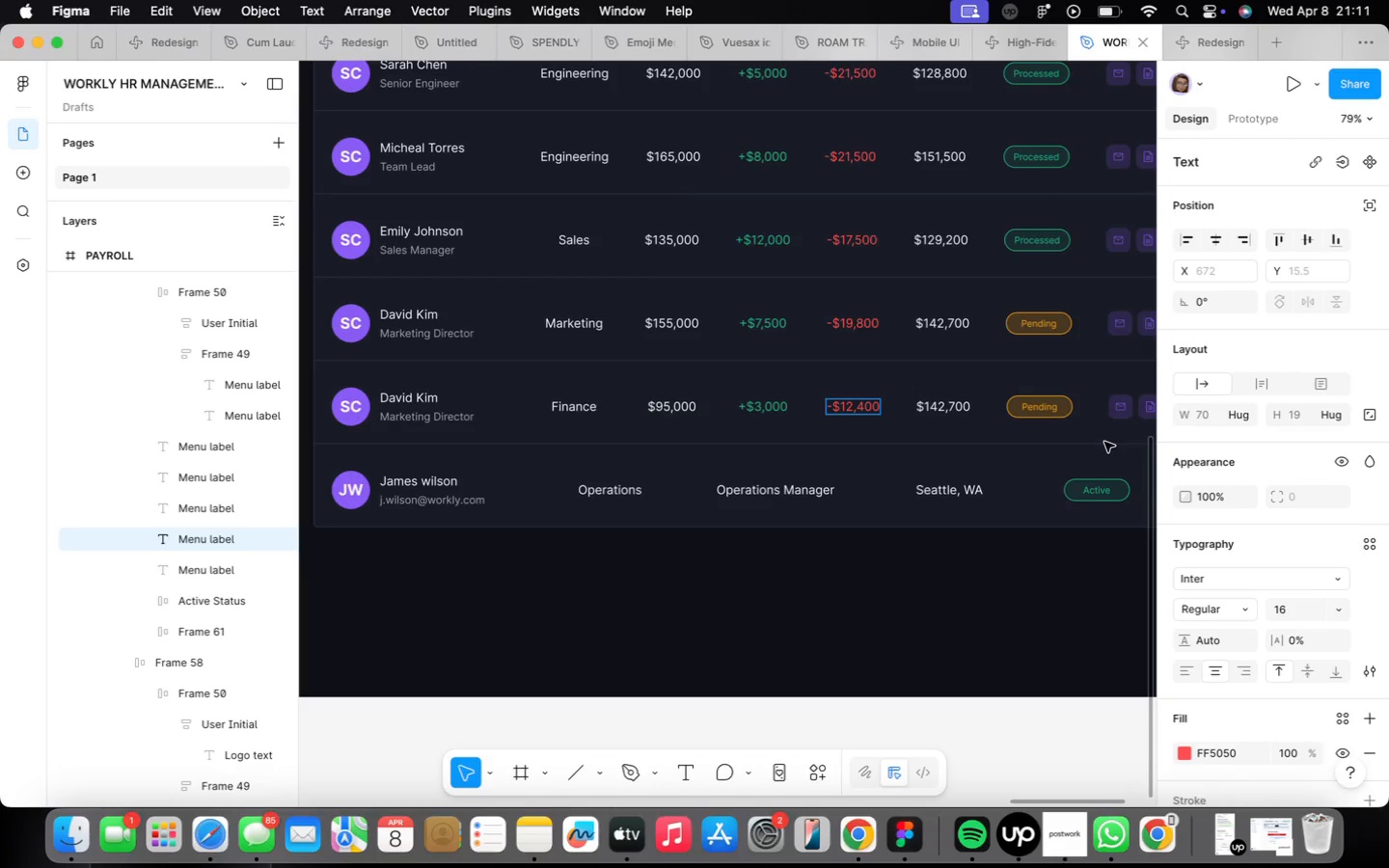 
left_click([932, 404])
 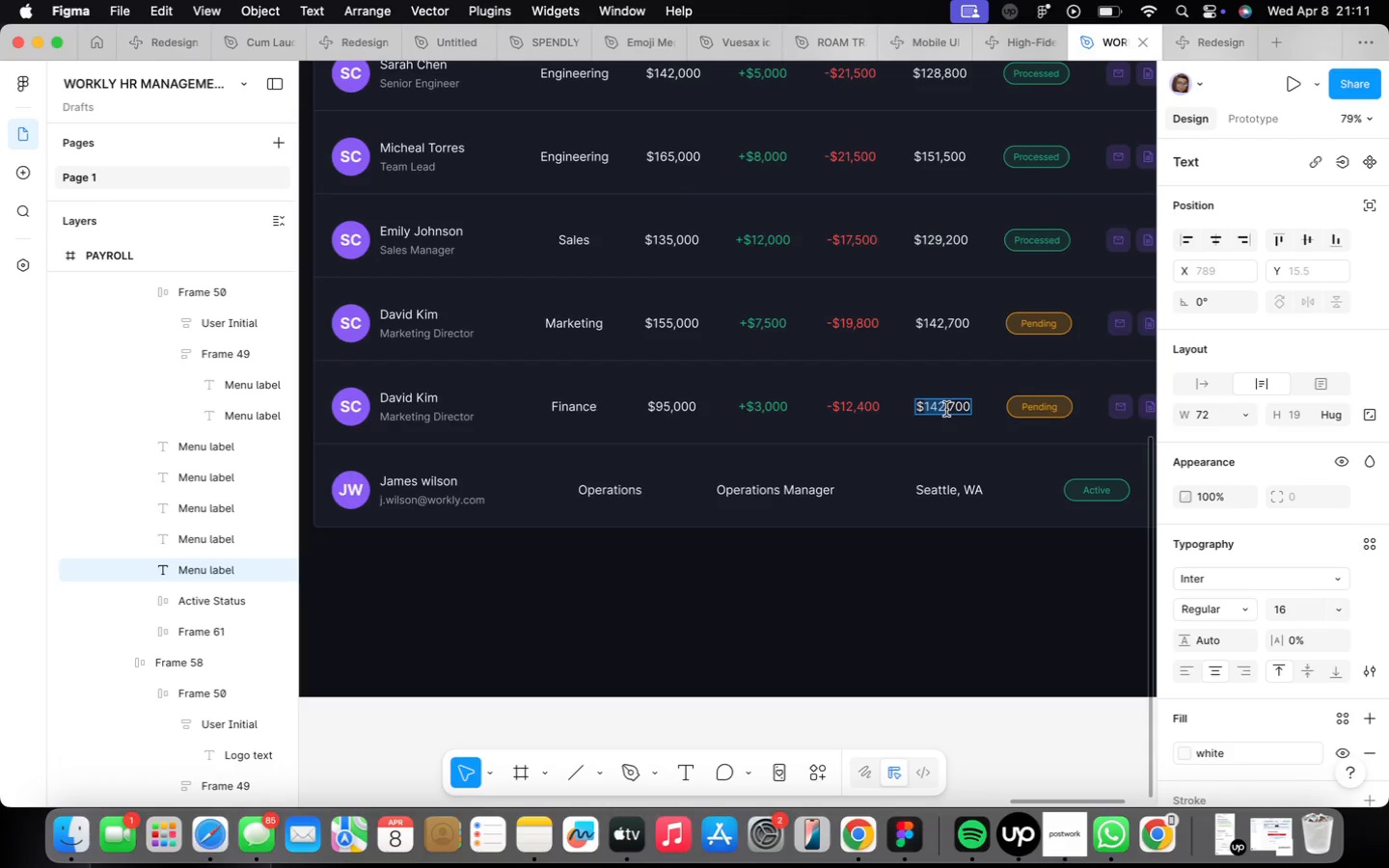 
wait(8.33)
 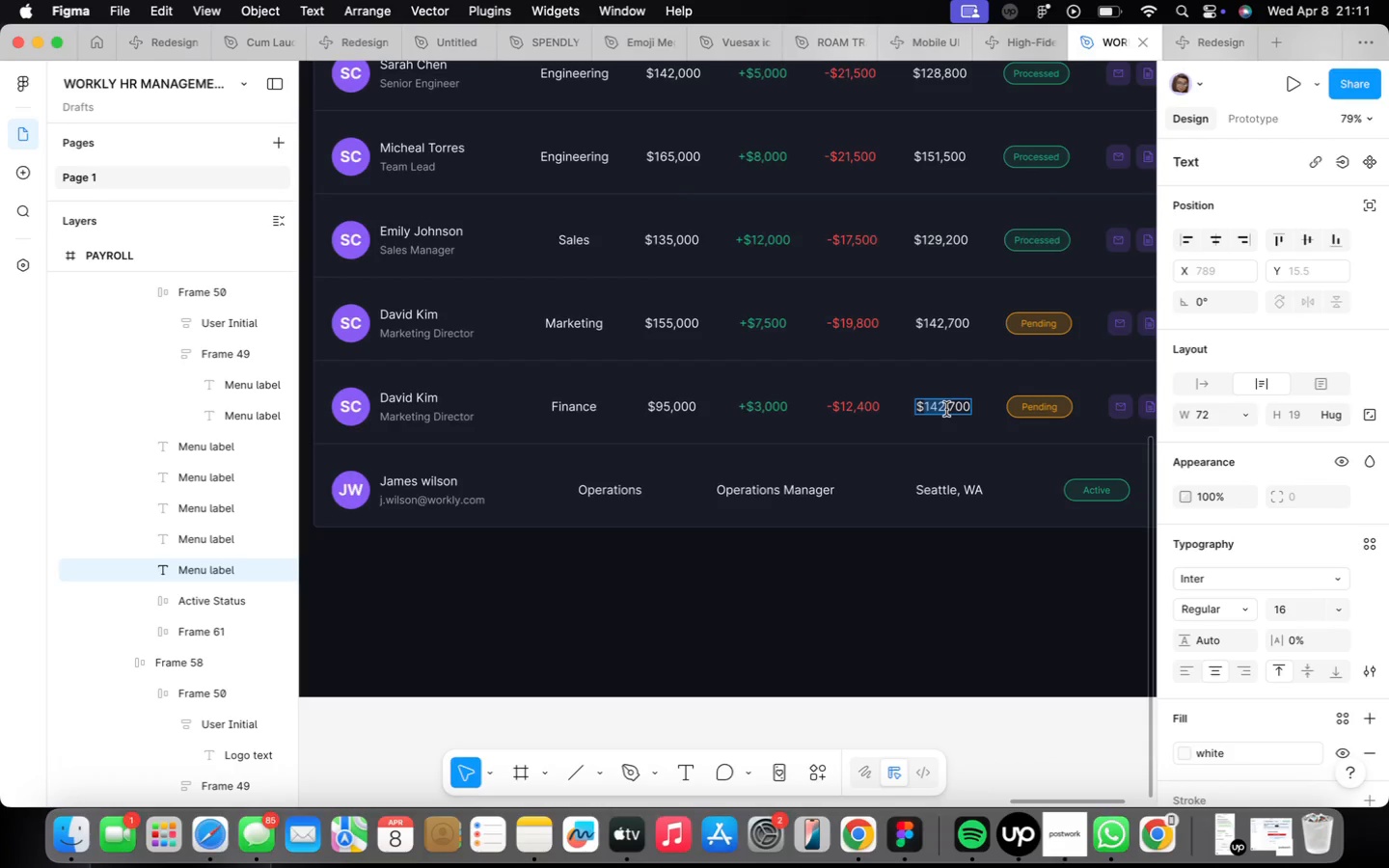 
double_click([935, 413])
 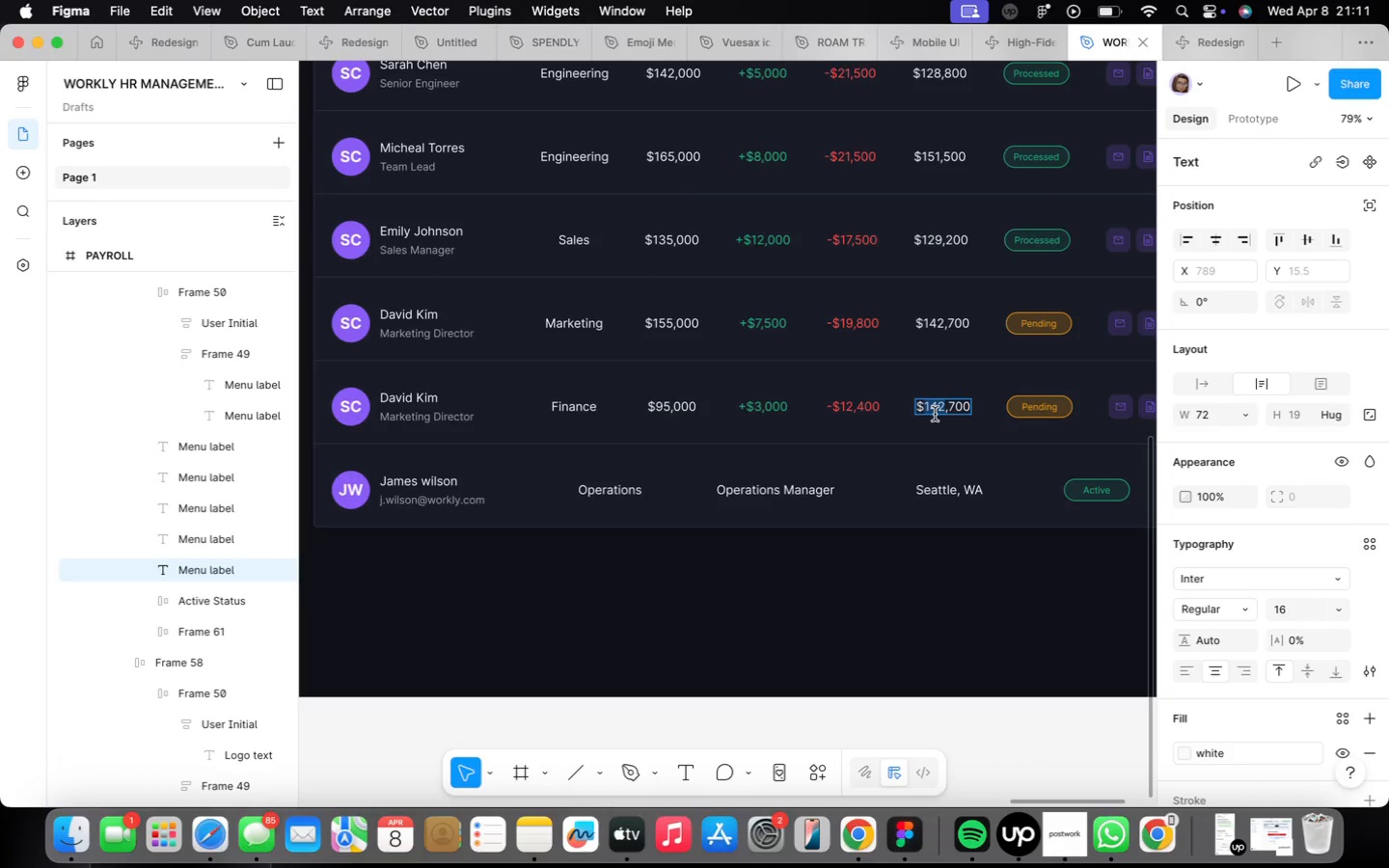 
type(85)
 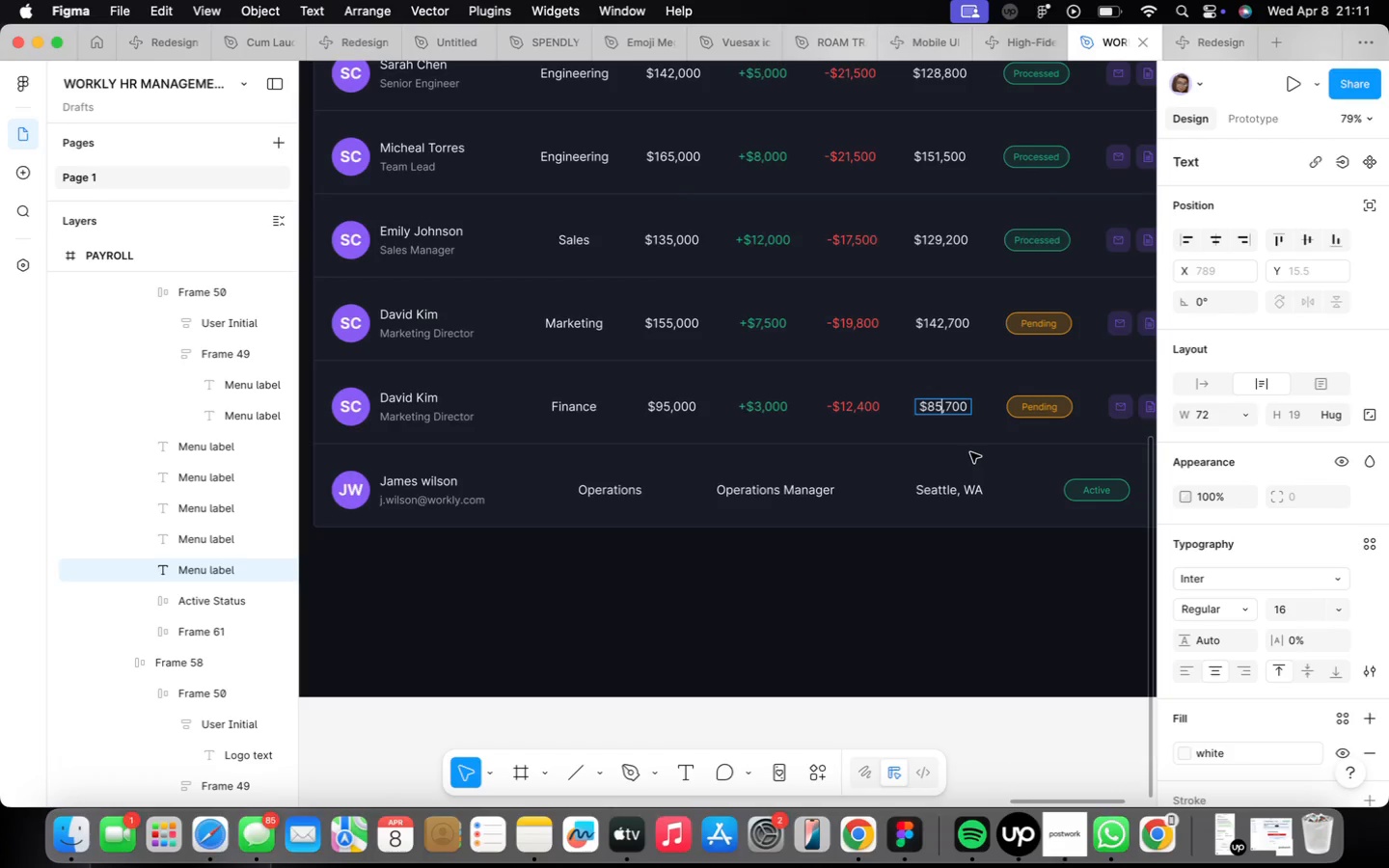 
key(ArrowRight)
 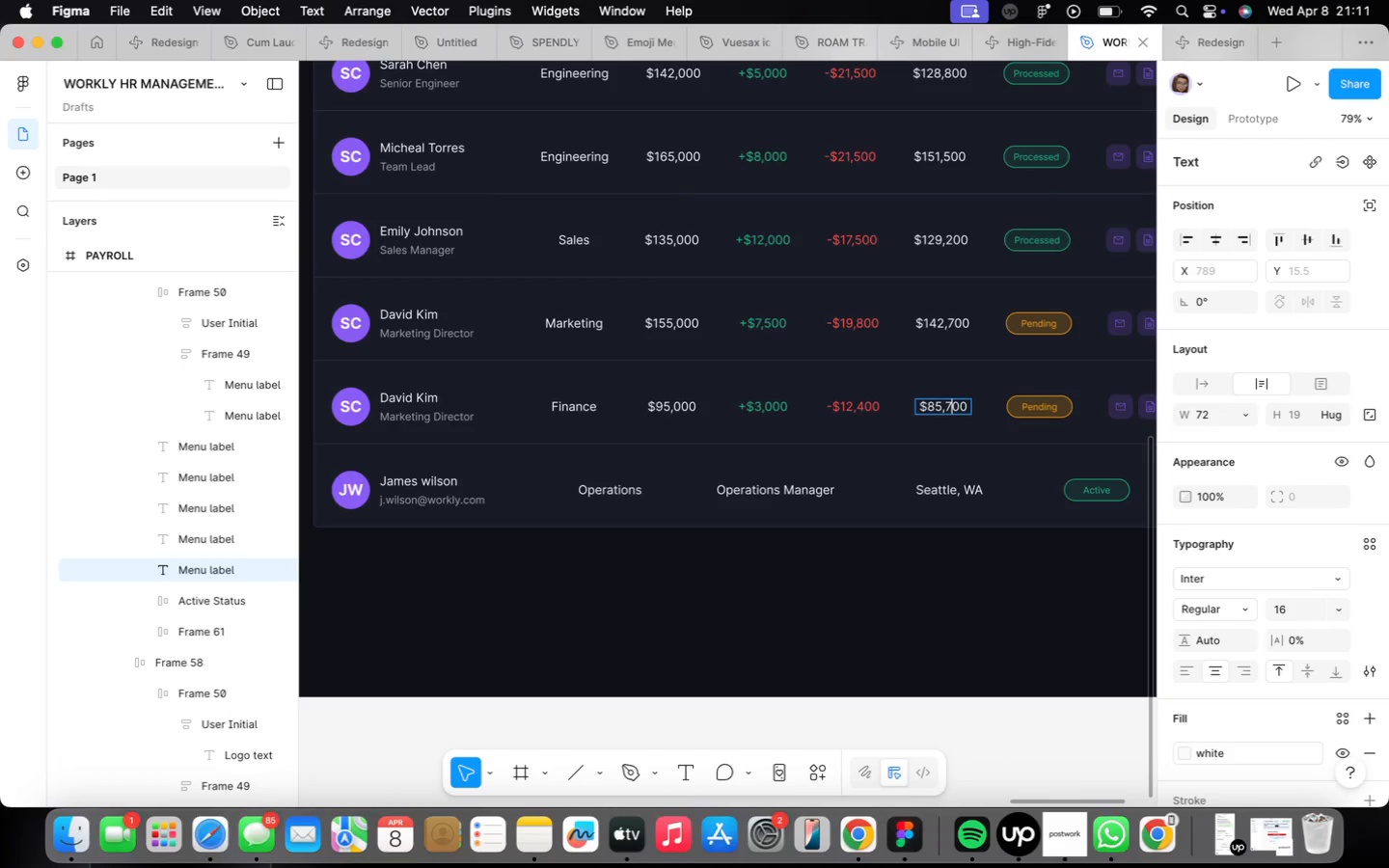 
key(ArrowRight)
 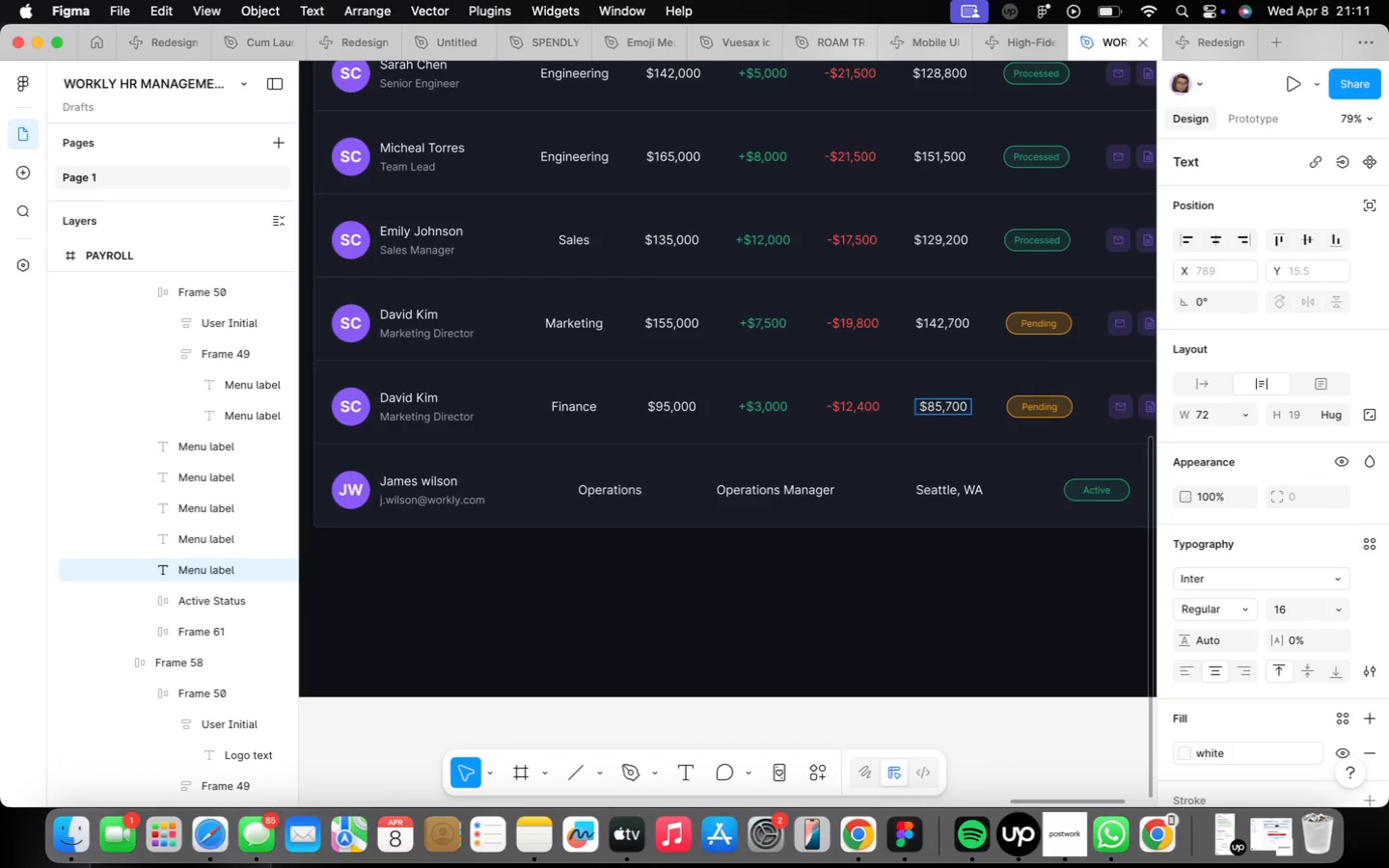 
key(Backspace)
 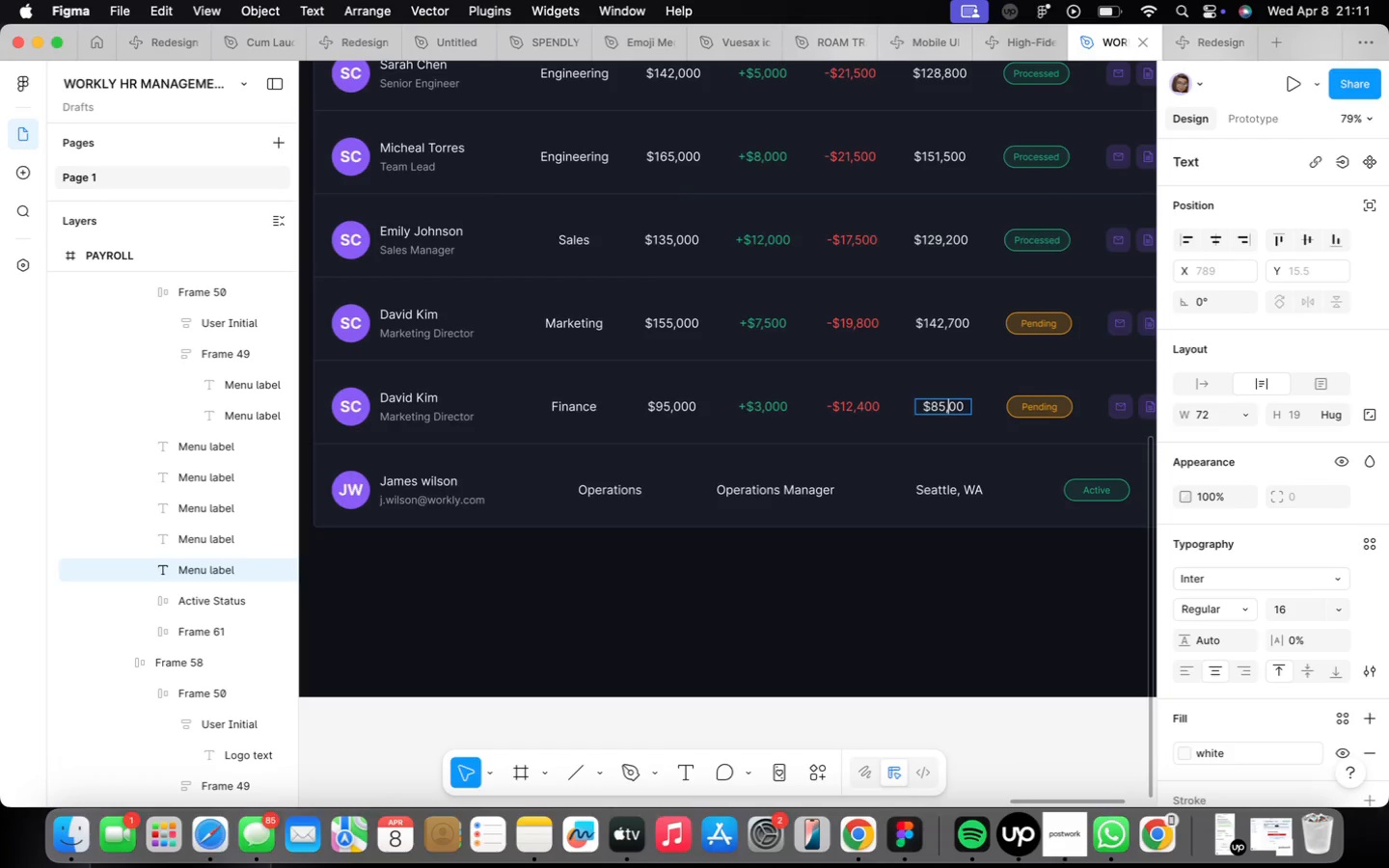 
key(0)
 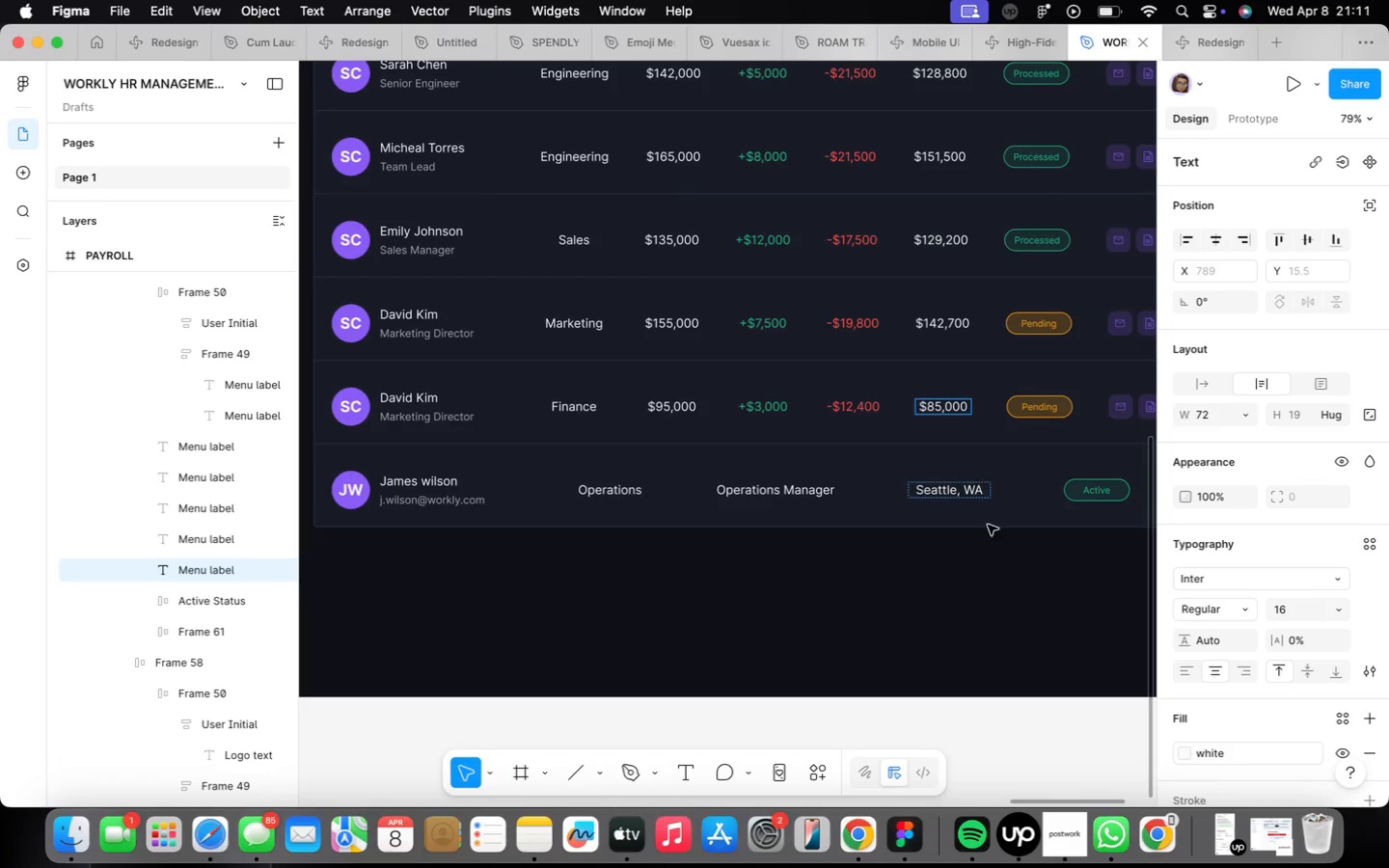 
left_click([990, 550])
 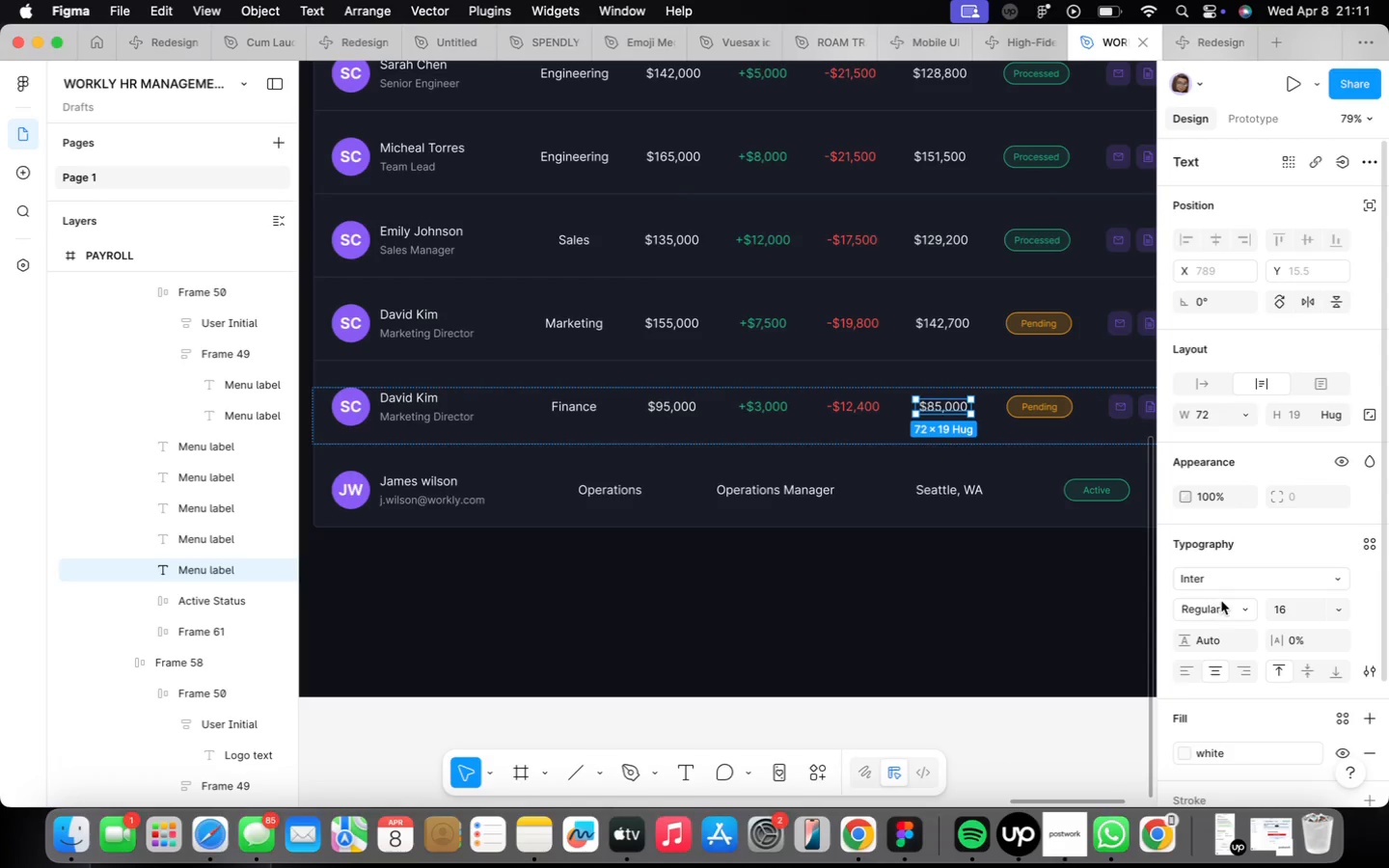 
left_click([1245, 601])
 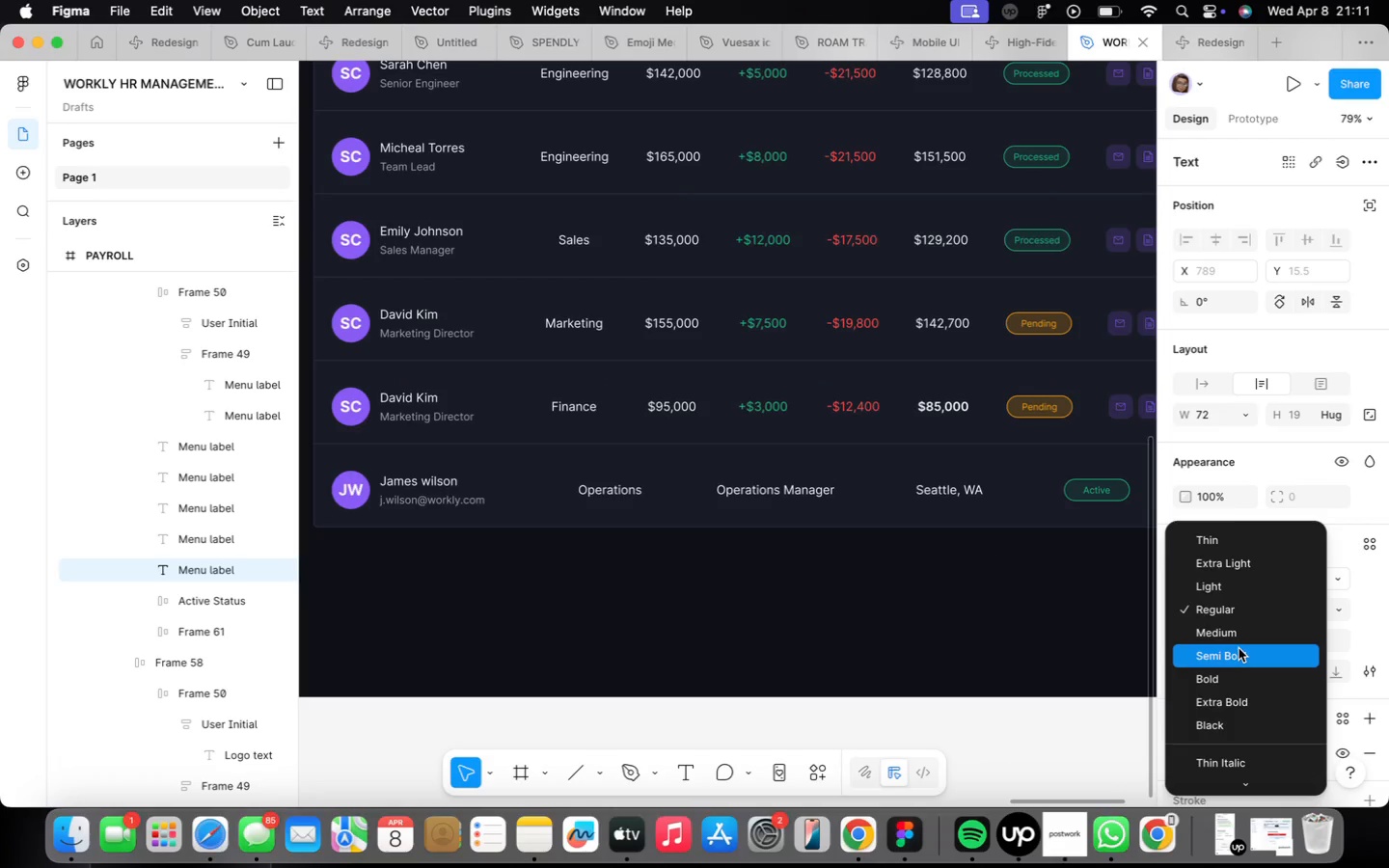 
left_click([1239, 649])
 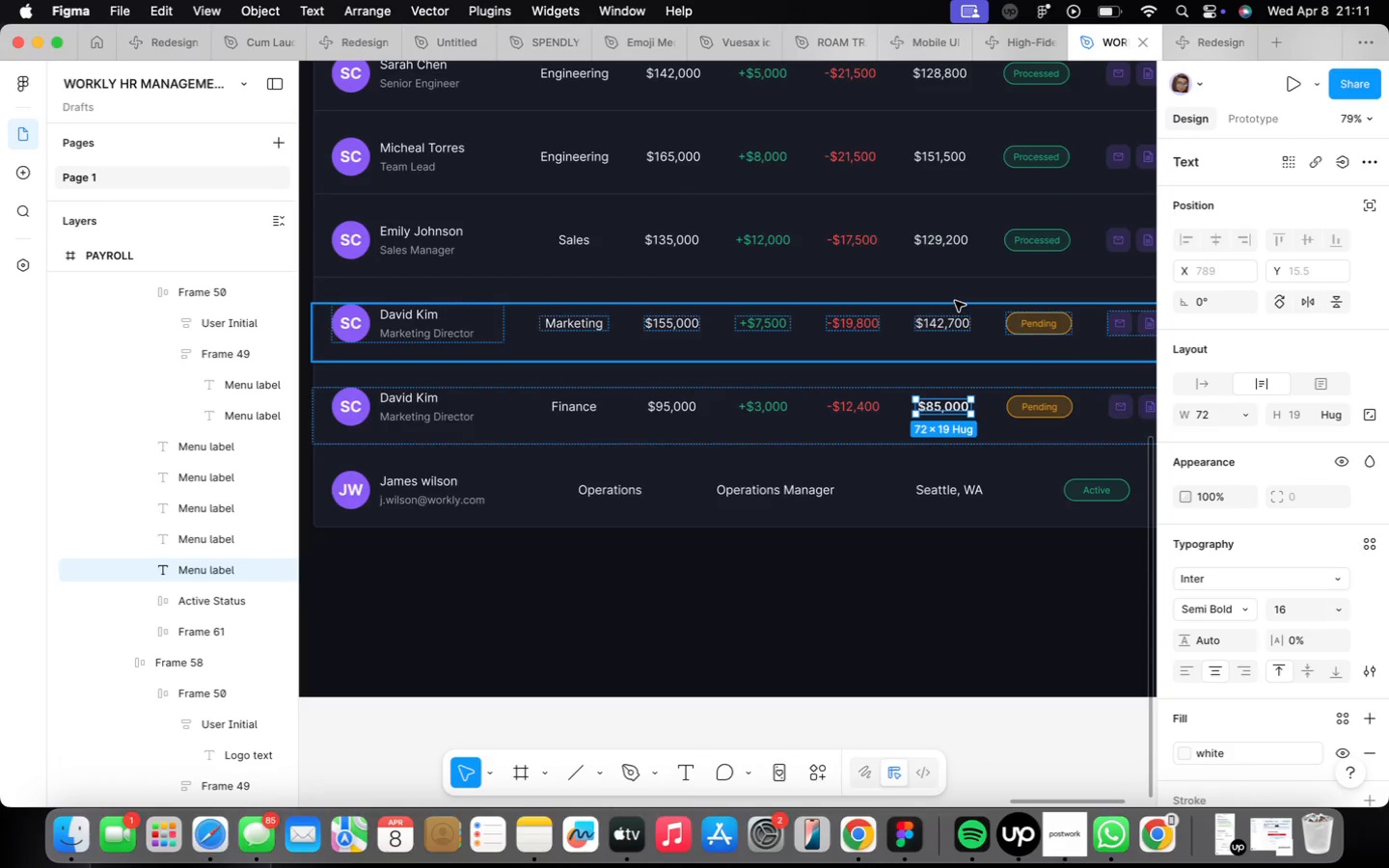 
left_click([963, 325])
 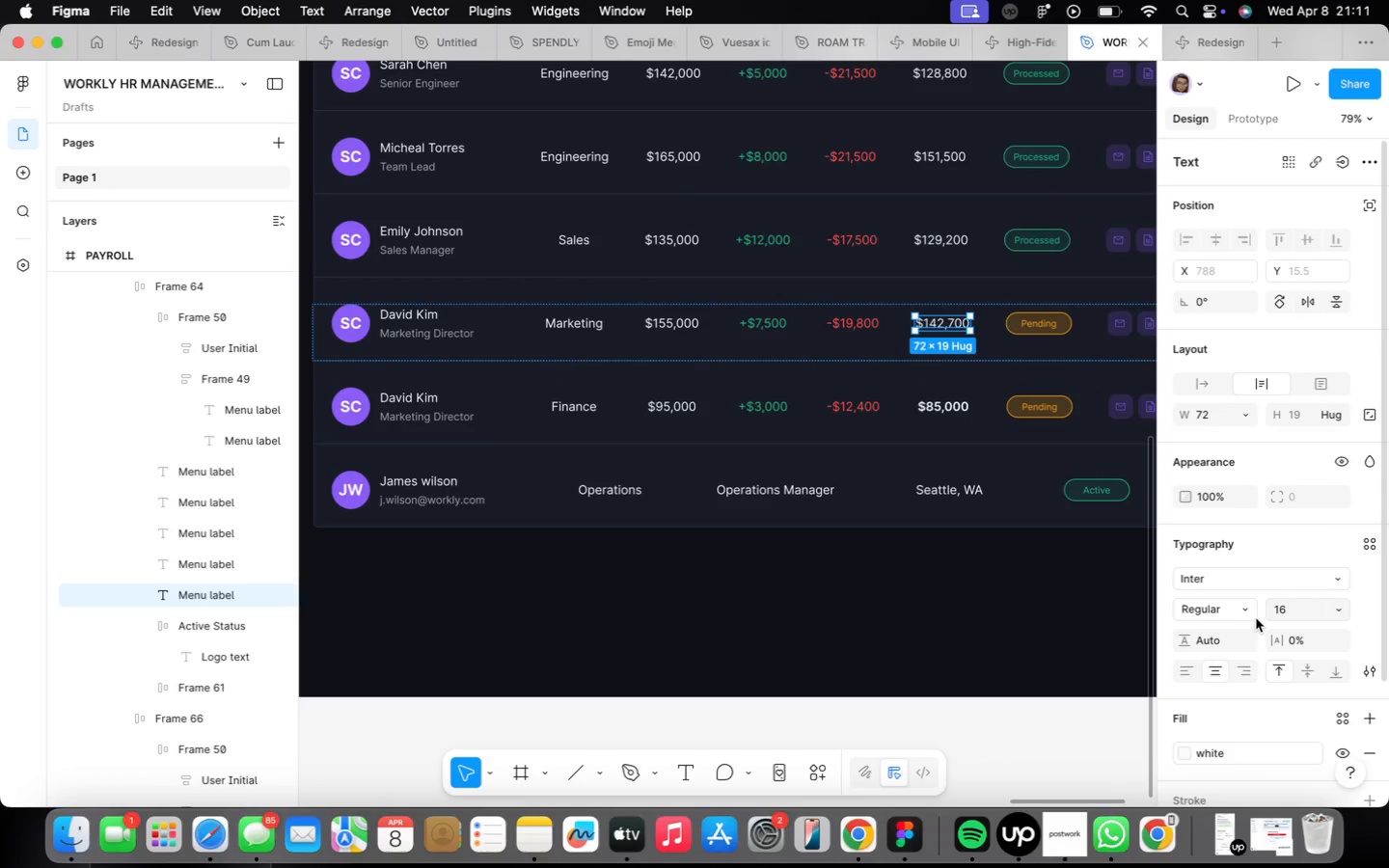 
left_click([1249, 602])
 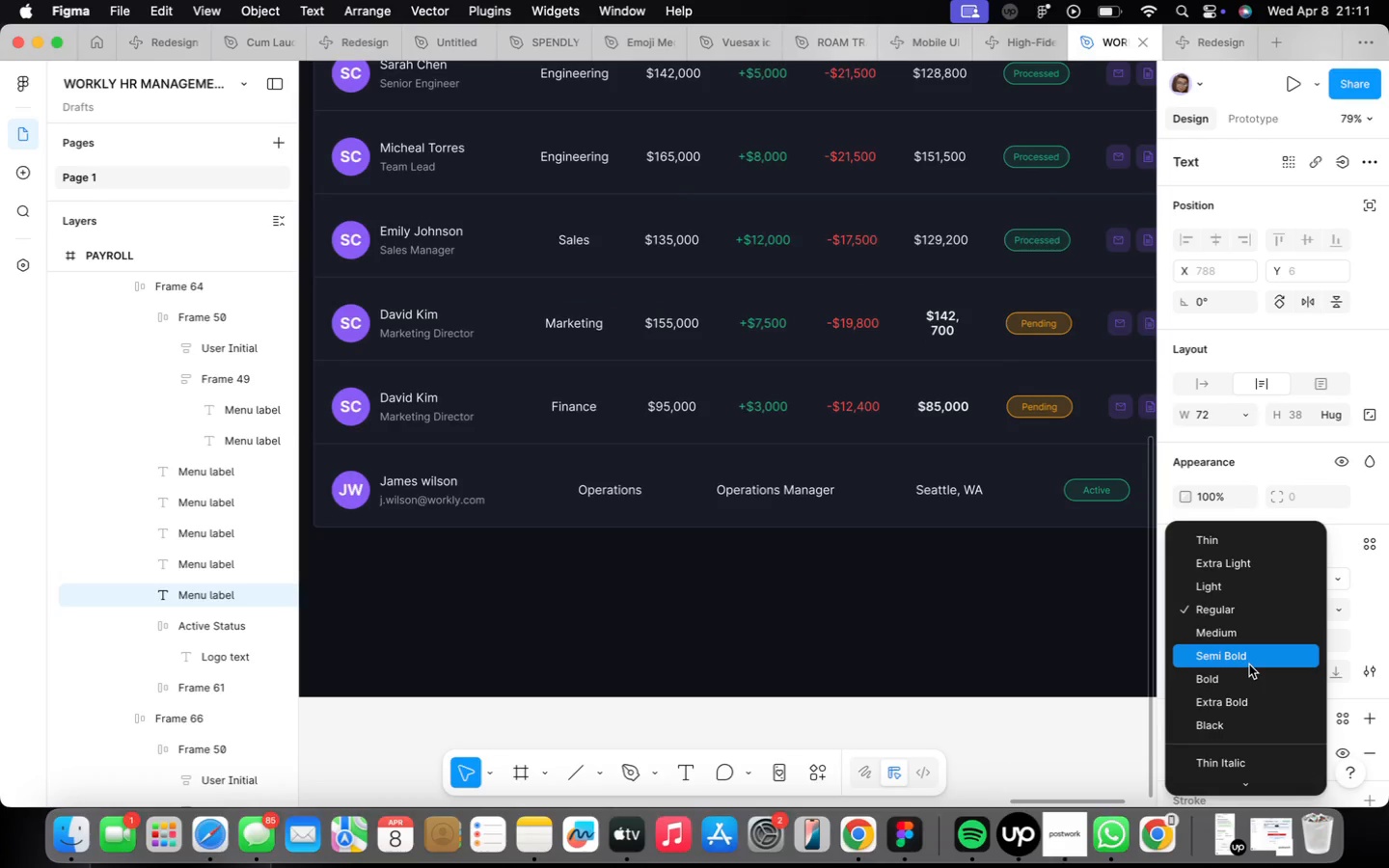 
left_click([1250, 660])
 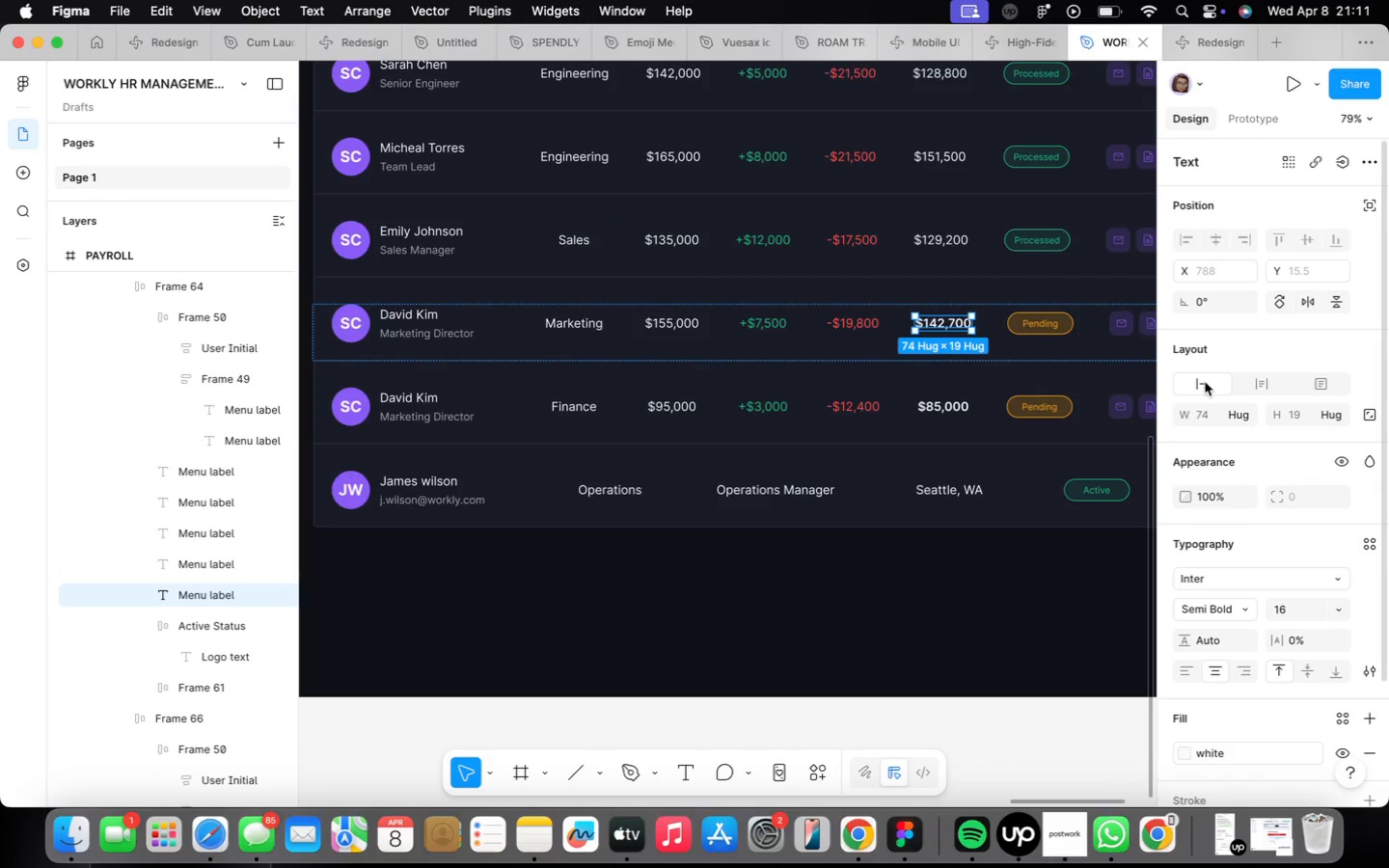 
double_click([947, 243])
 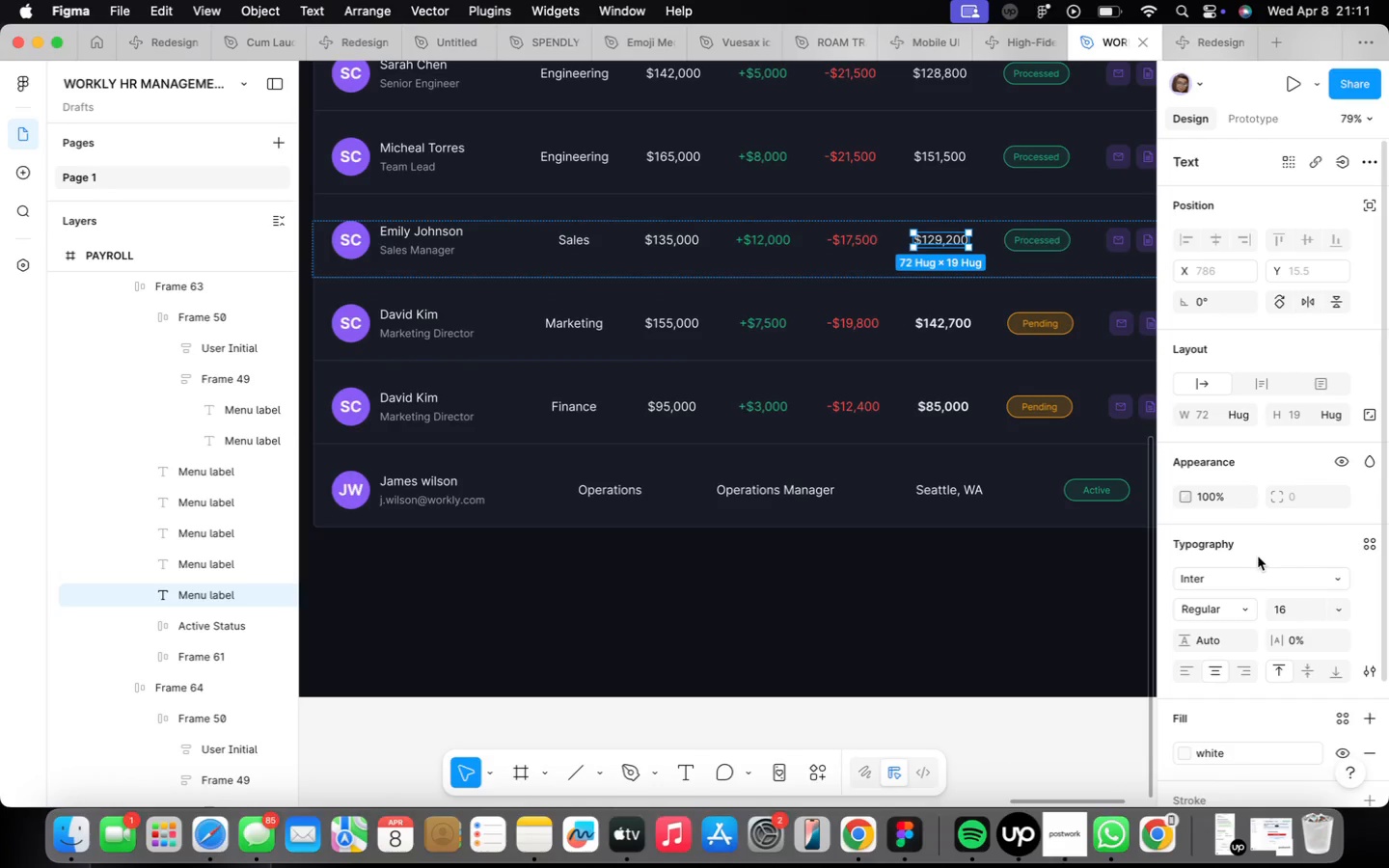 
left_click([1242, 602])
 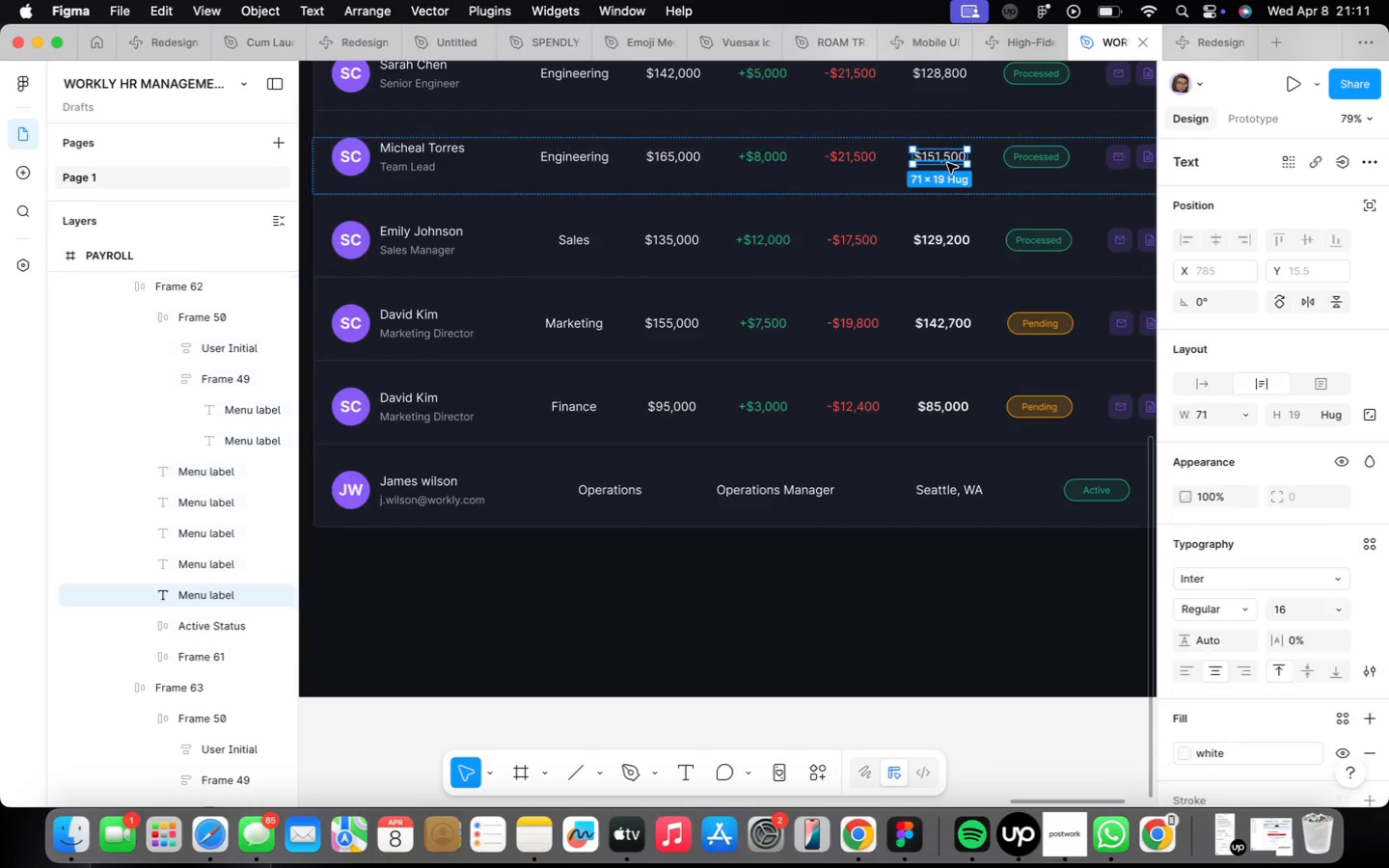 
left_click([1254, 607])
 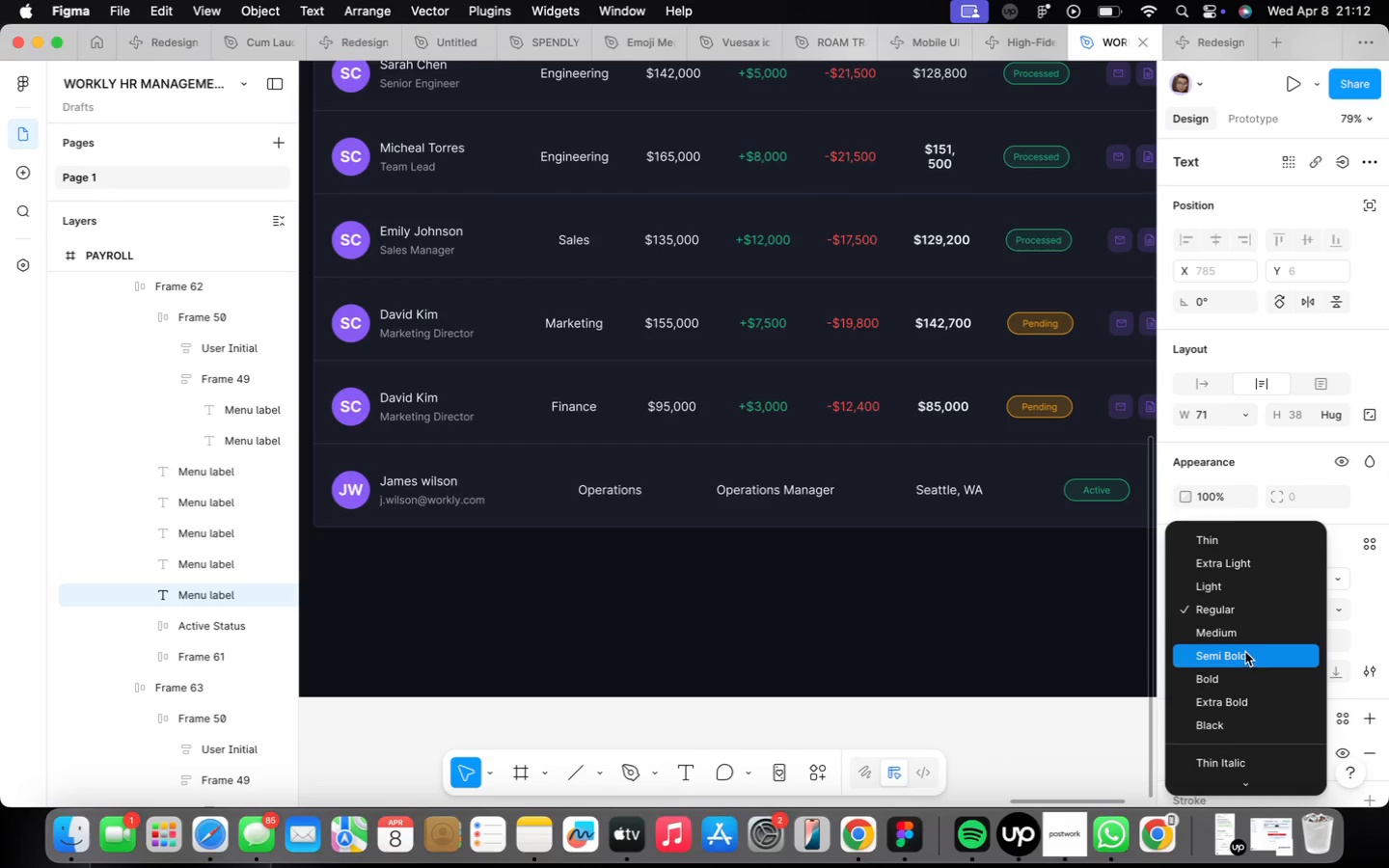 
left_click([1196, 391])
 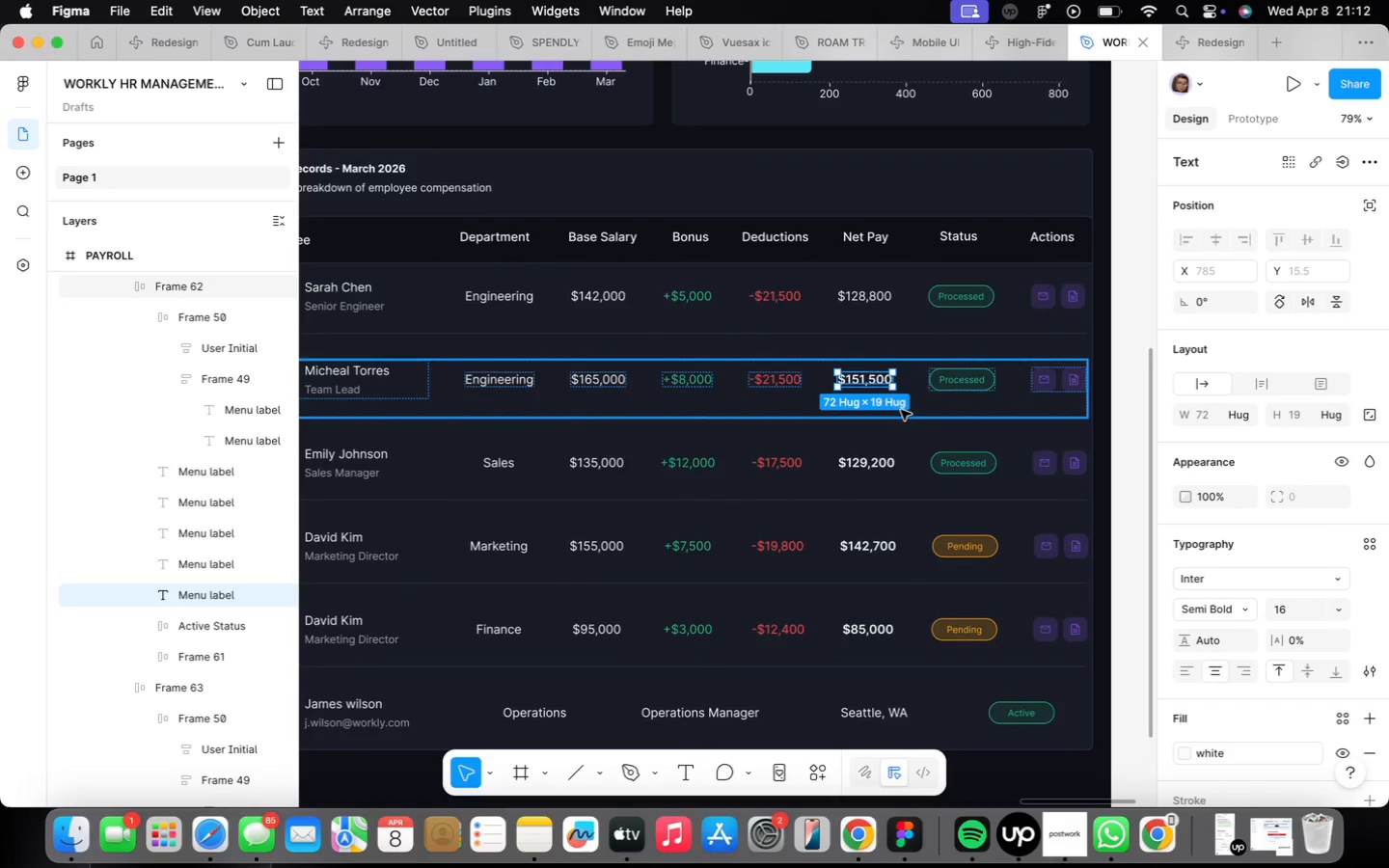 
left_click([877, 301])
 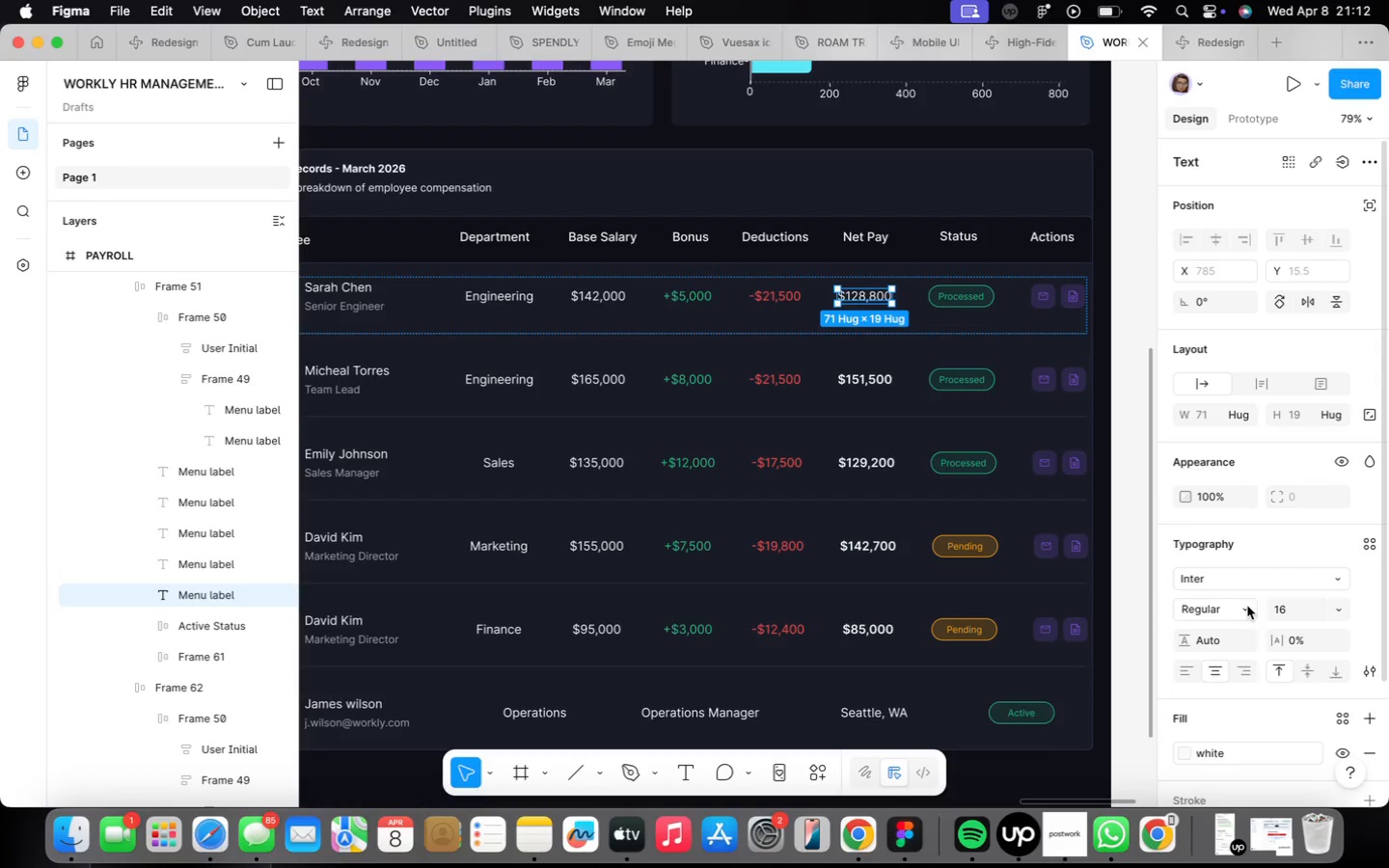 
left_click([1241, 648])
 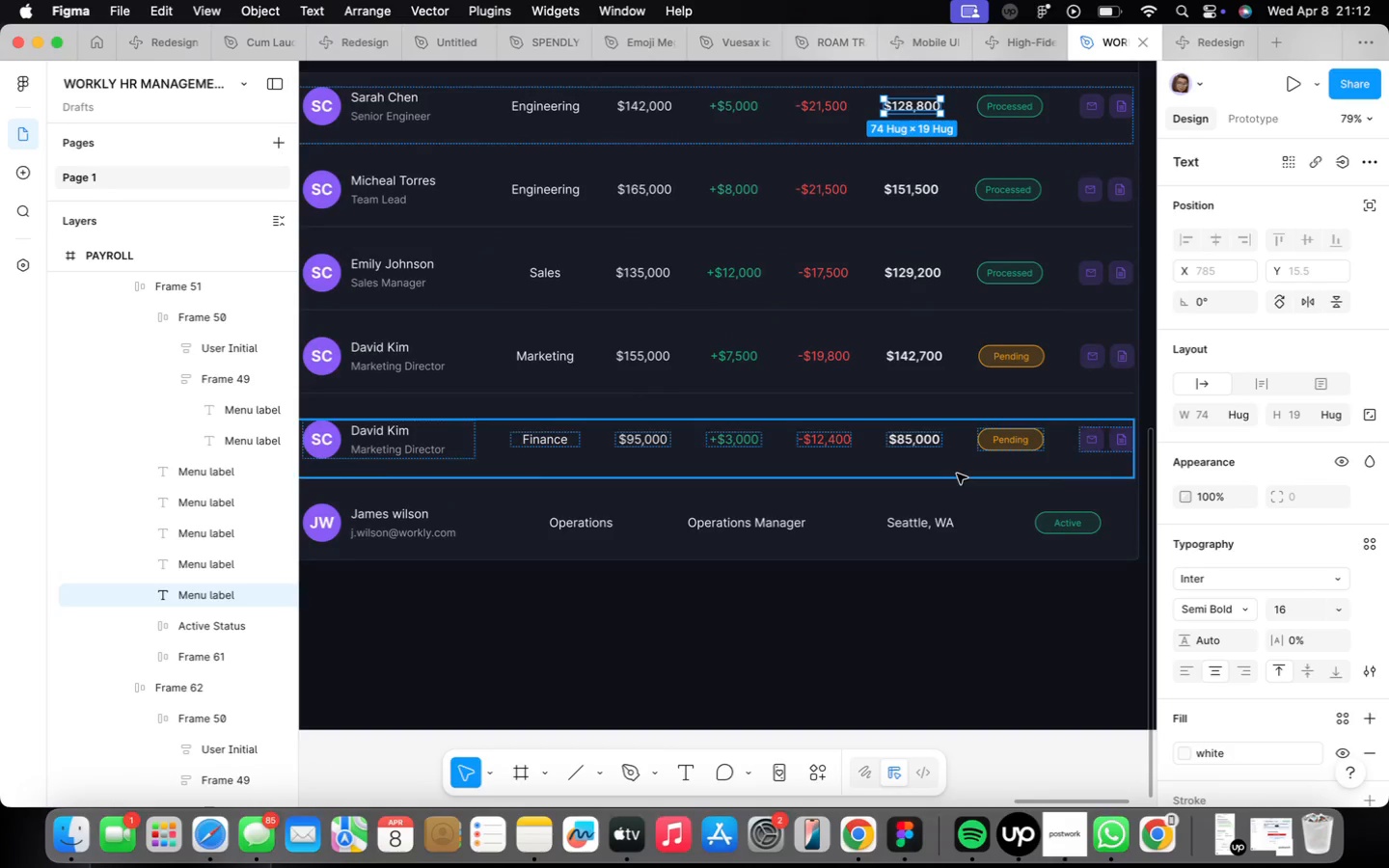 
wait(5.84)
 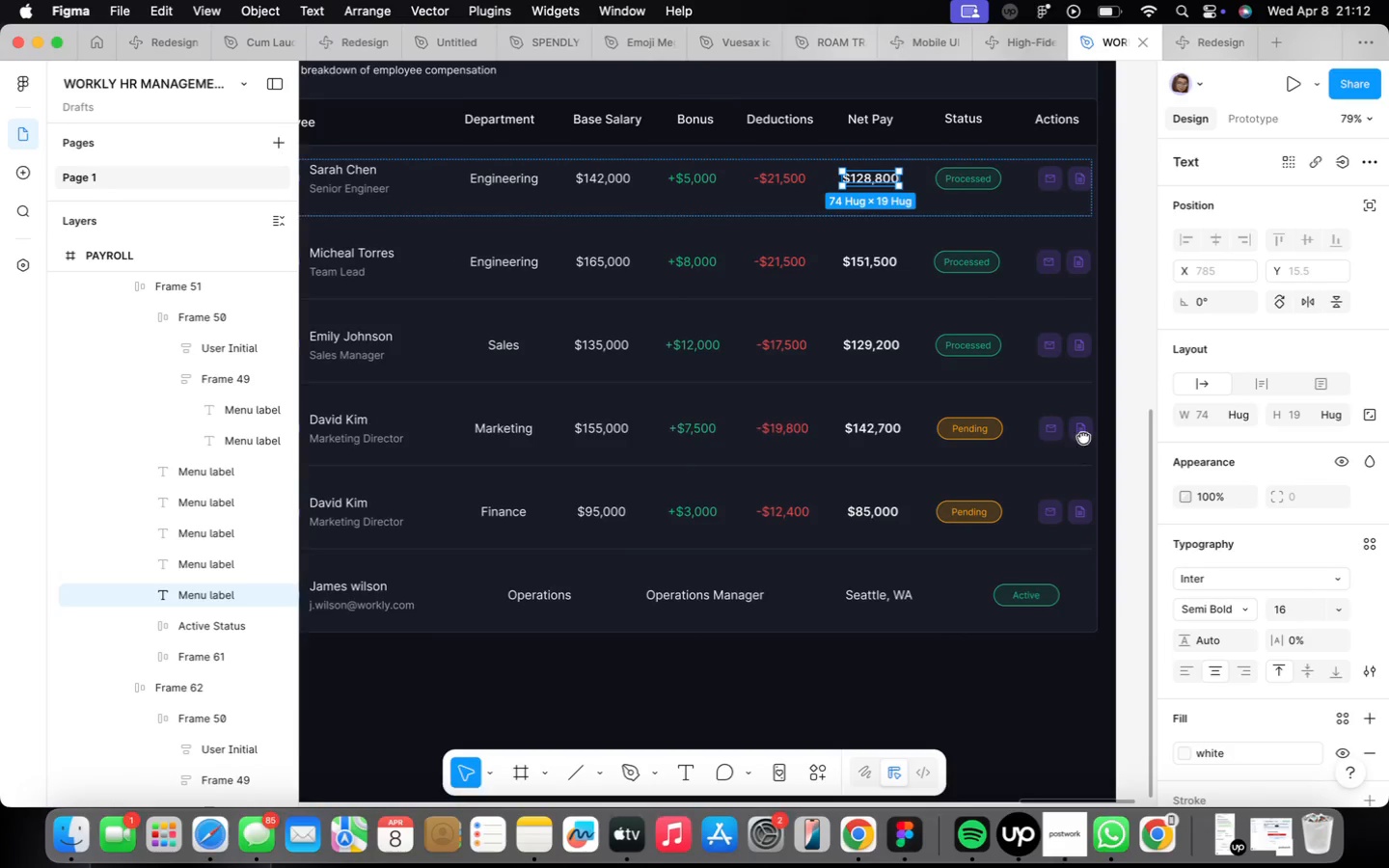 
mouse_move([710, 474])
 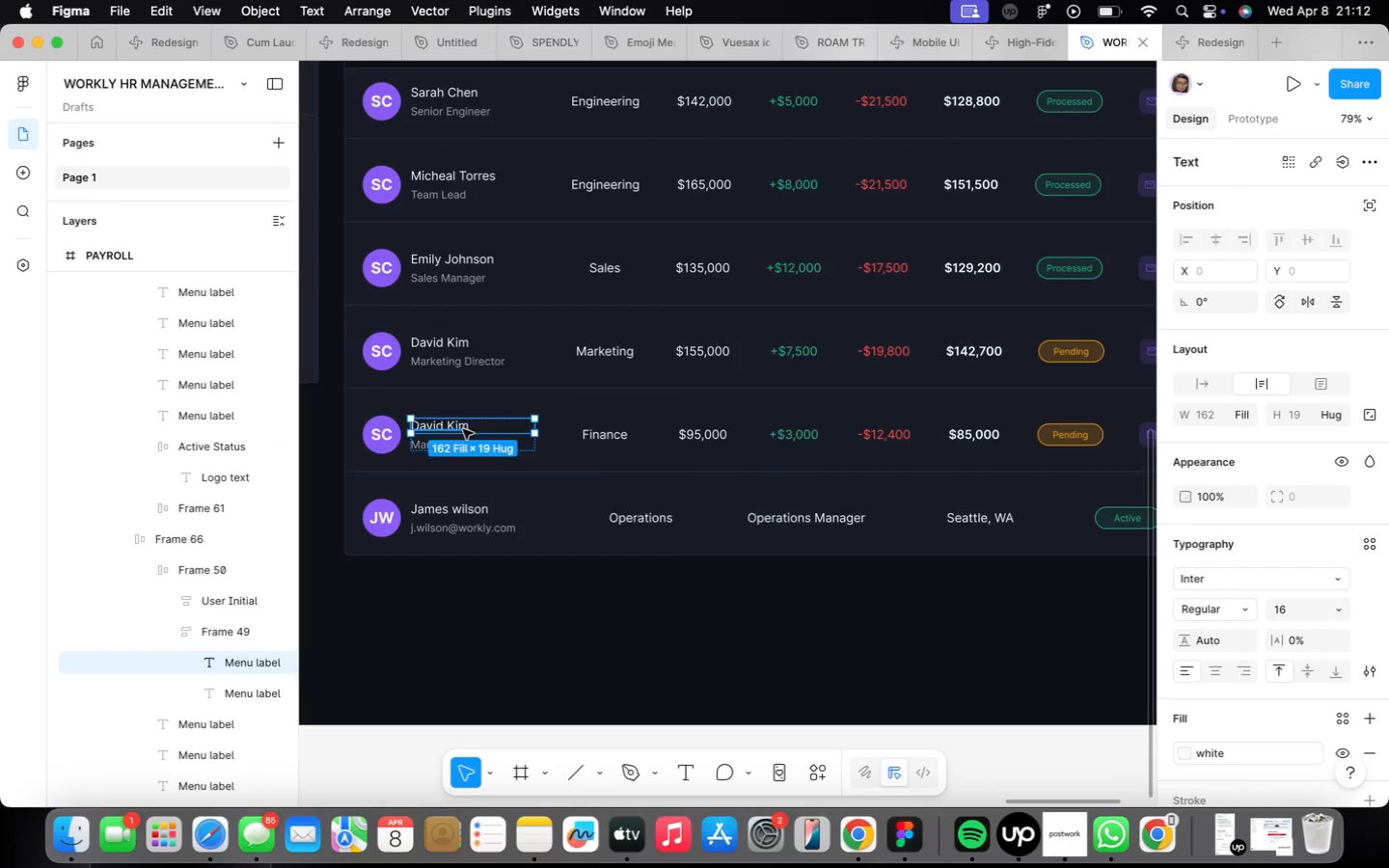 
type(Lis )
key(Backspace)
type(A )
key(Backspace)
key(Backspace)
type(a Martinez)
 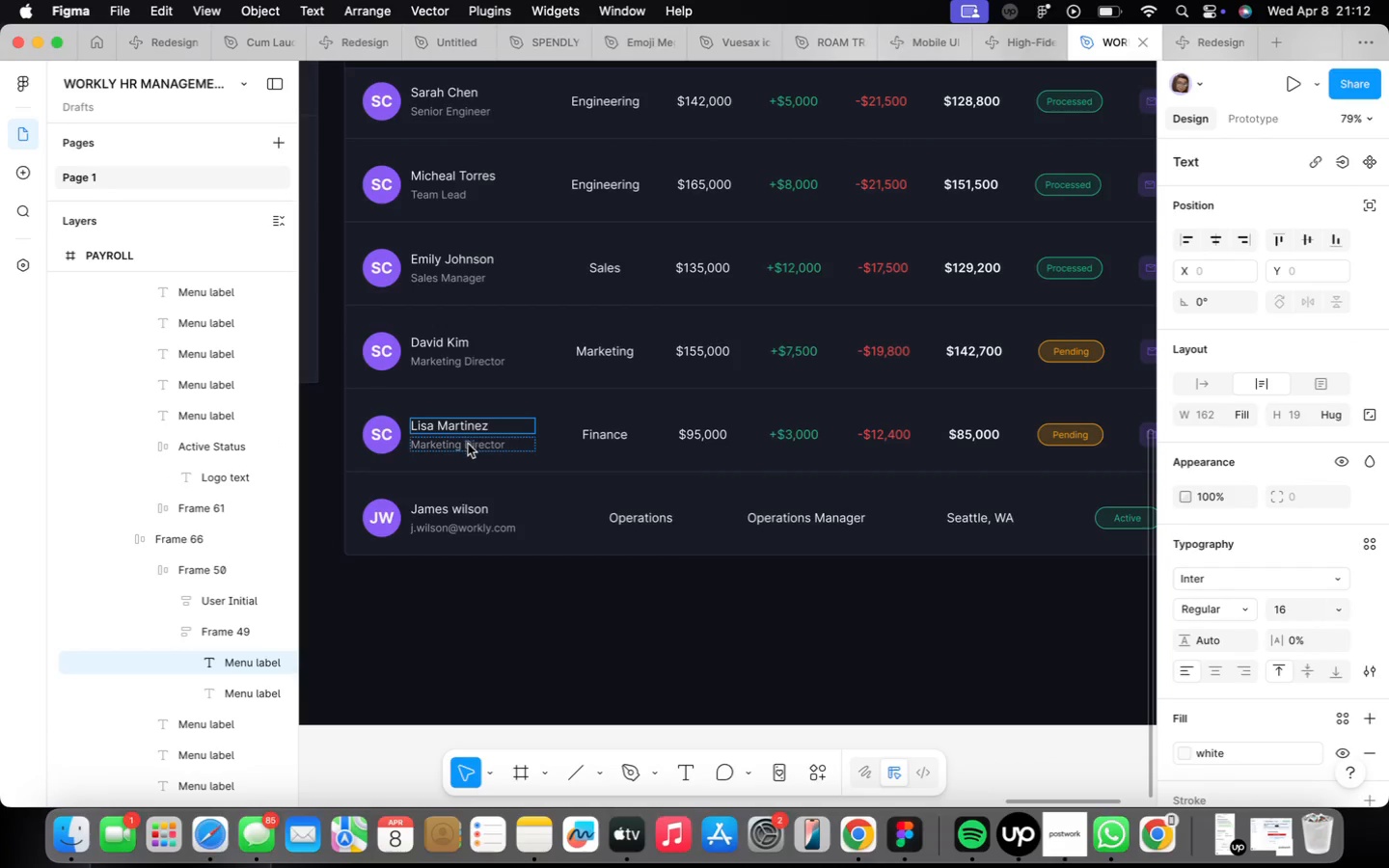 
double_click([469, 444])
 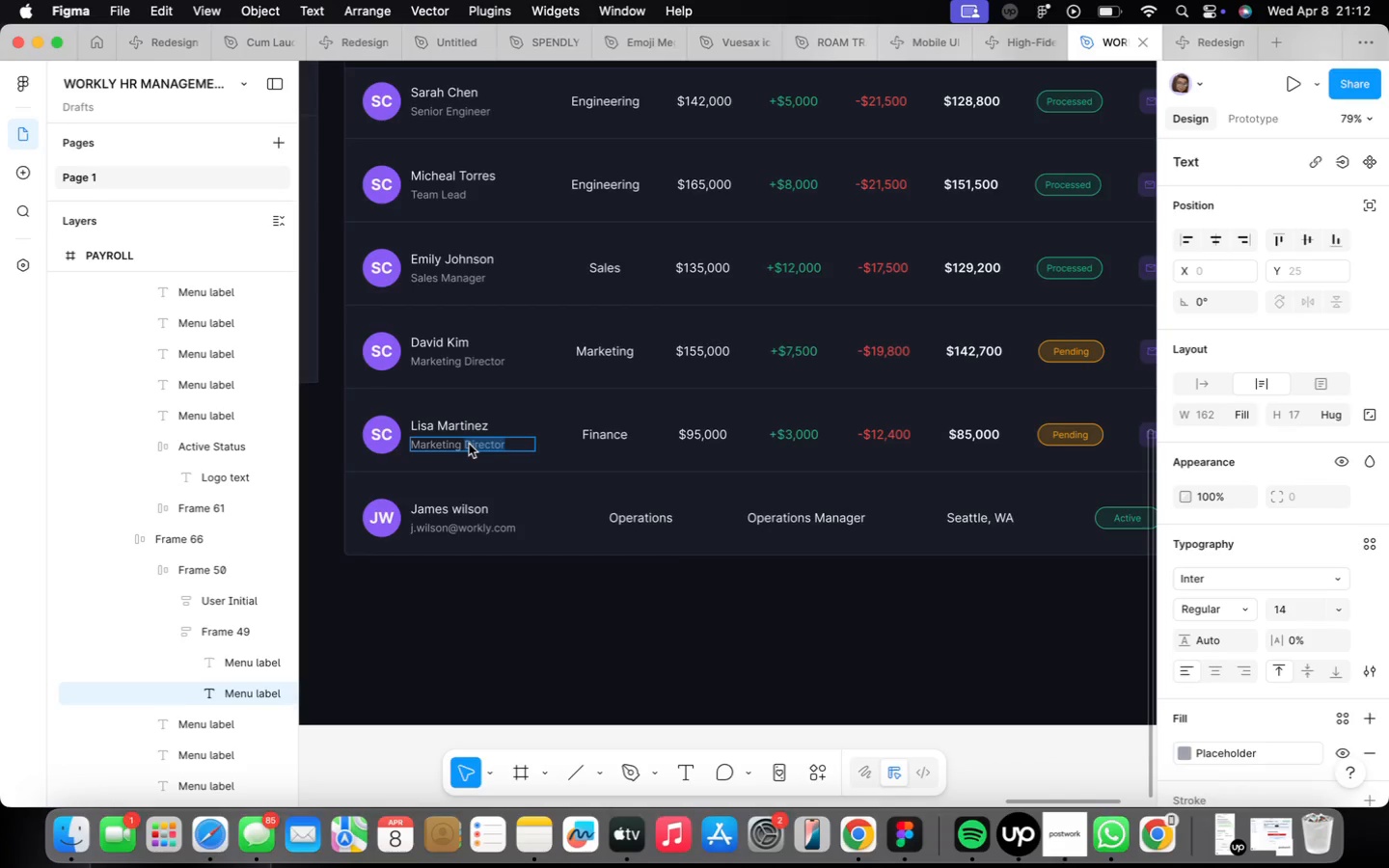 
triple_click([469, 444])
 